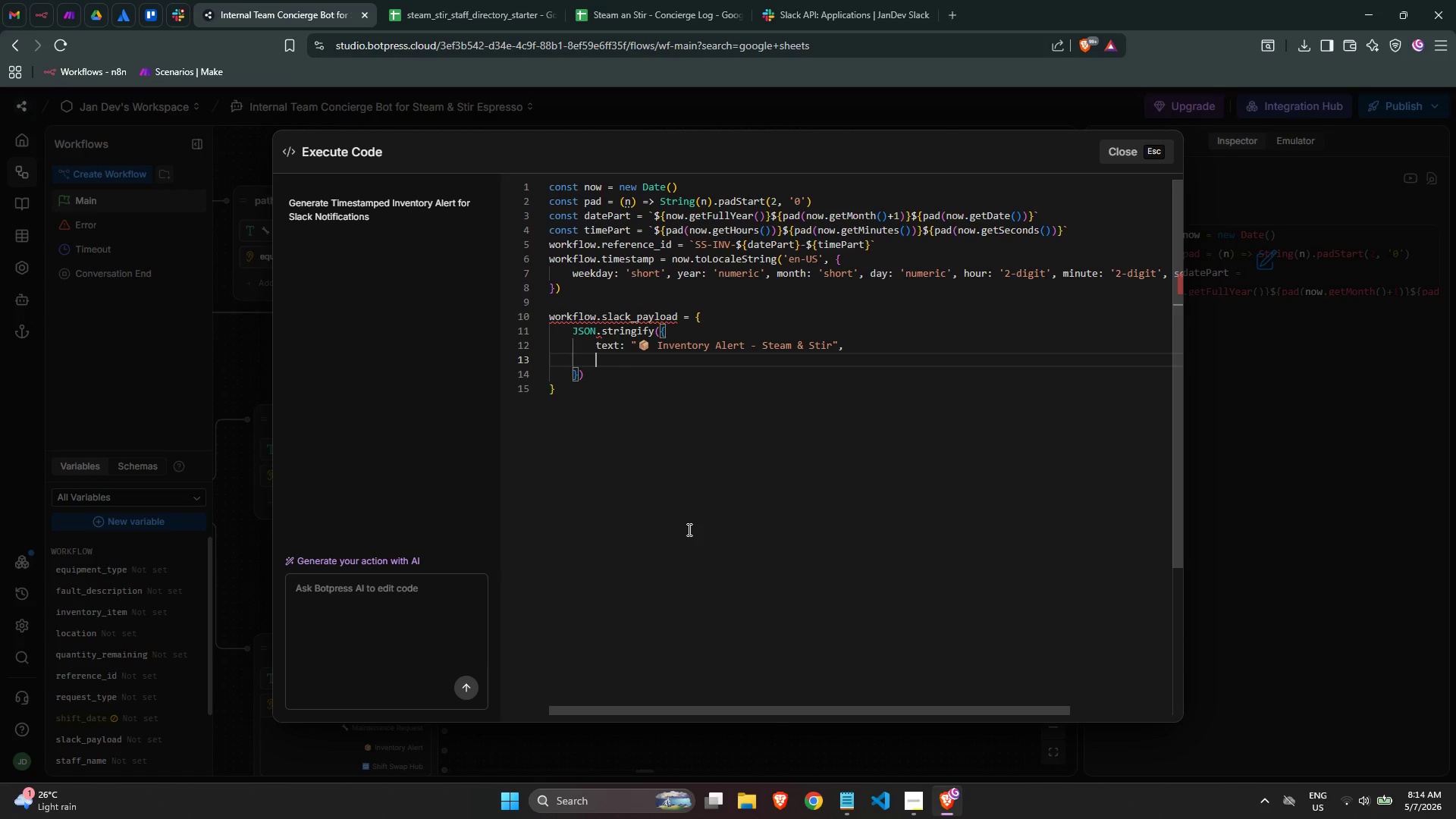 
type(blocks: [)
 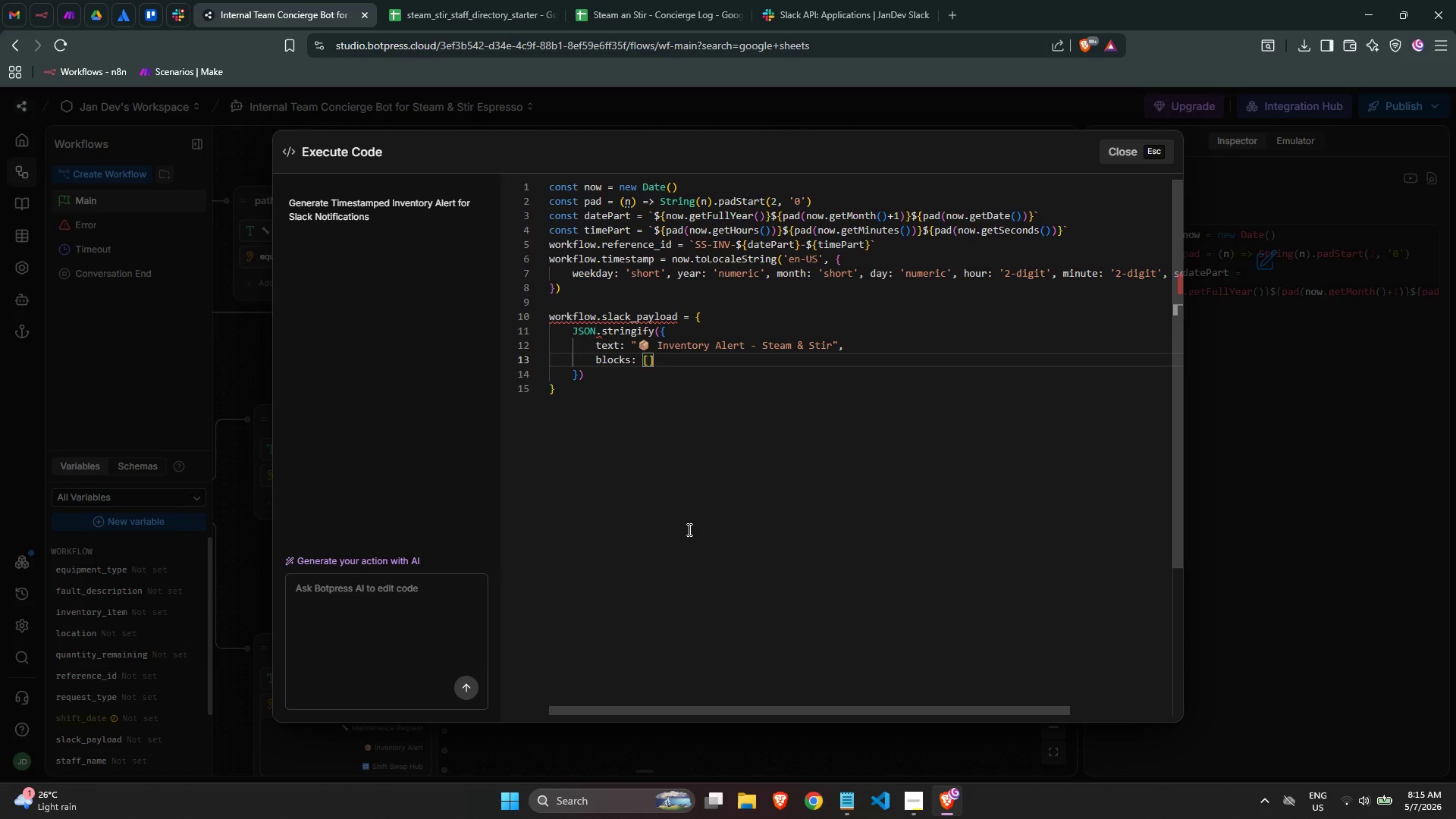 
key(Enter)
 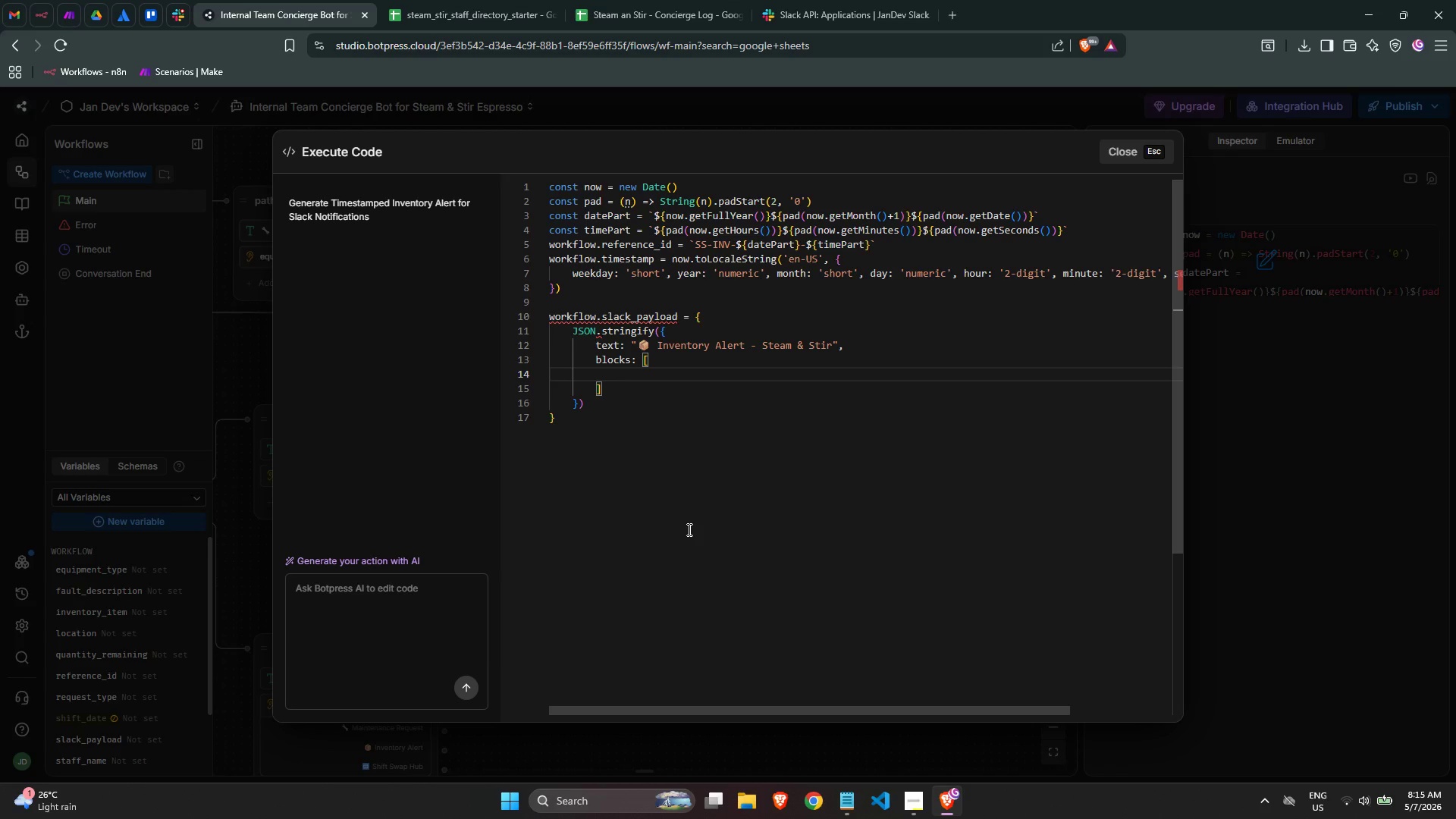 
key(Shift+BracketLeft)
 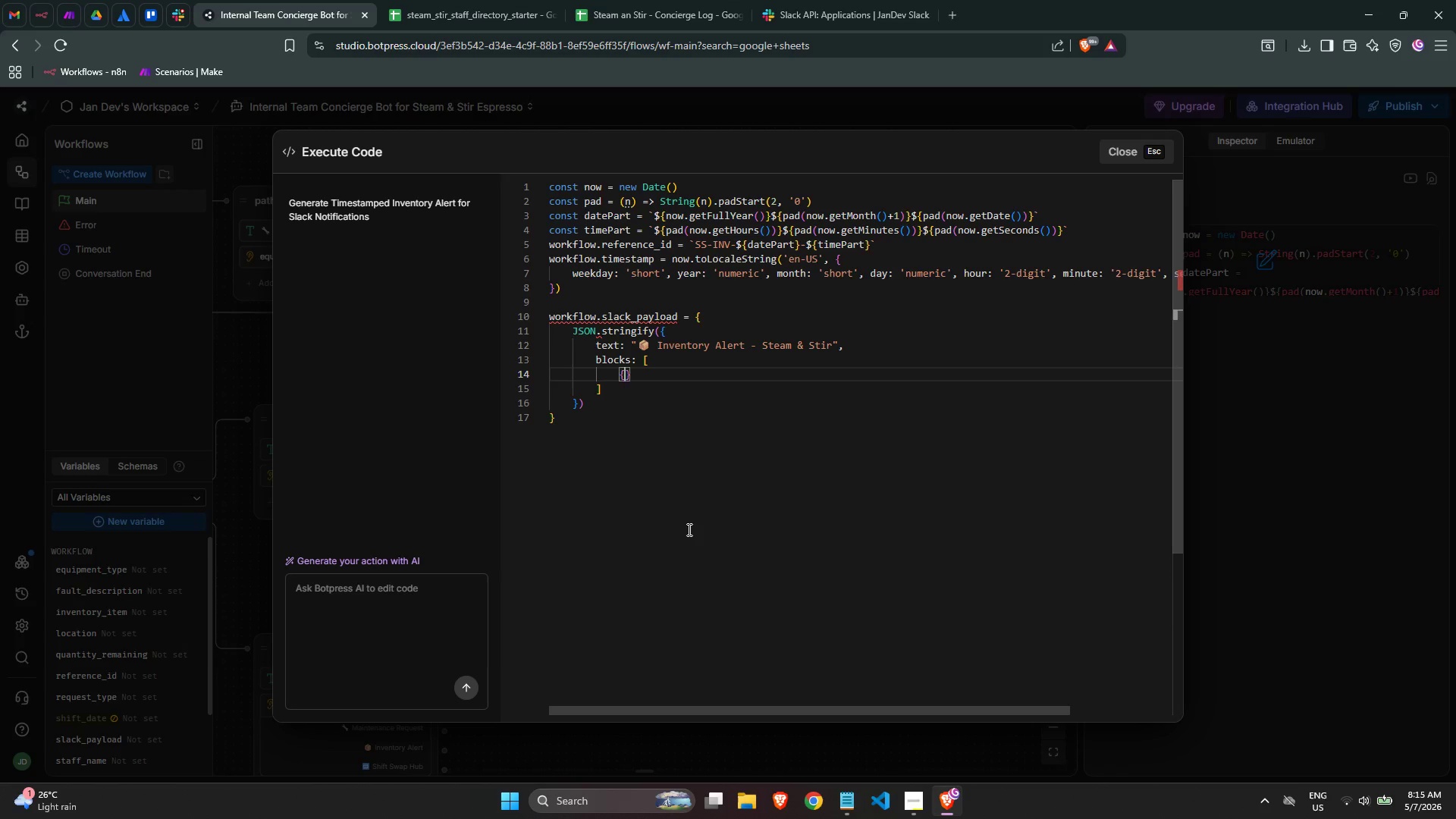 
key(Shift+BracketRight)
 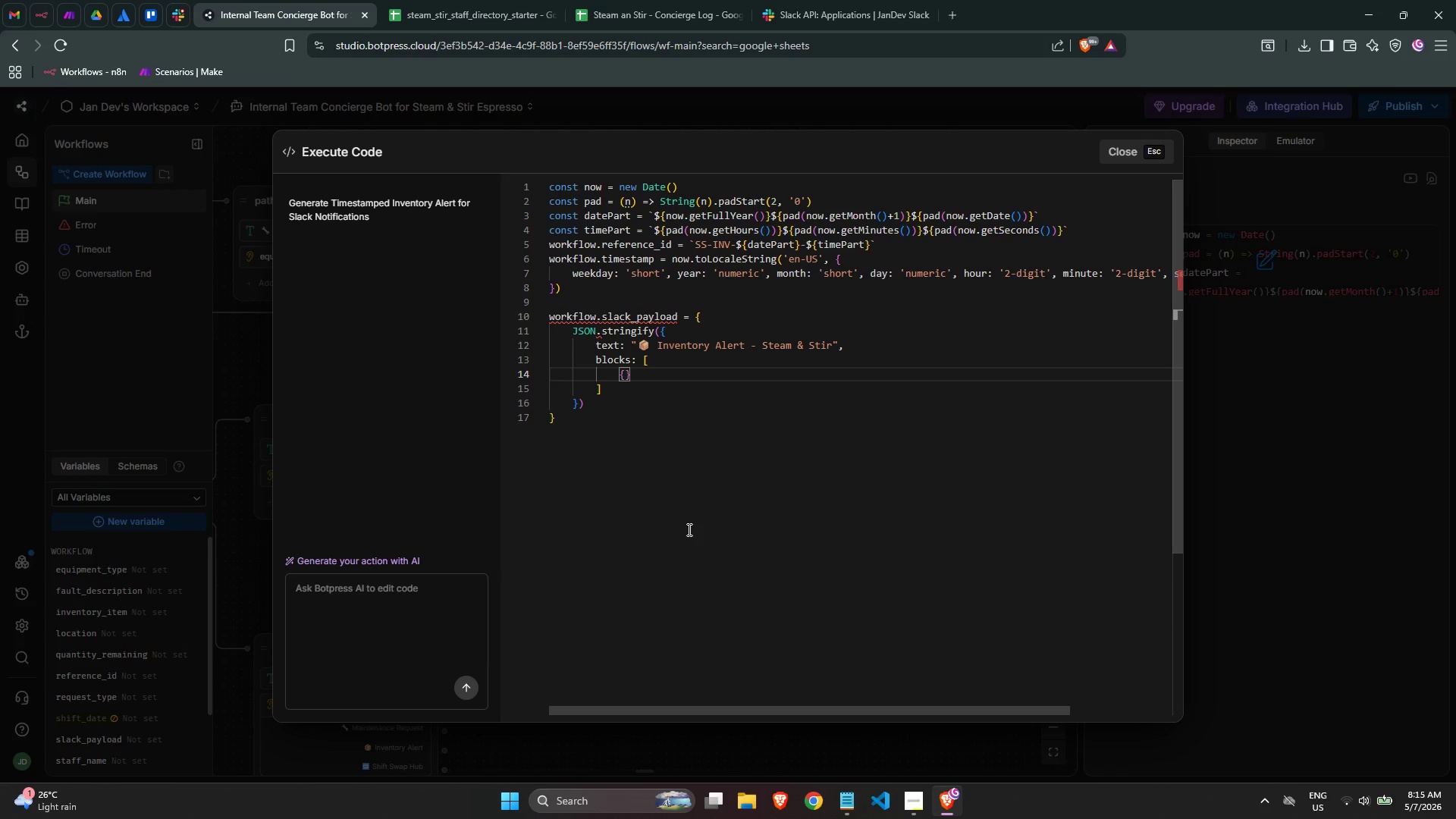 
key(ArrowLeft)
 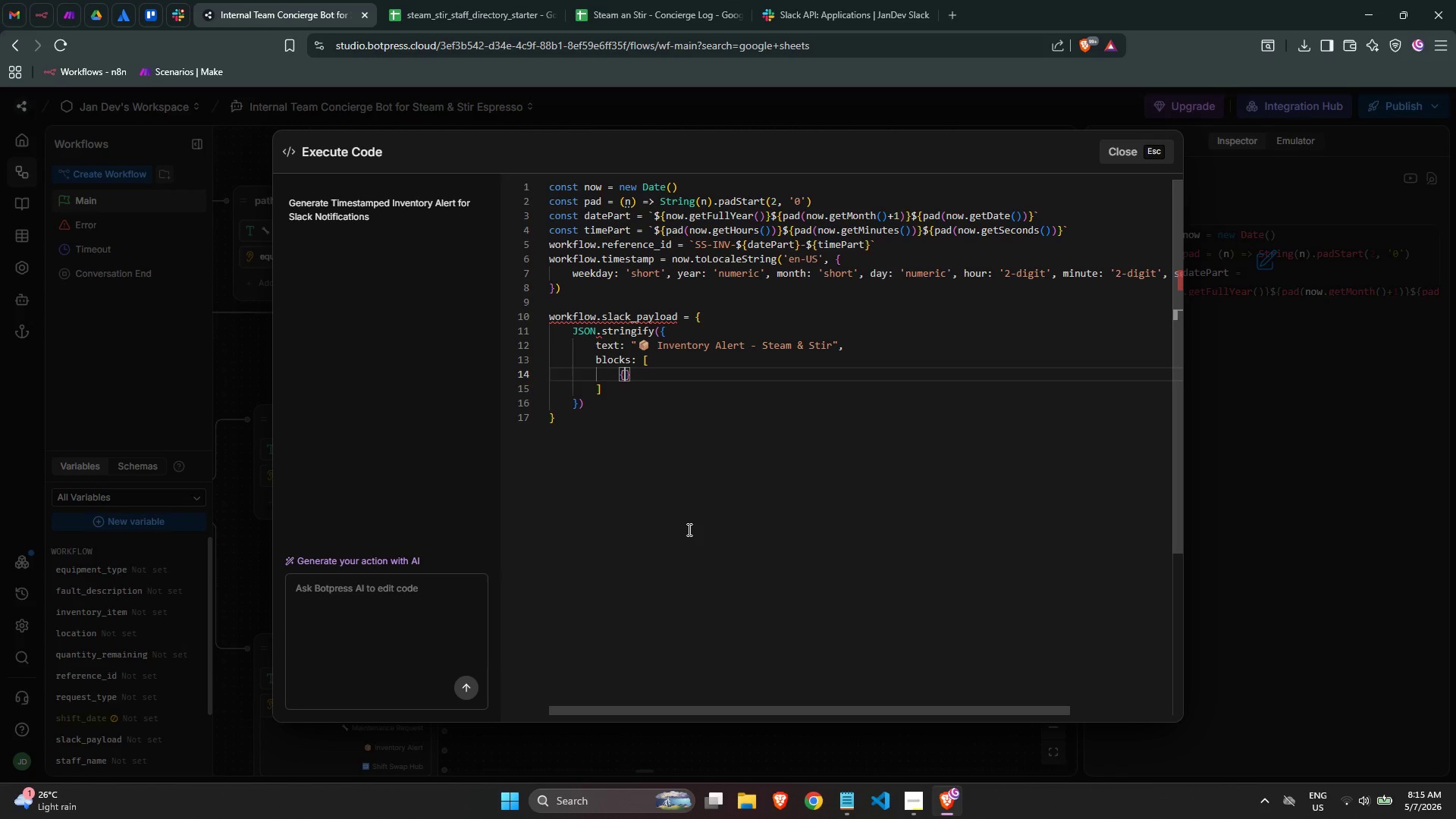 
key(Enter)
 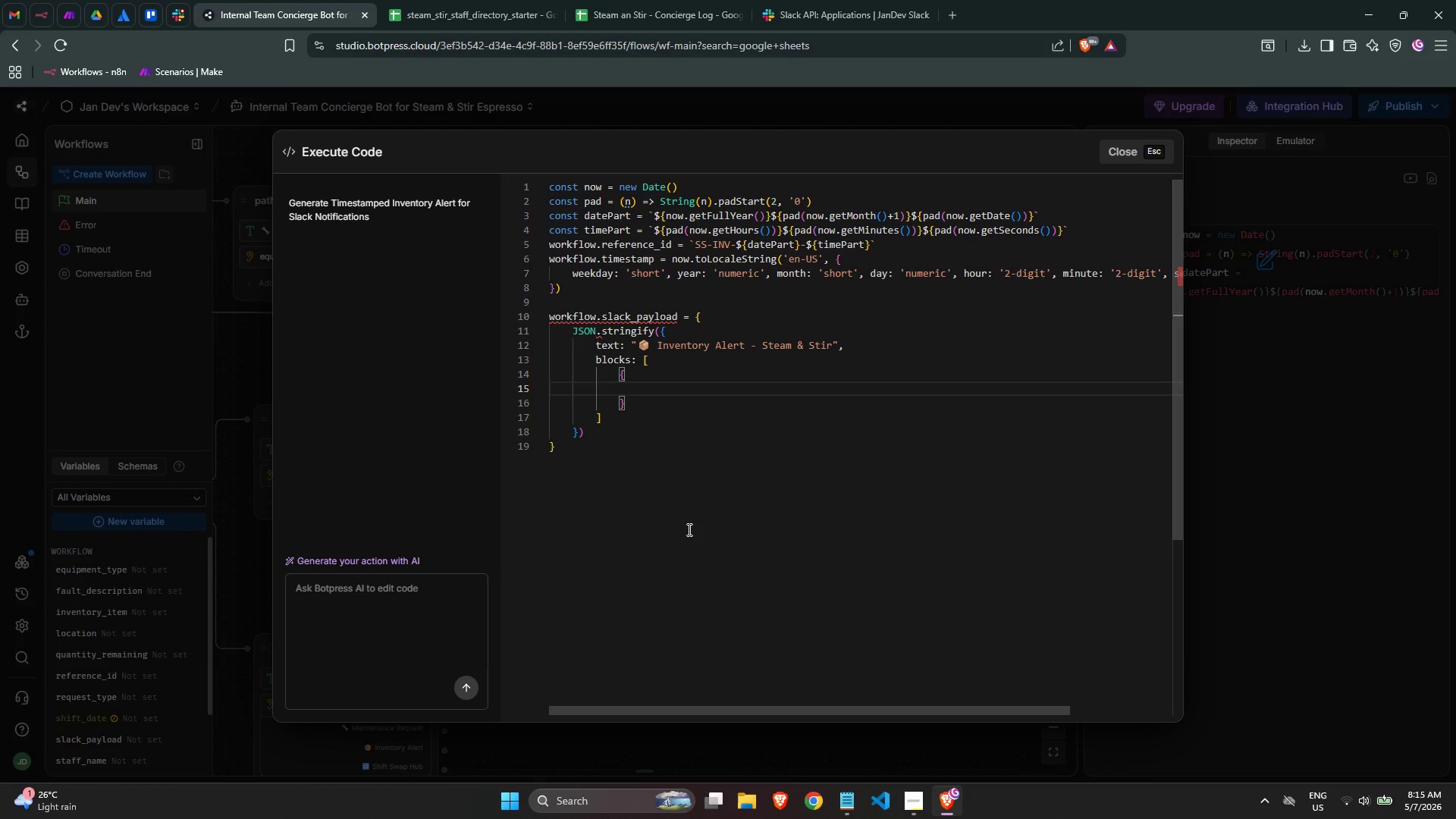 
type(tyo)
key(Backspace)
type(pe: "section)
 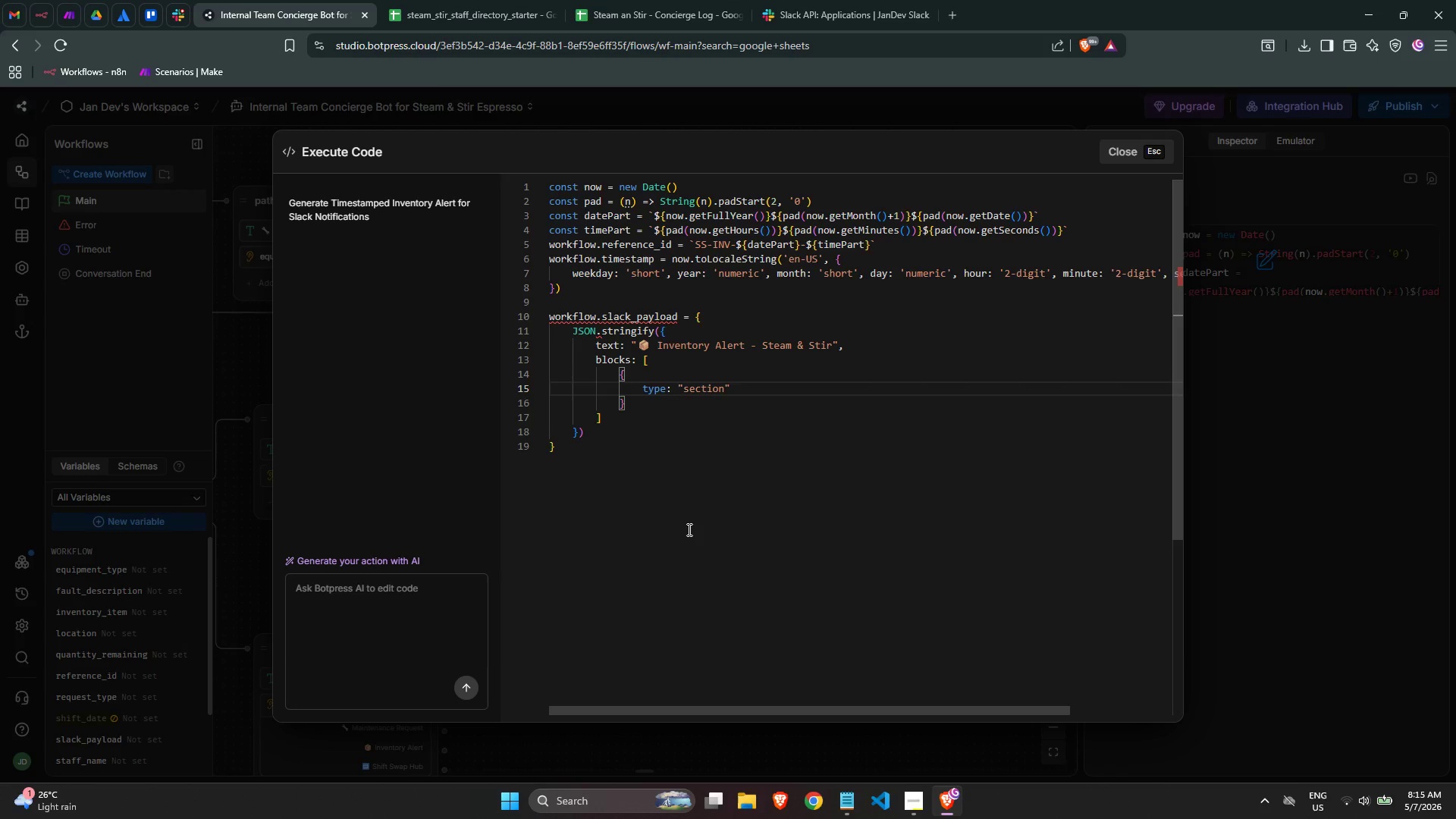 
key(ArrowRight)
 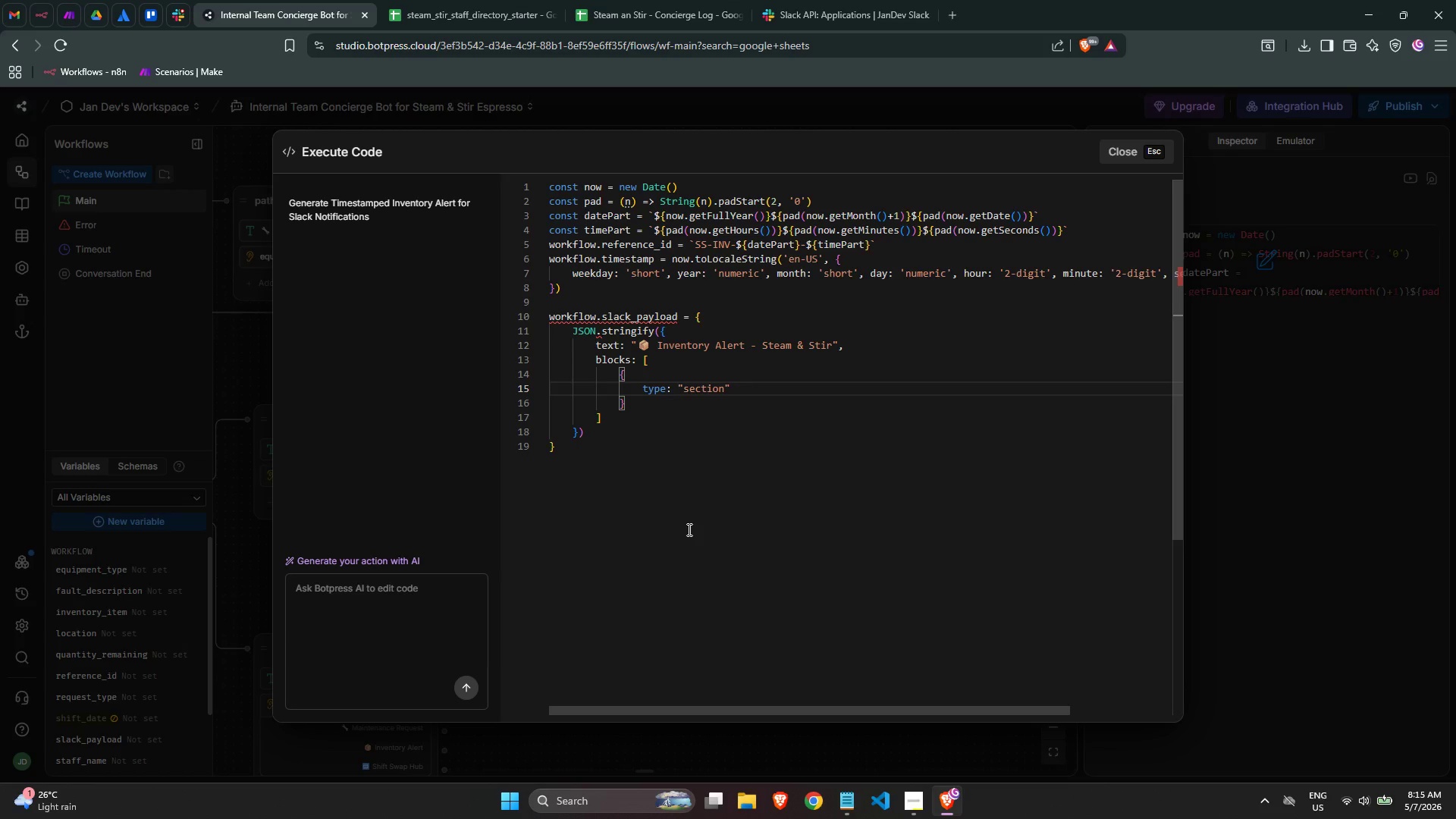 
key(Comma)
 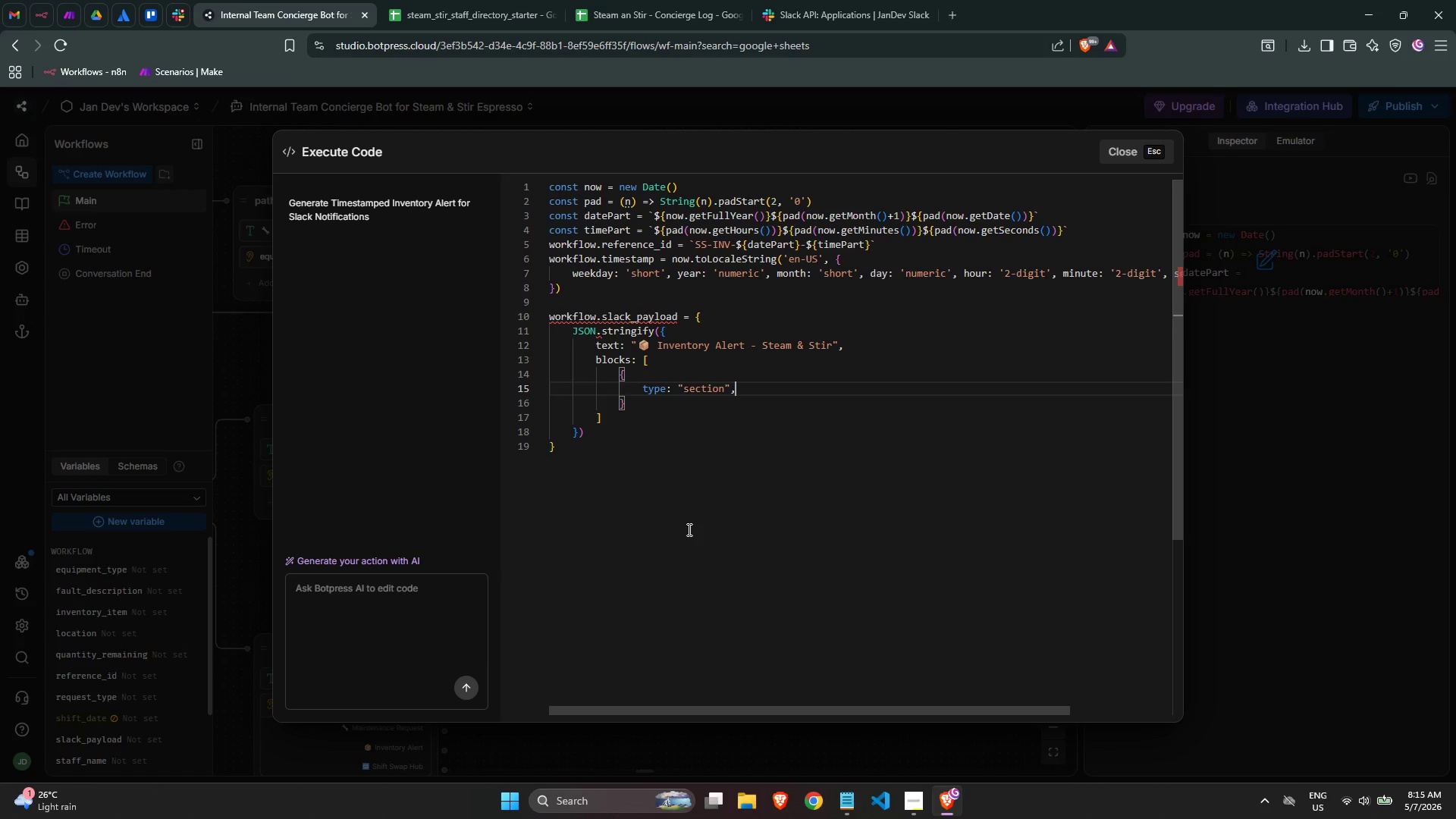 
key(Enter)
 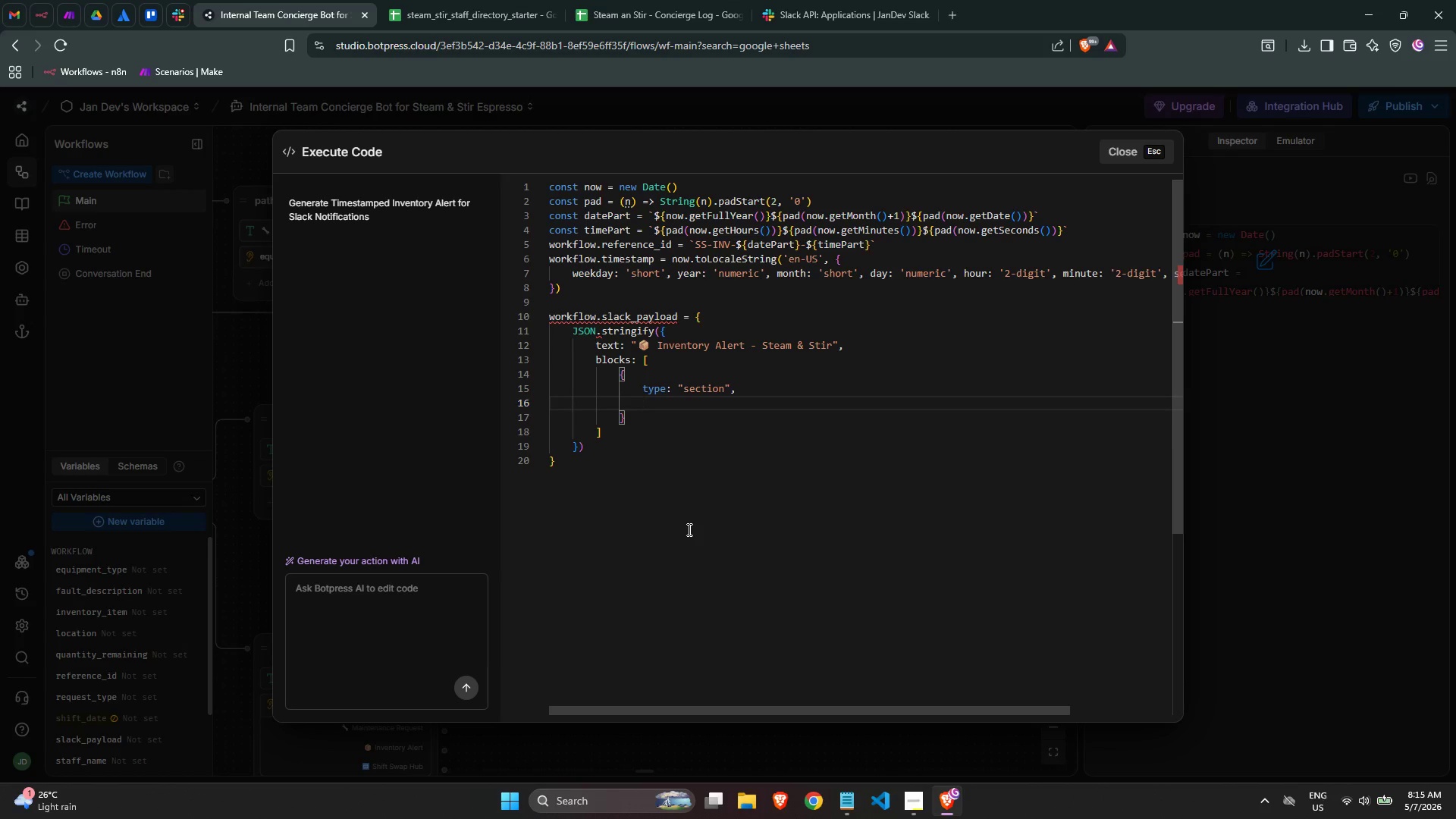 
type(text: {t)
key(Backspace)
type( type: "")
 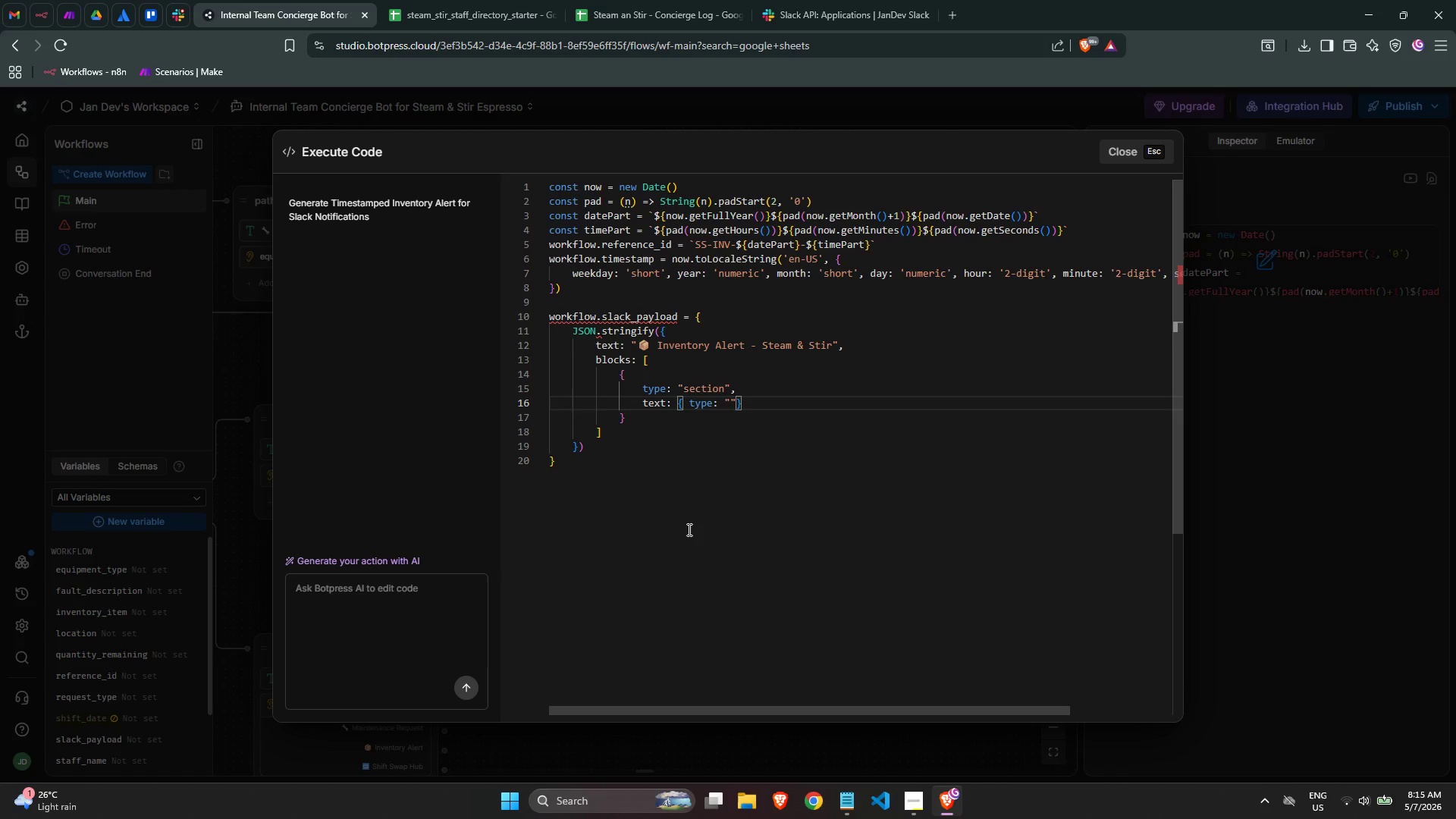 
key(ArrowLeft)
 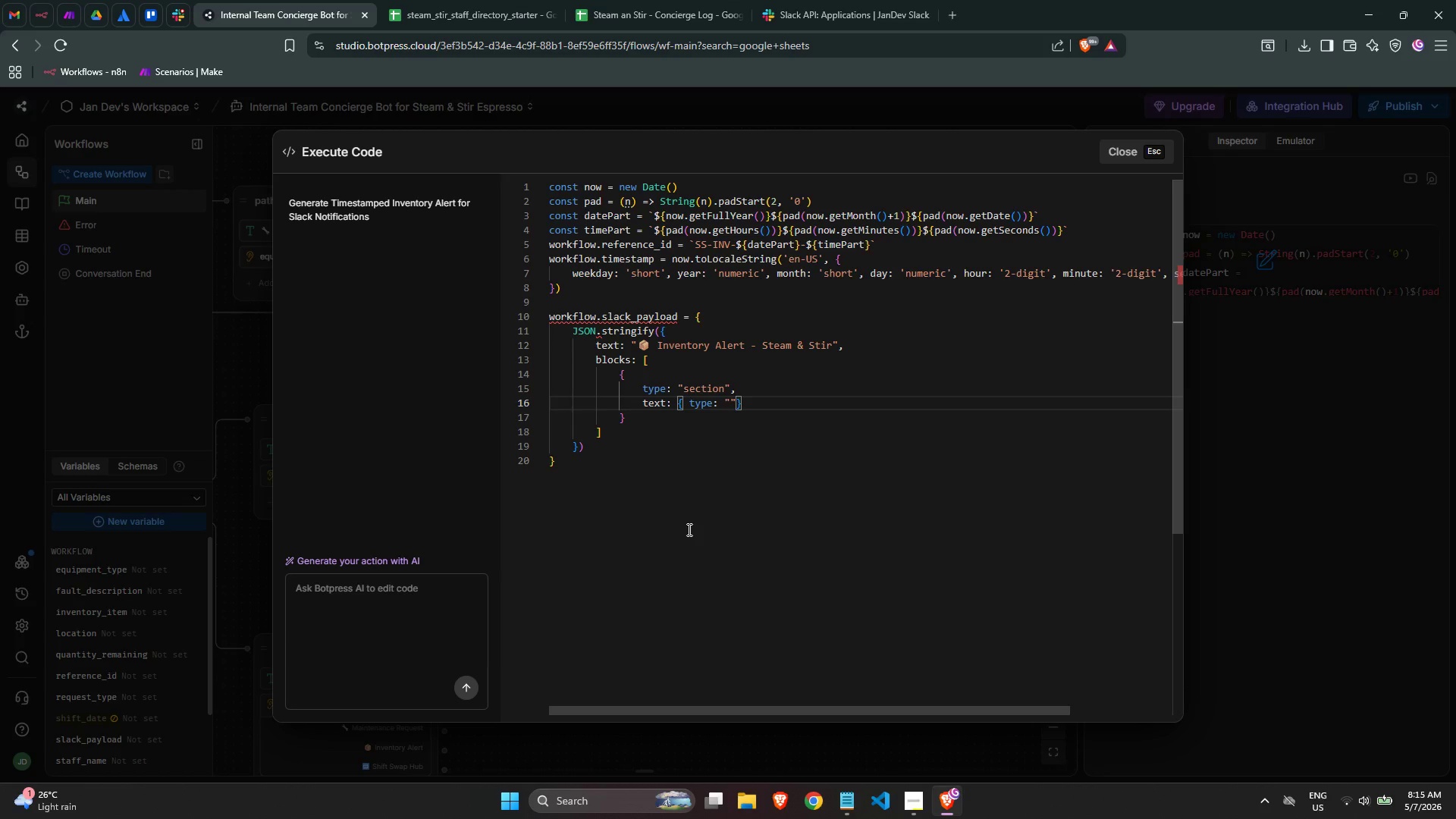 
type(mrkdwn)
 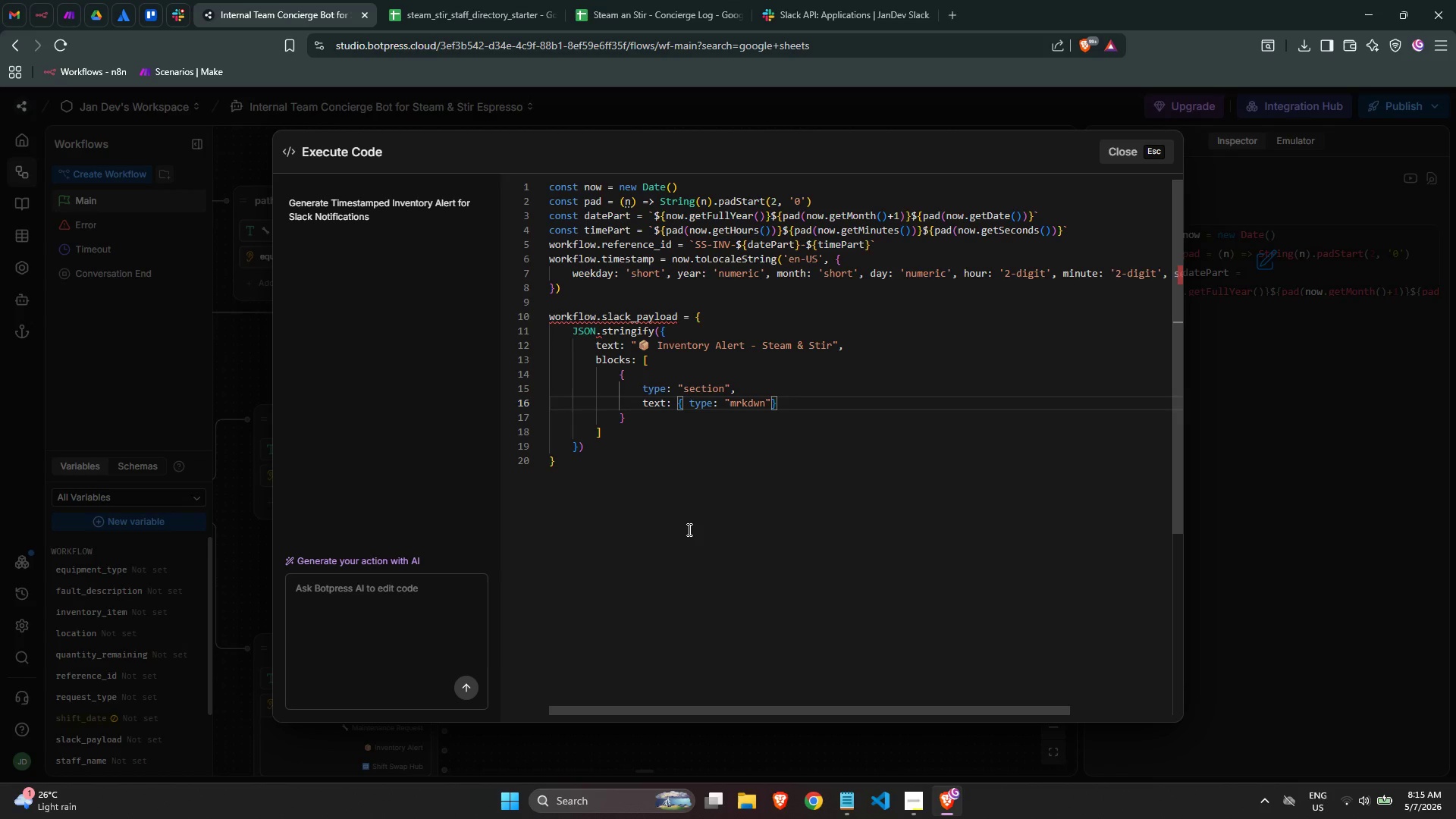 
key(ArrowRight)
 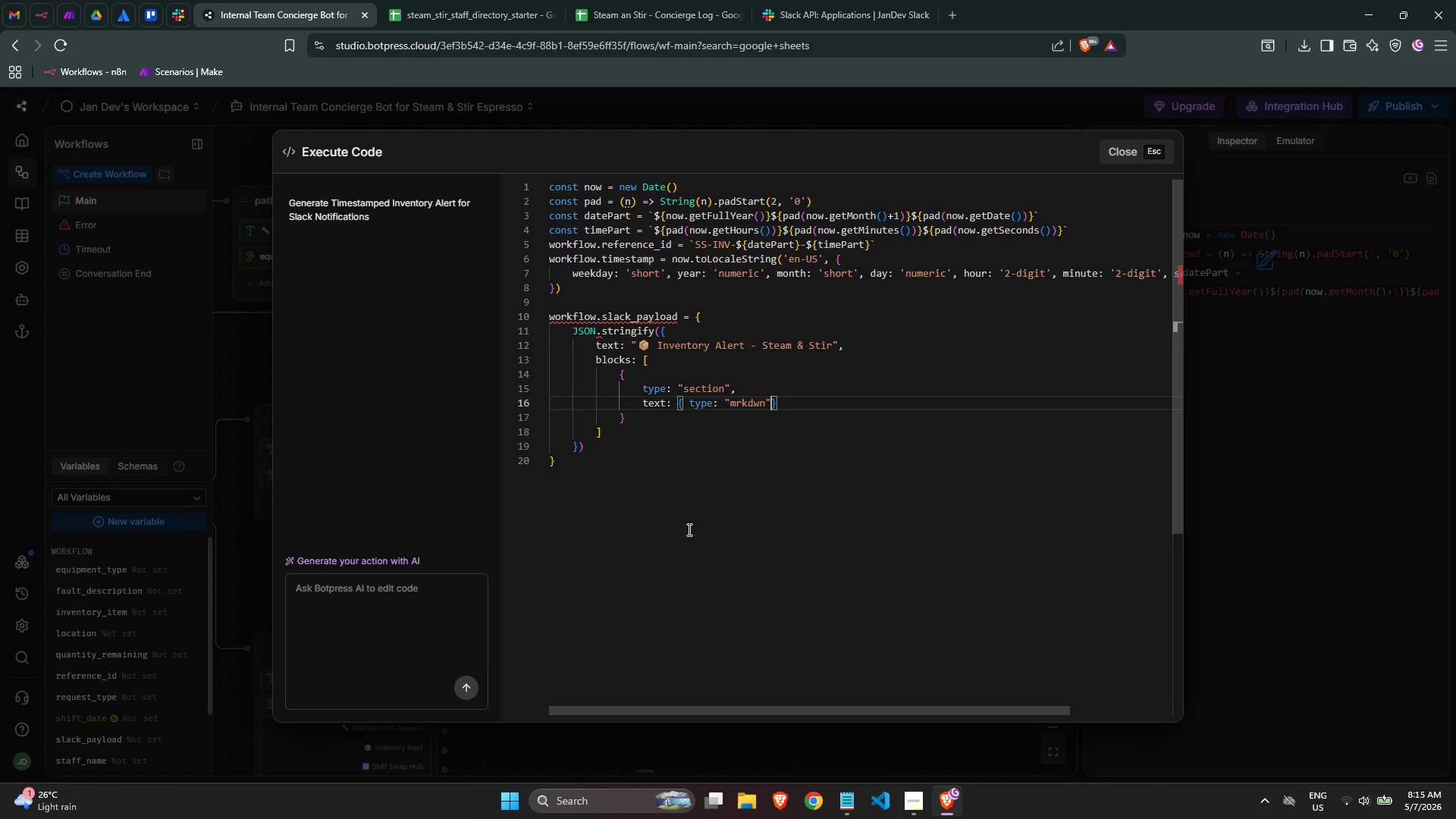 
type( )
key(Backspace)
type(, text: "")
 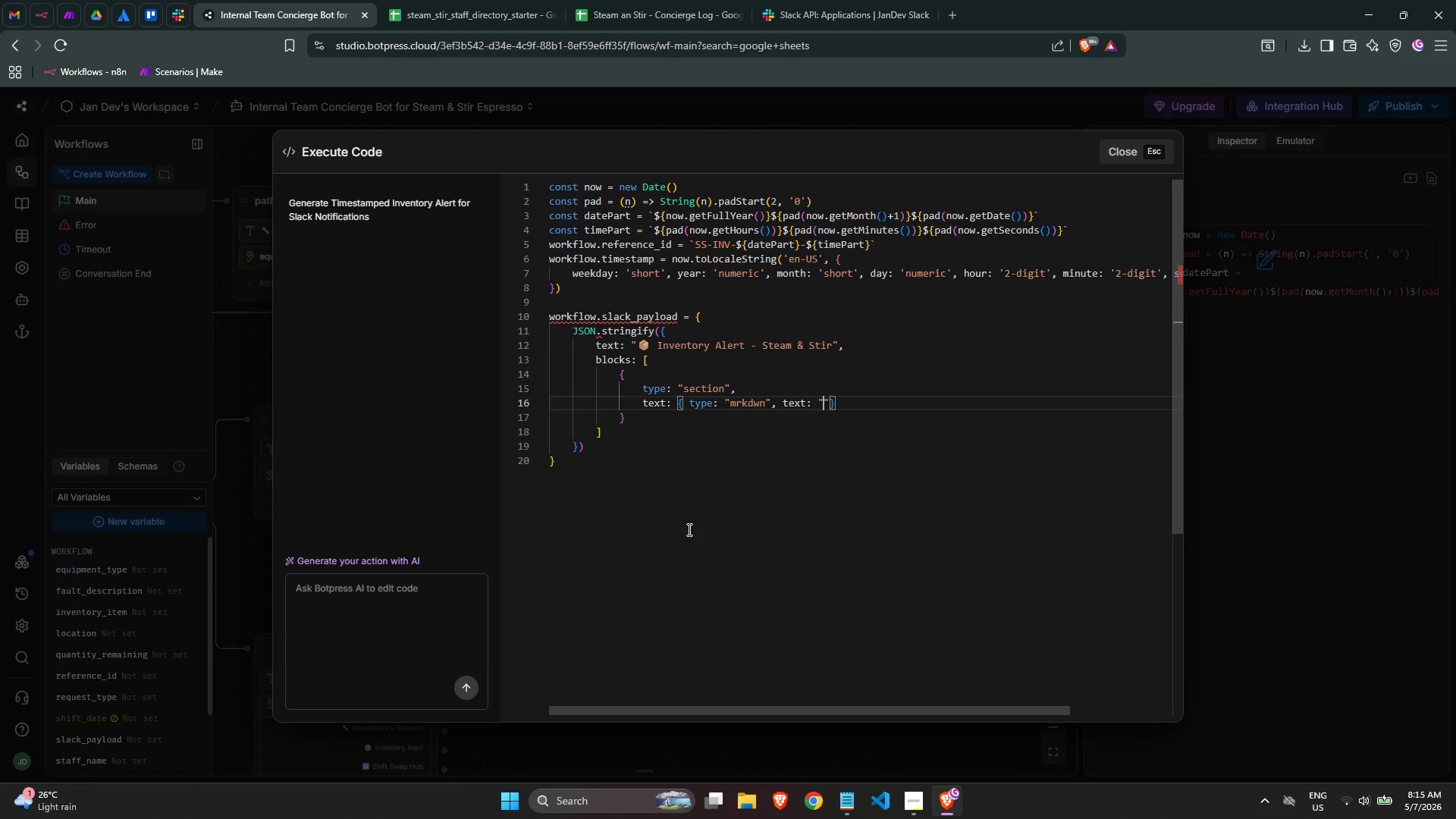 
 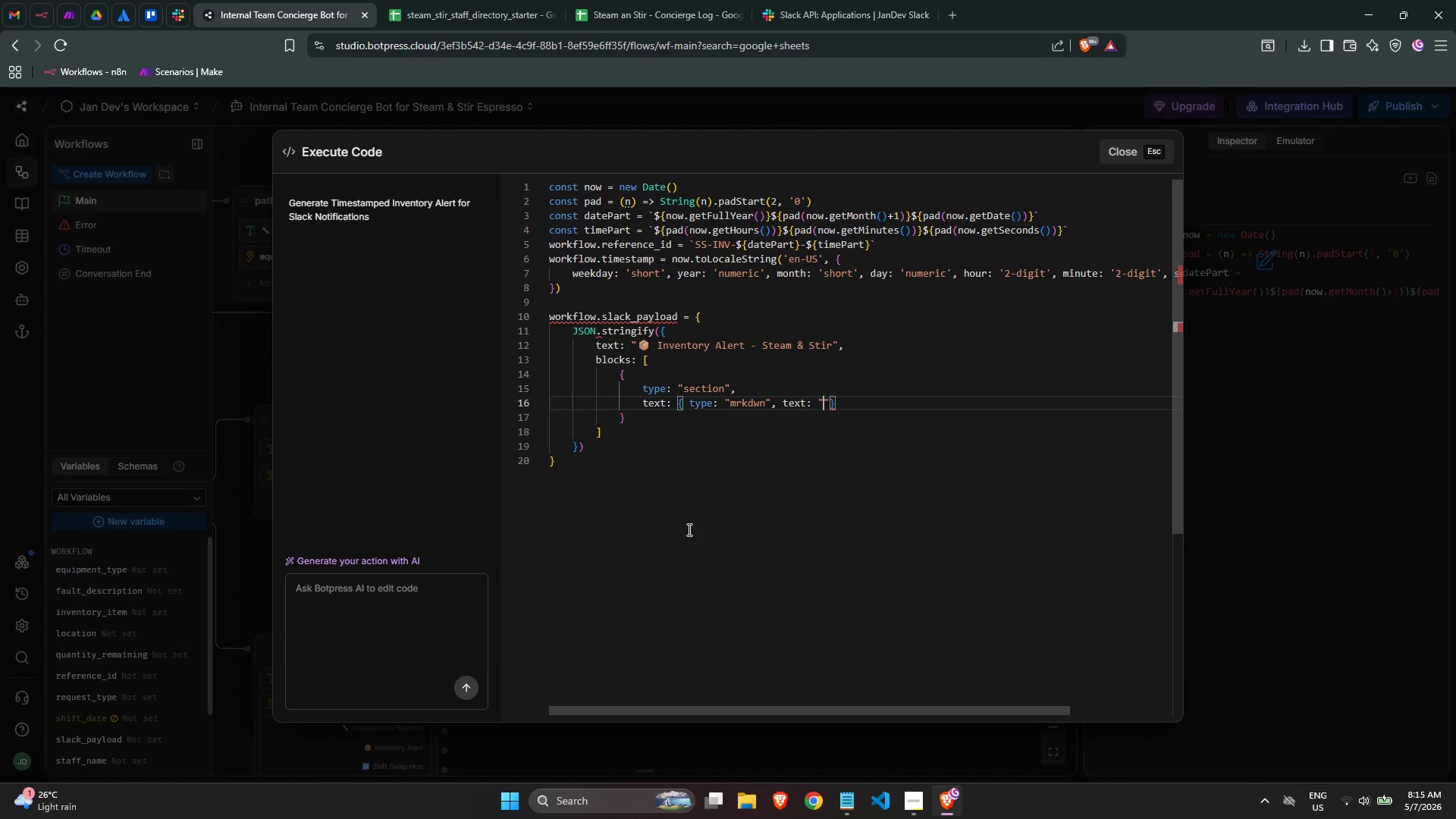 
key(ArrowLeft)
 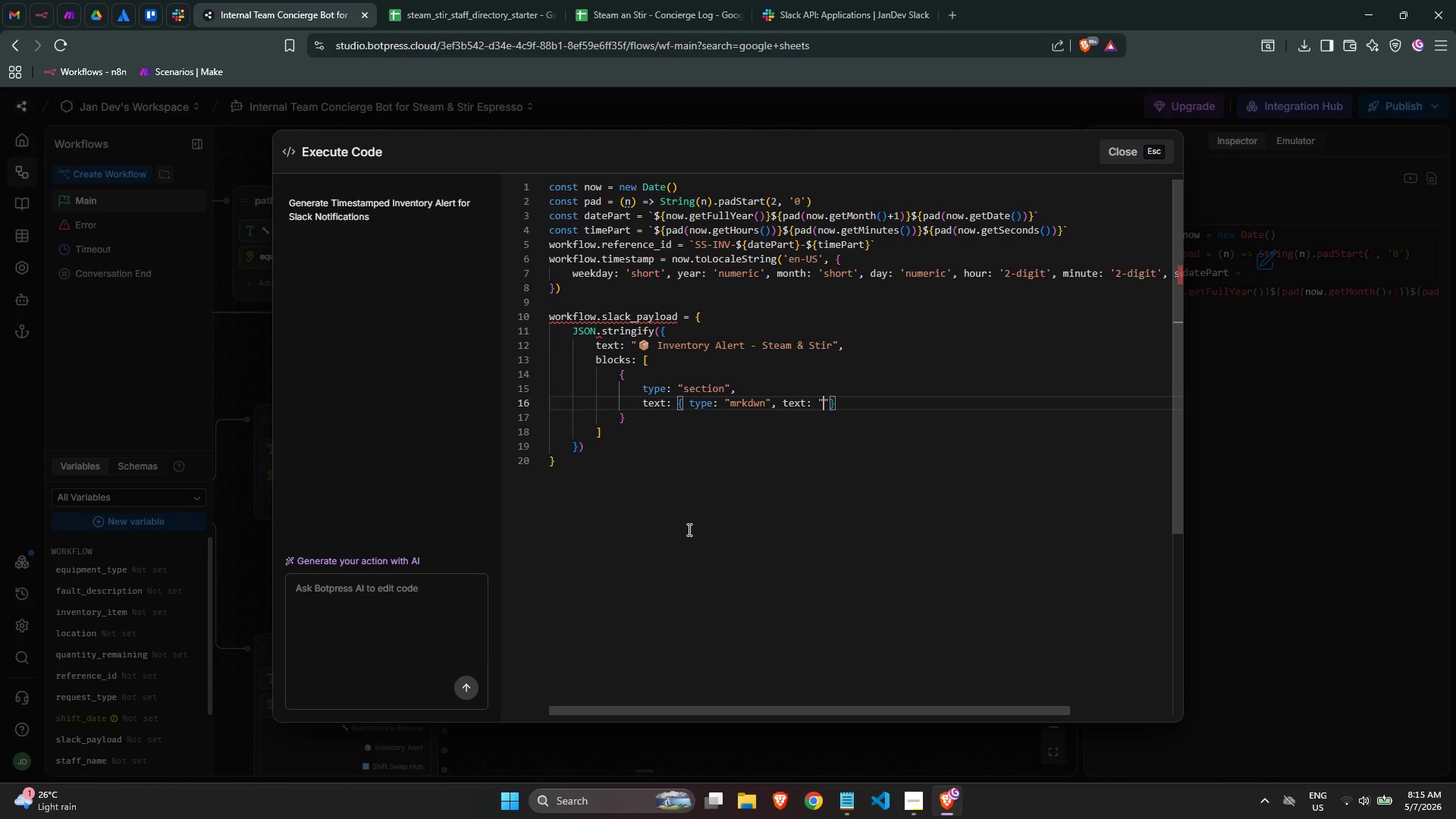 
key(Meta+MetaLeft)
 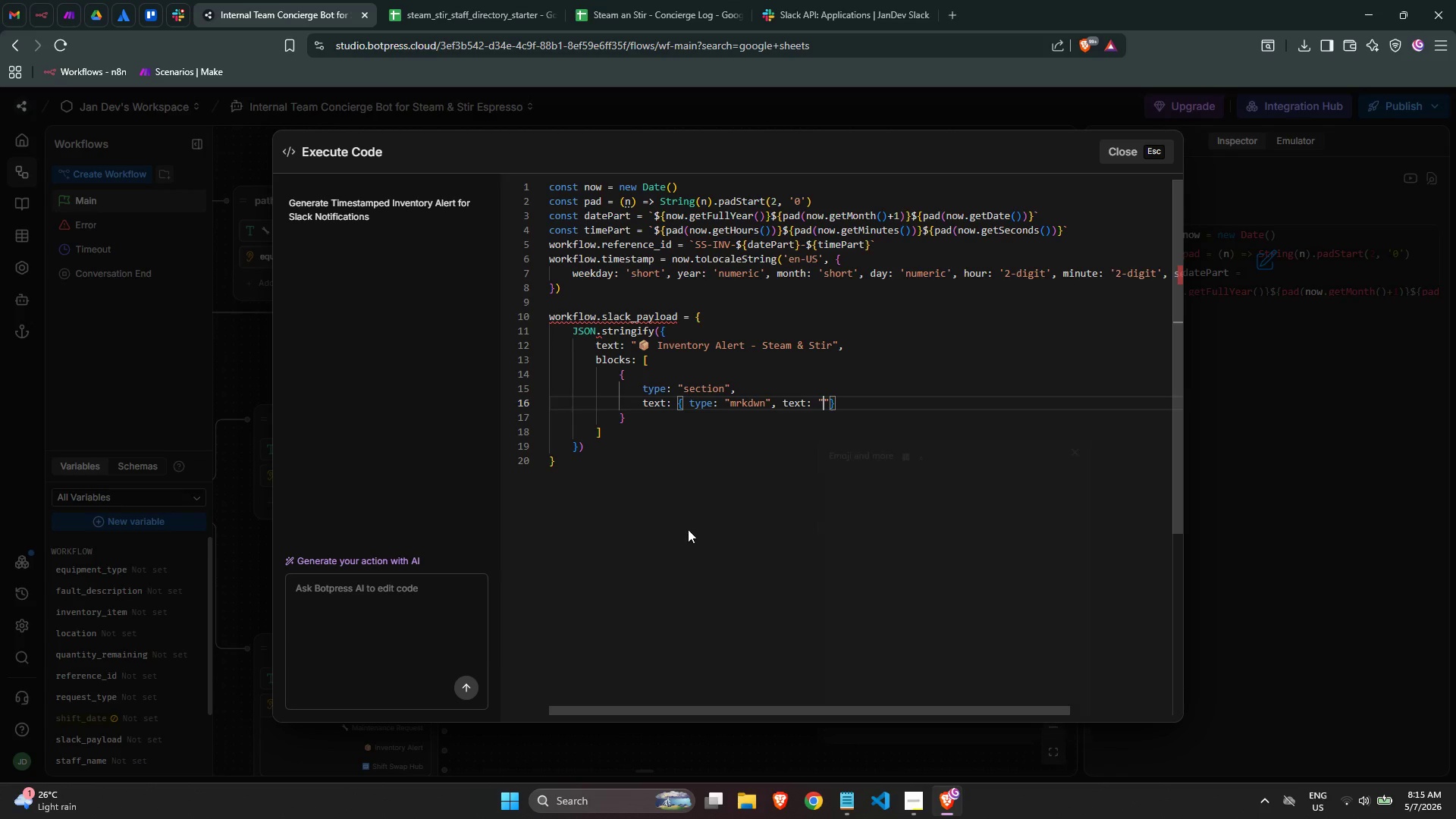 
key(Meta+Period)
 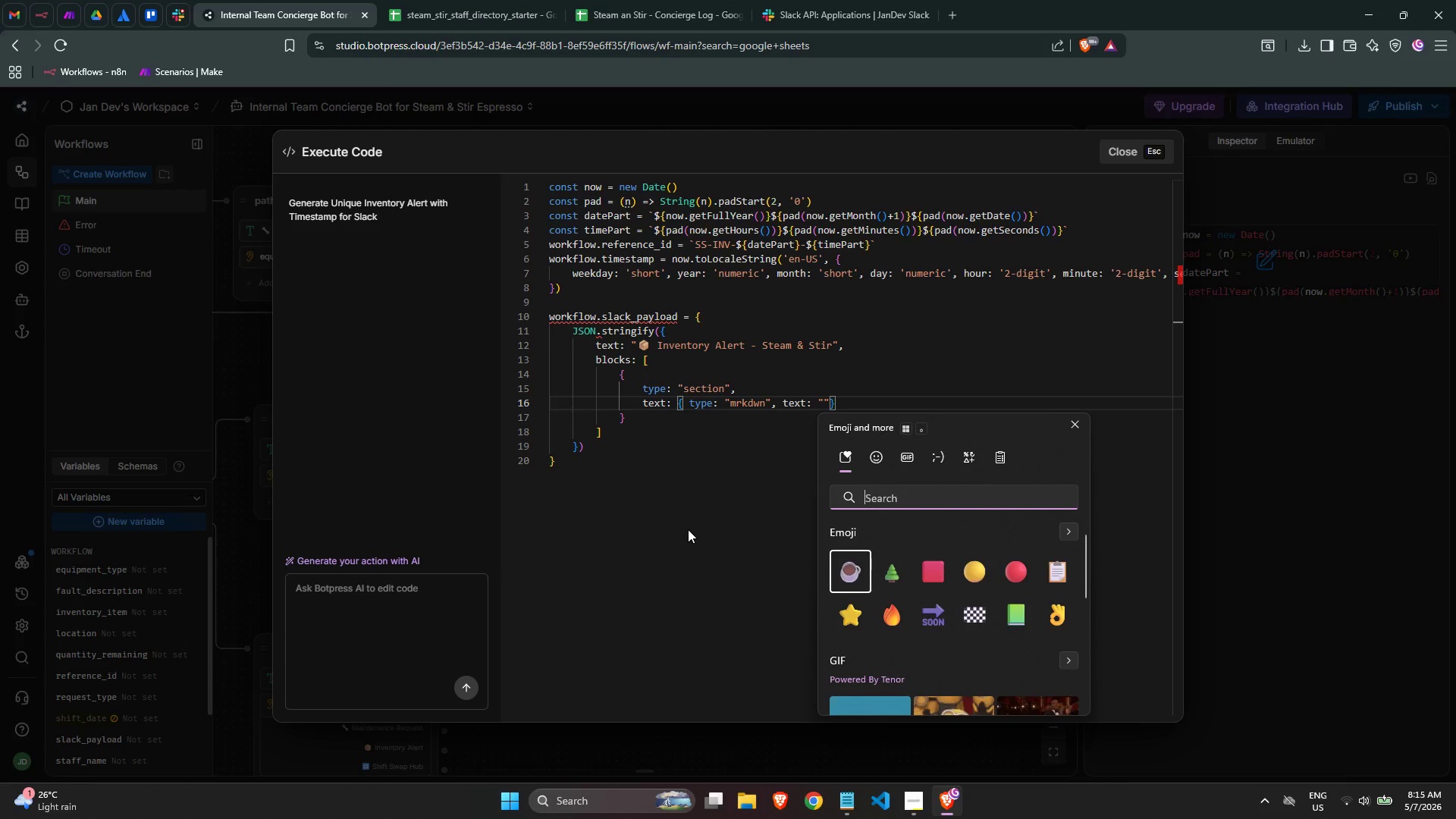 
type(box)
 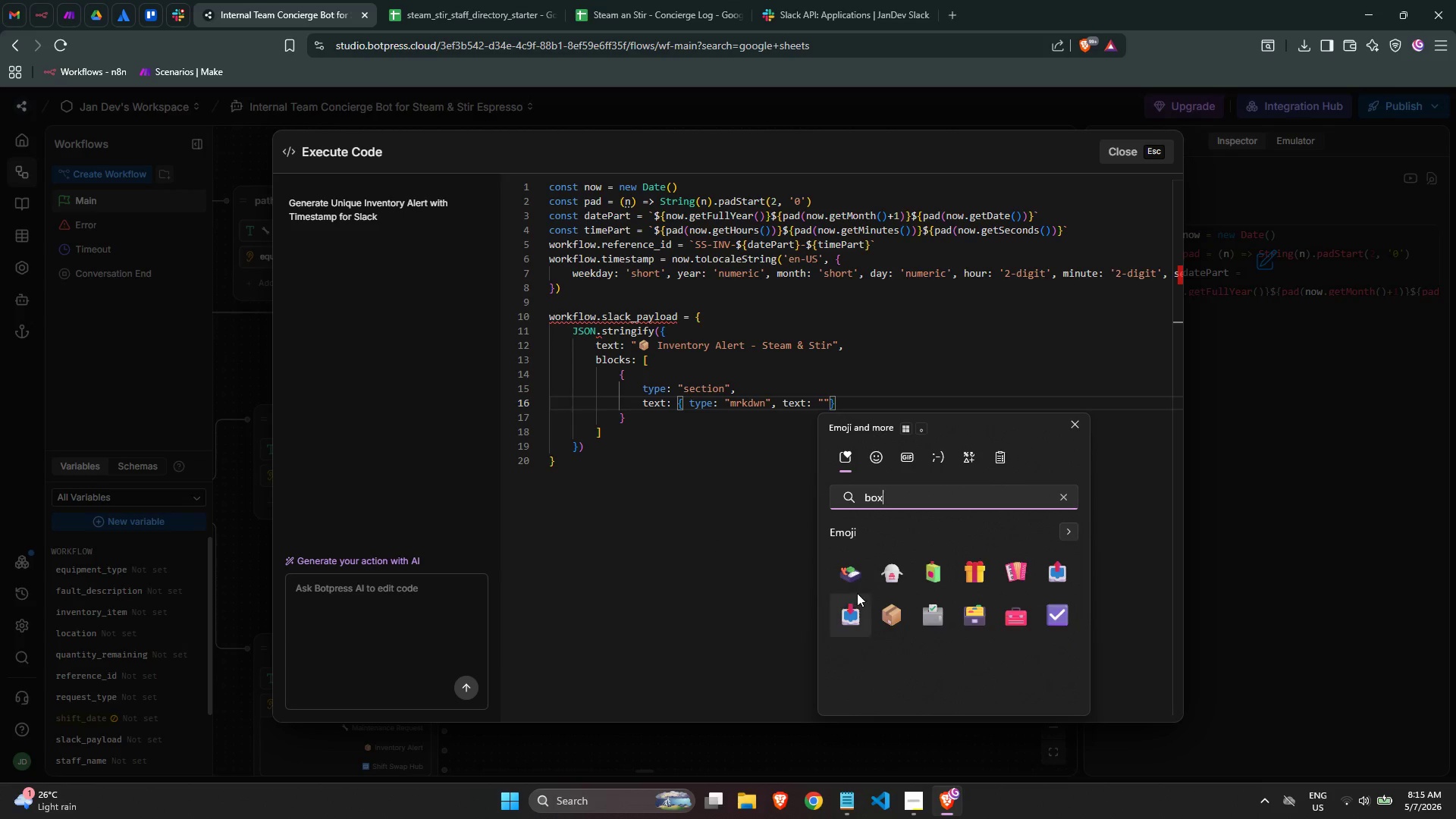 
left_click([887, 605])
 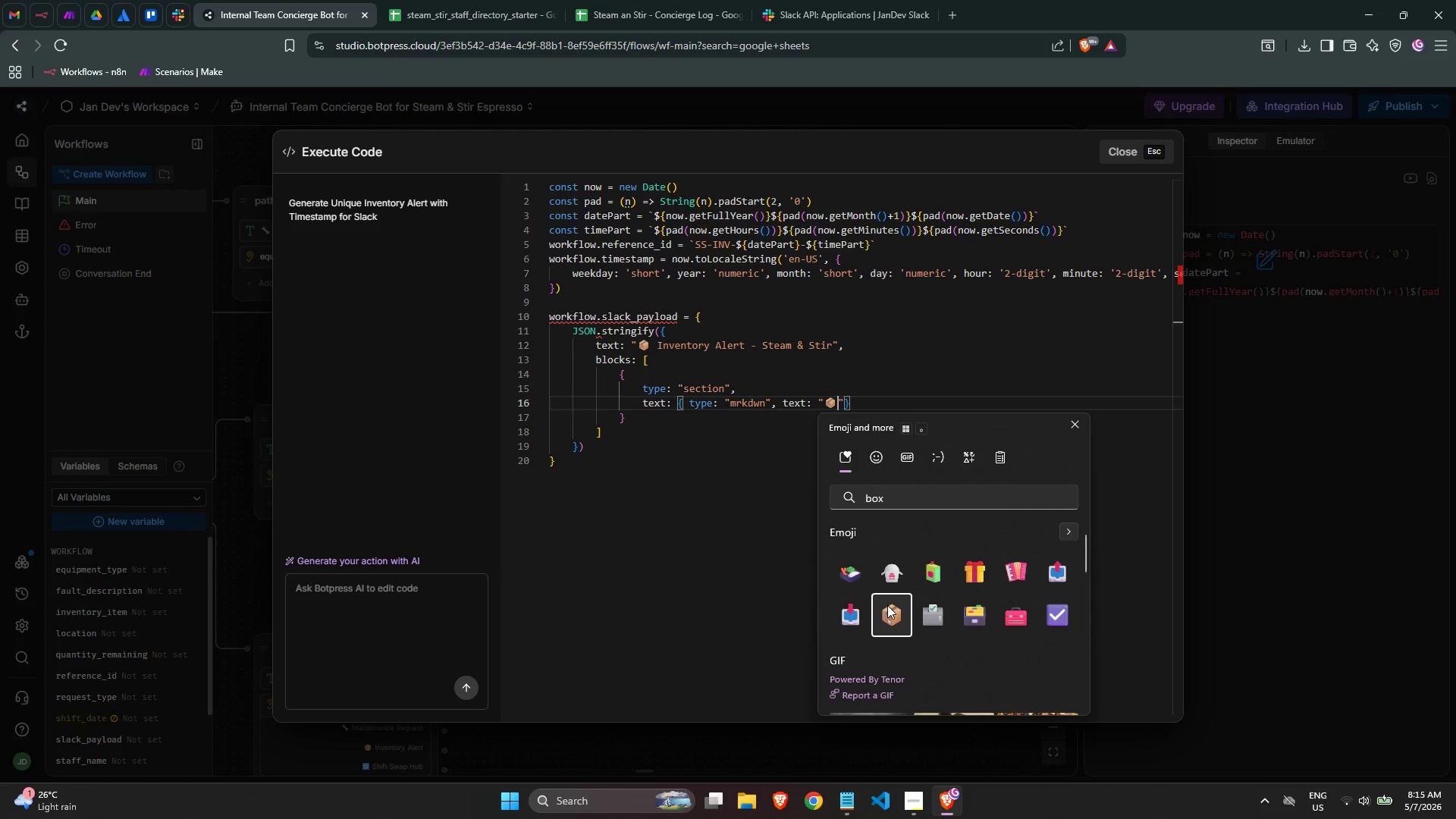 
type( *Invetory Alert Logged*)
 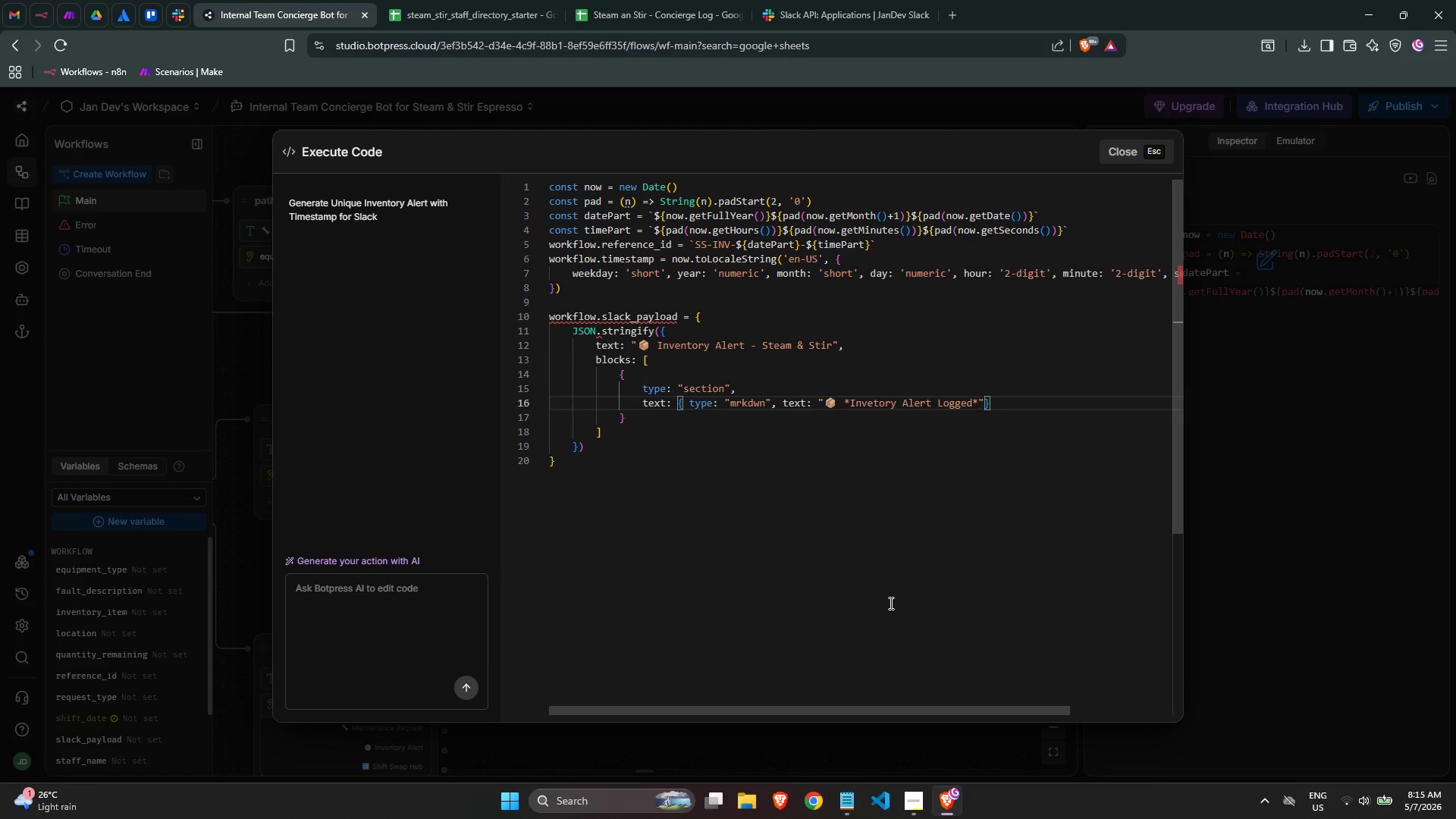 
key(ArrowRight)
 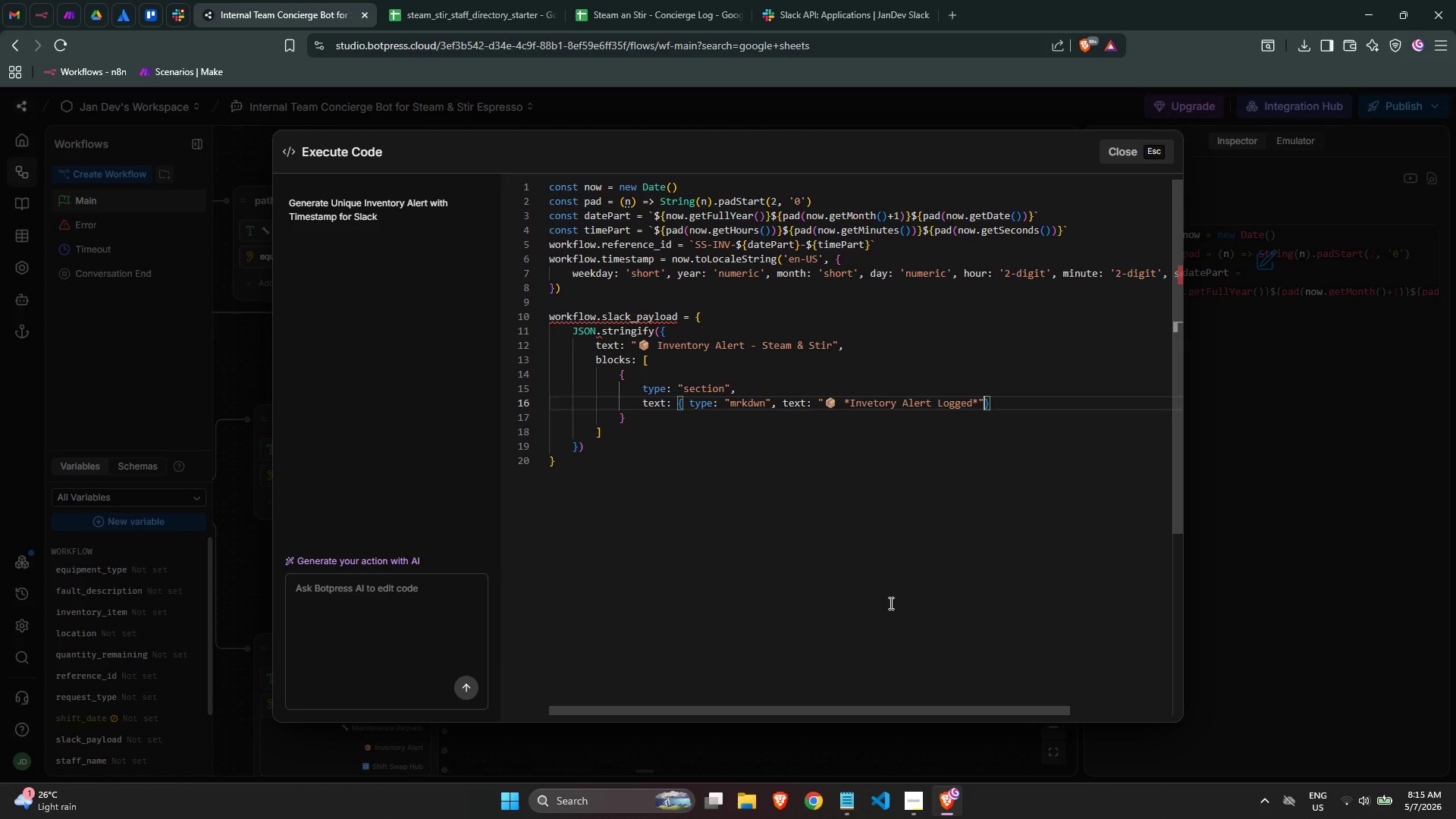 
key(ArrowRight)
 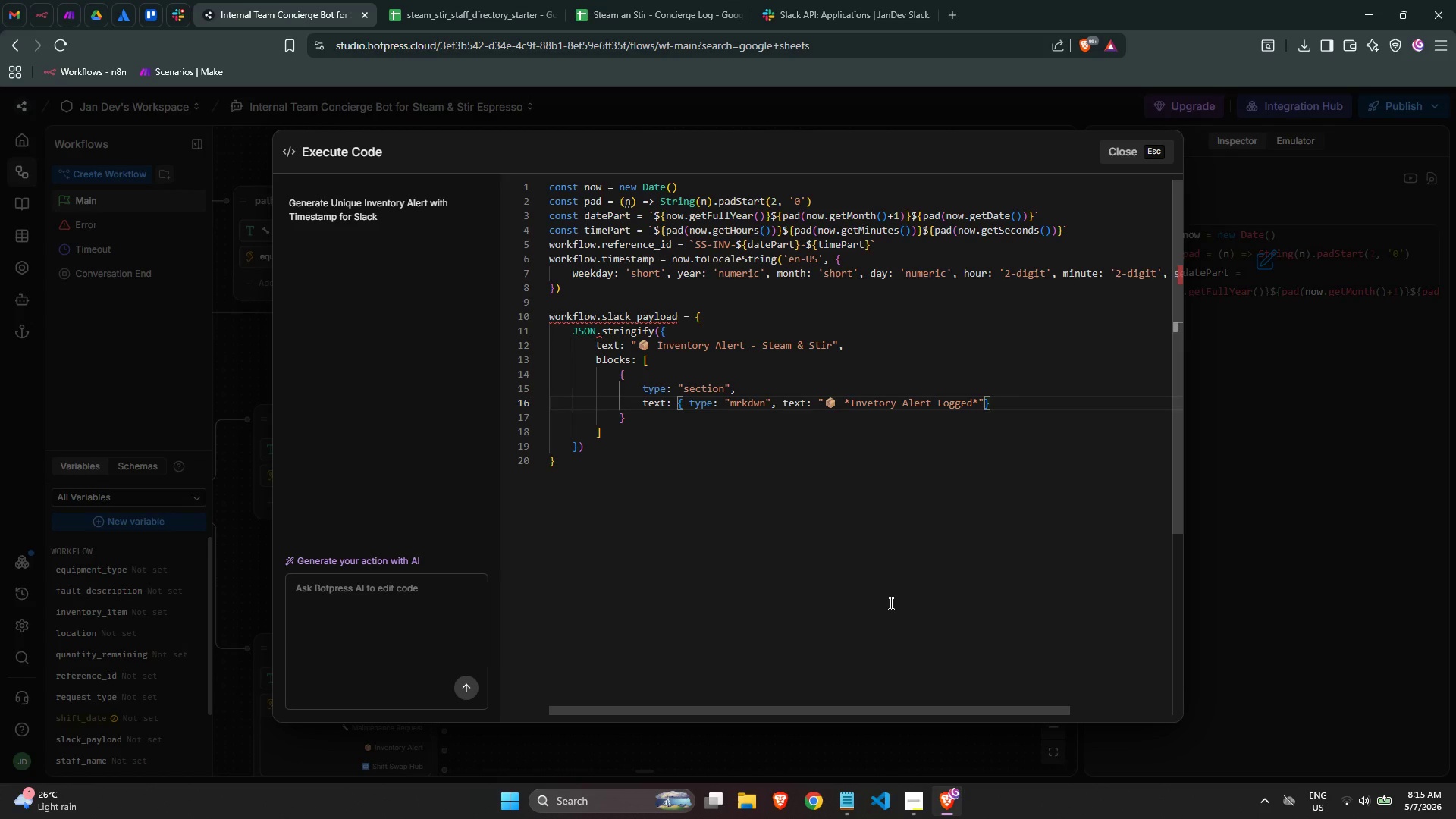 
key(ArrowLeft)
 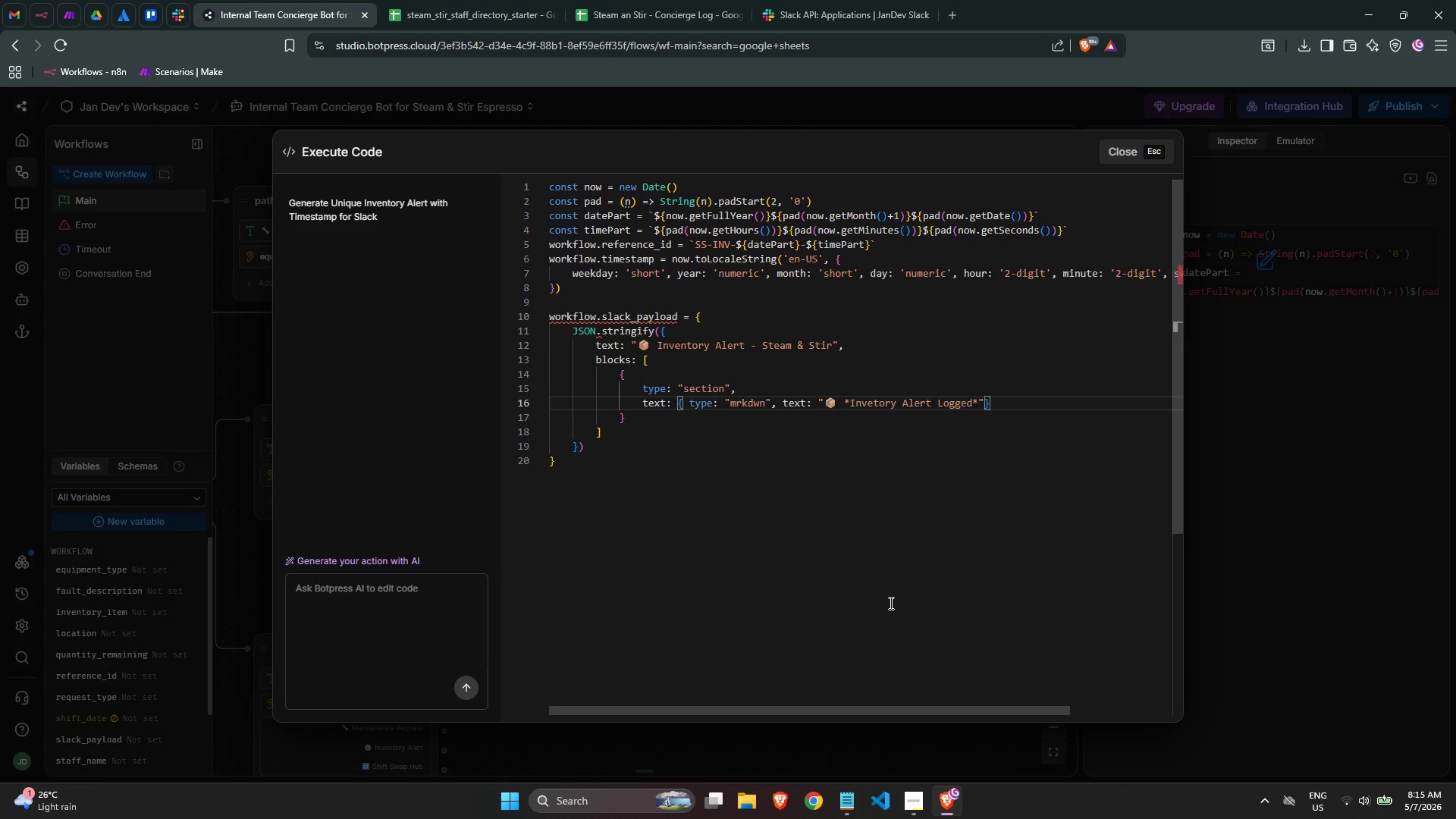 
key(Space)
 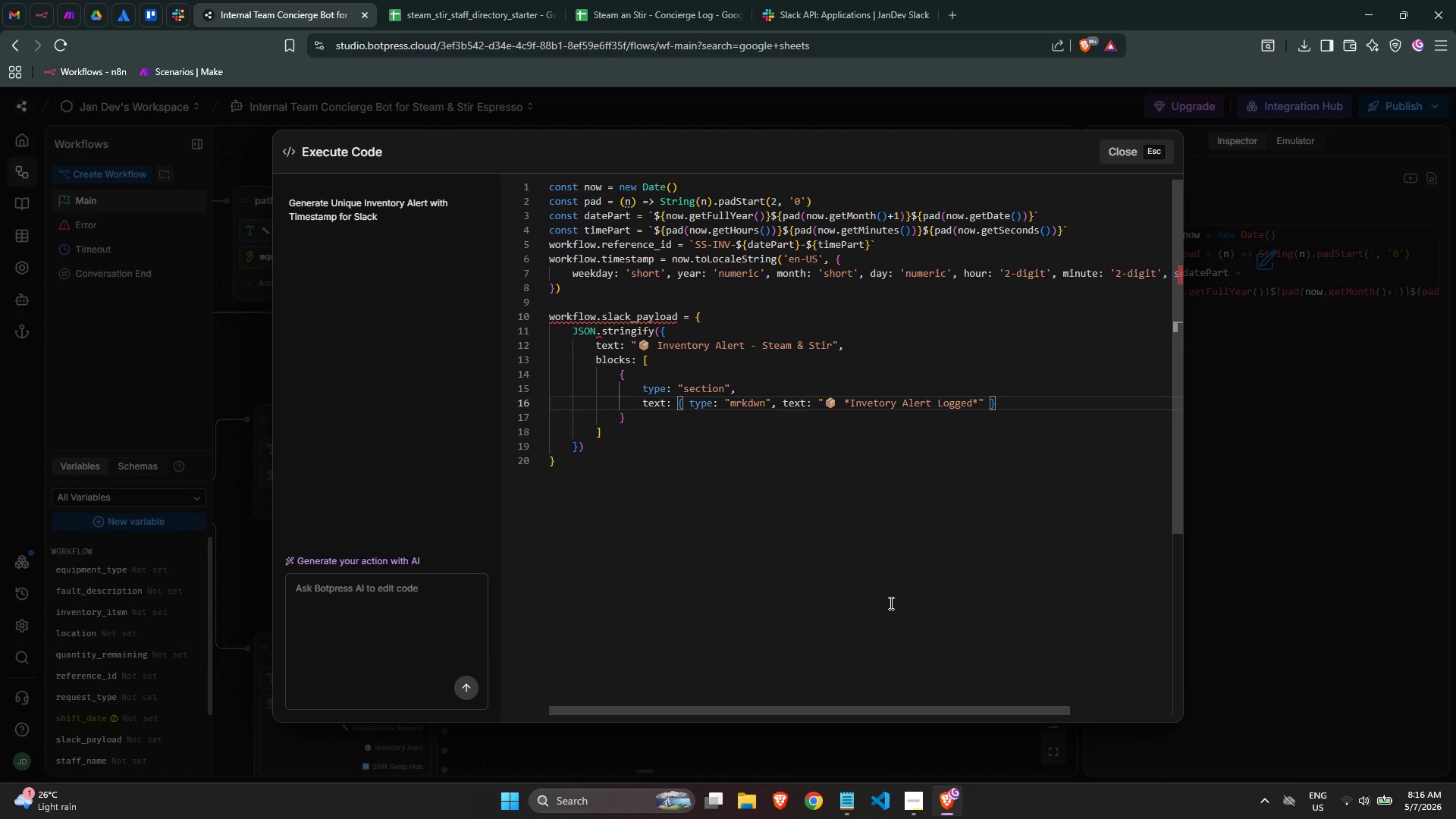 
key(ArrowRight)
 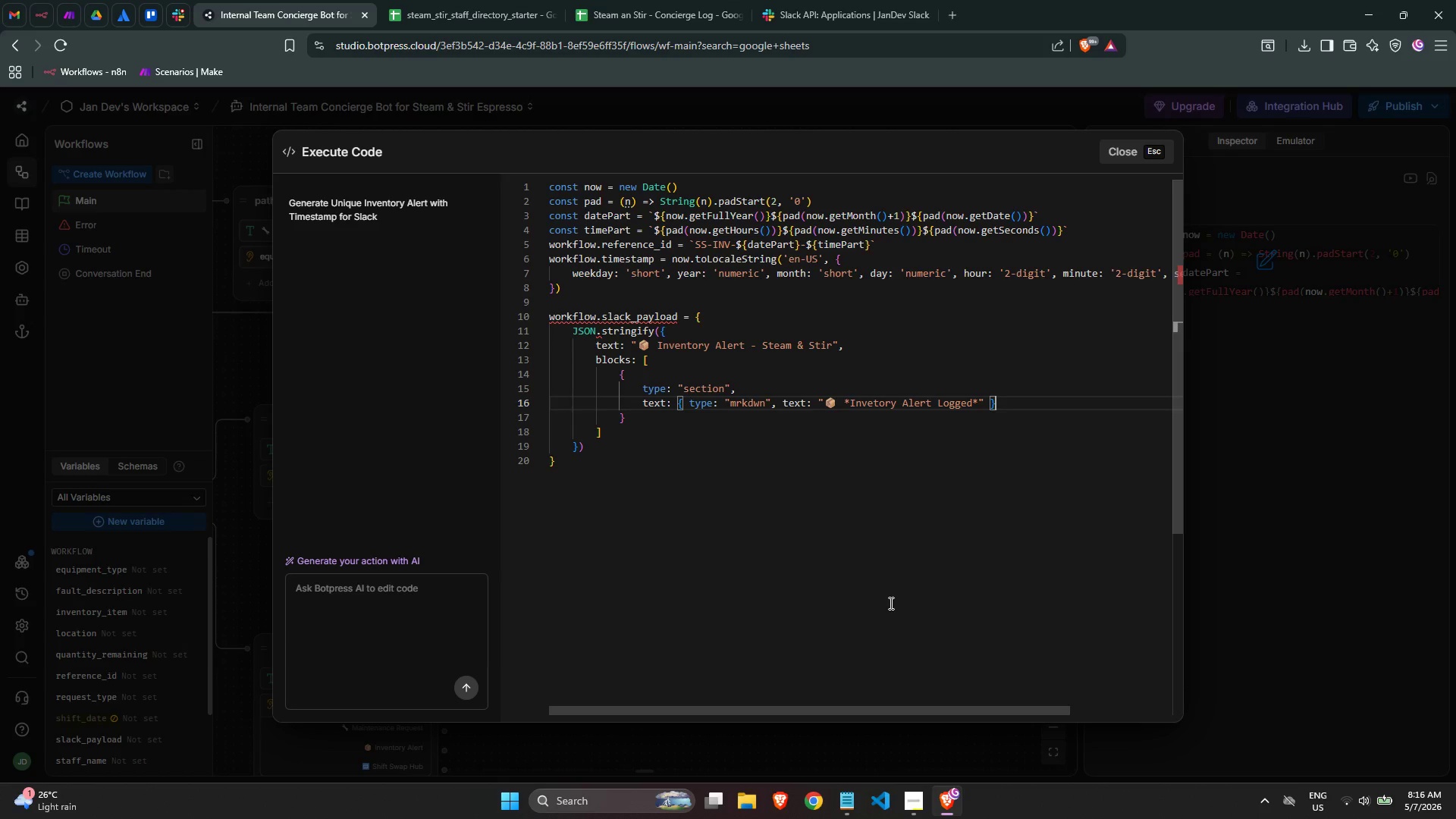 
key(ArrowRight)
 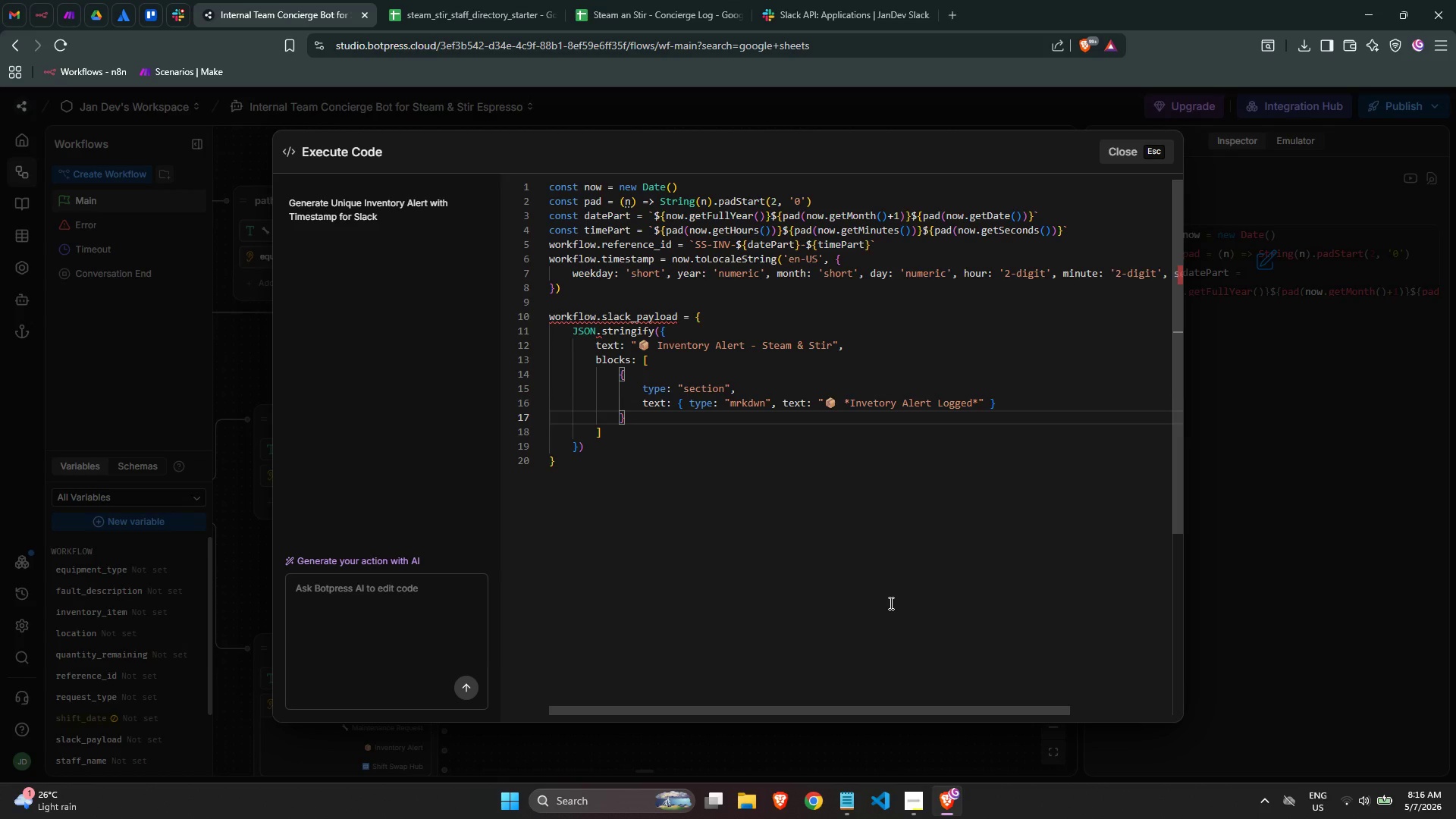 
key(Comma)
 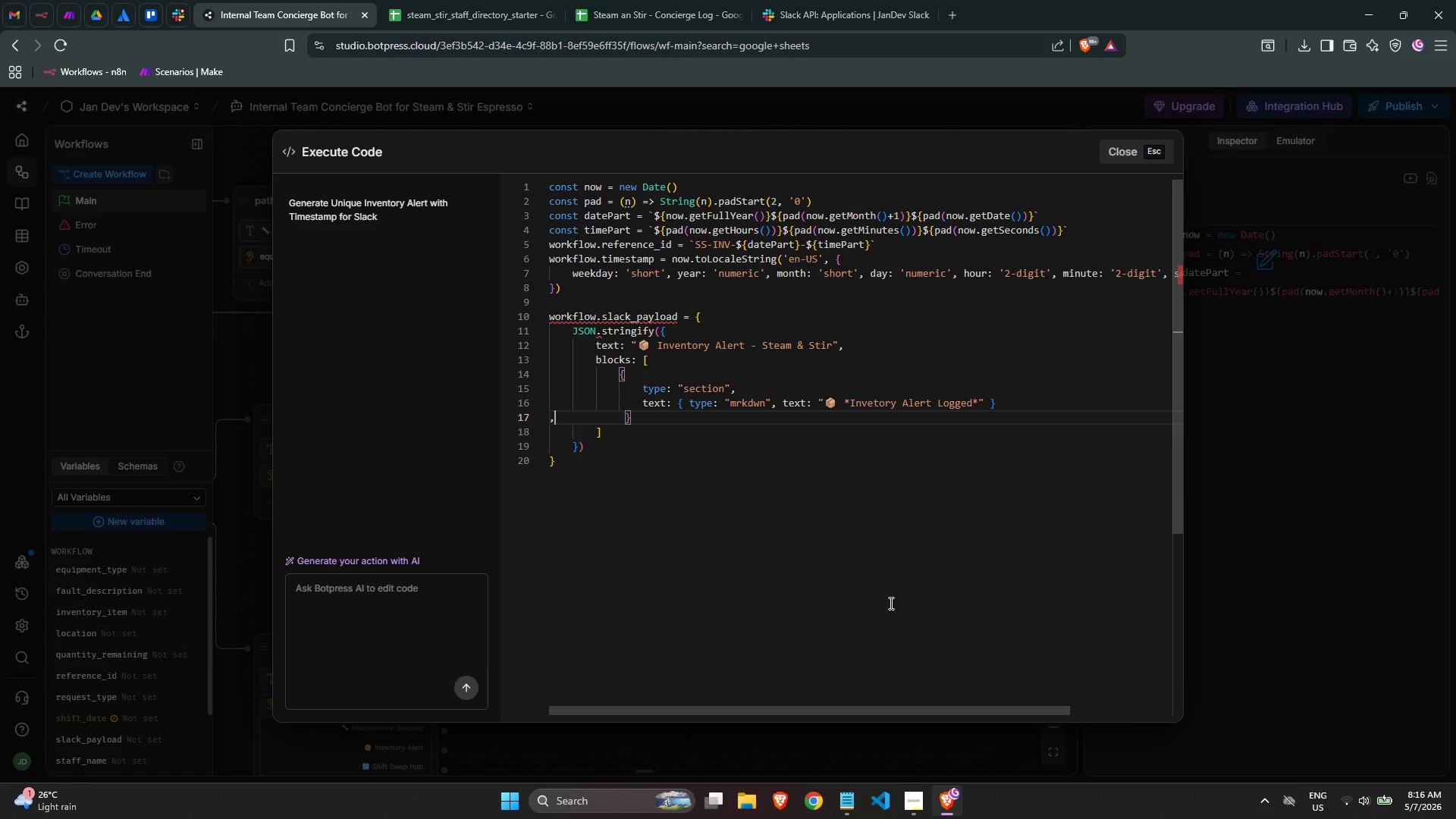 
key(Enter)
 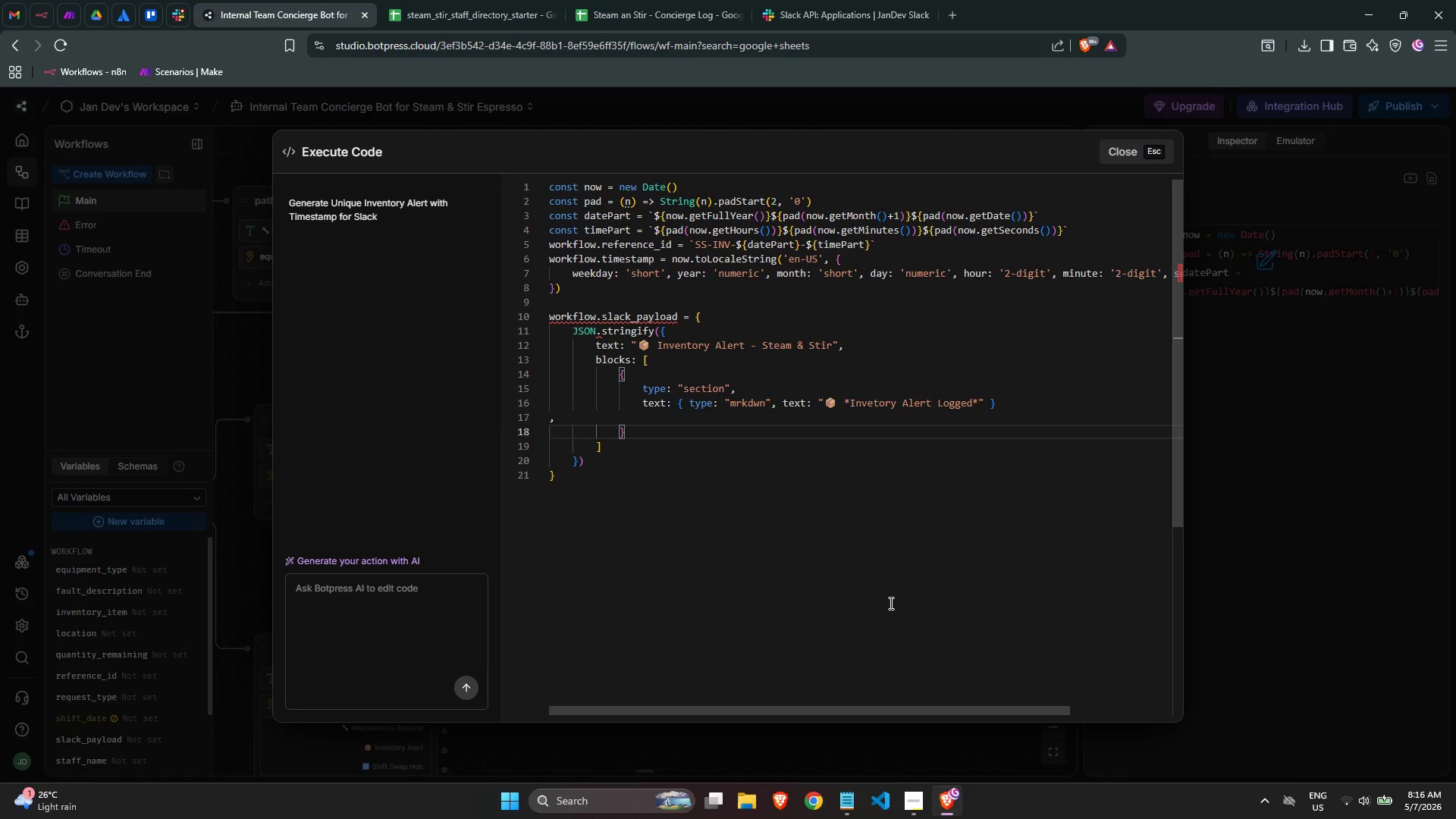 
key(Backspace)
 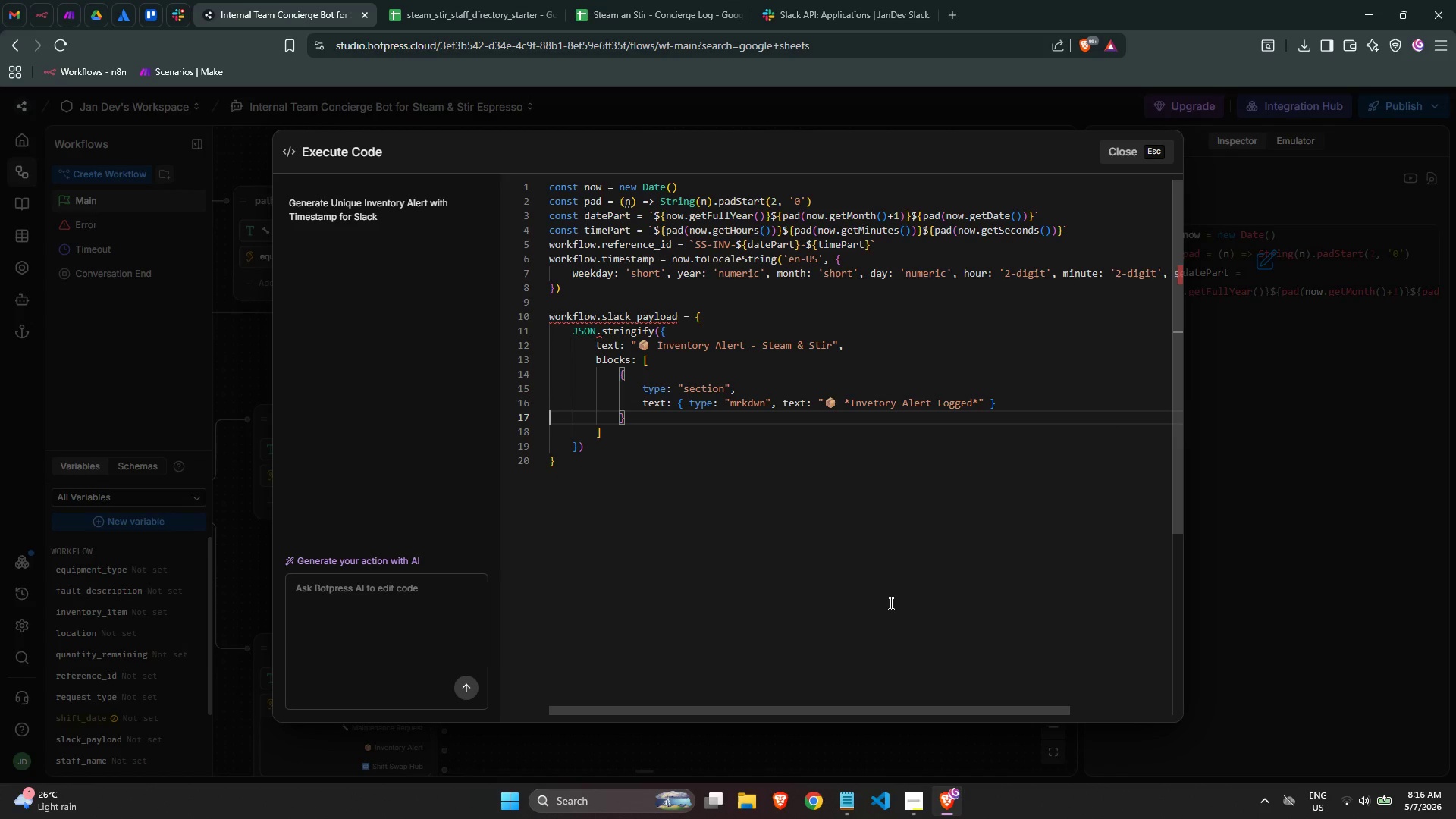 
key(Backspace)
 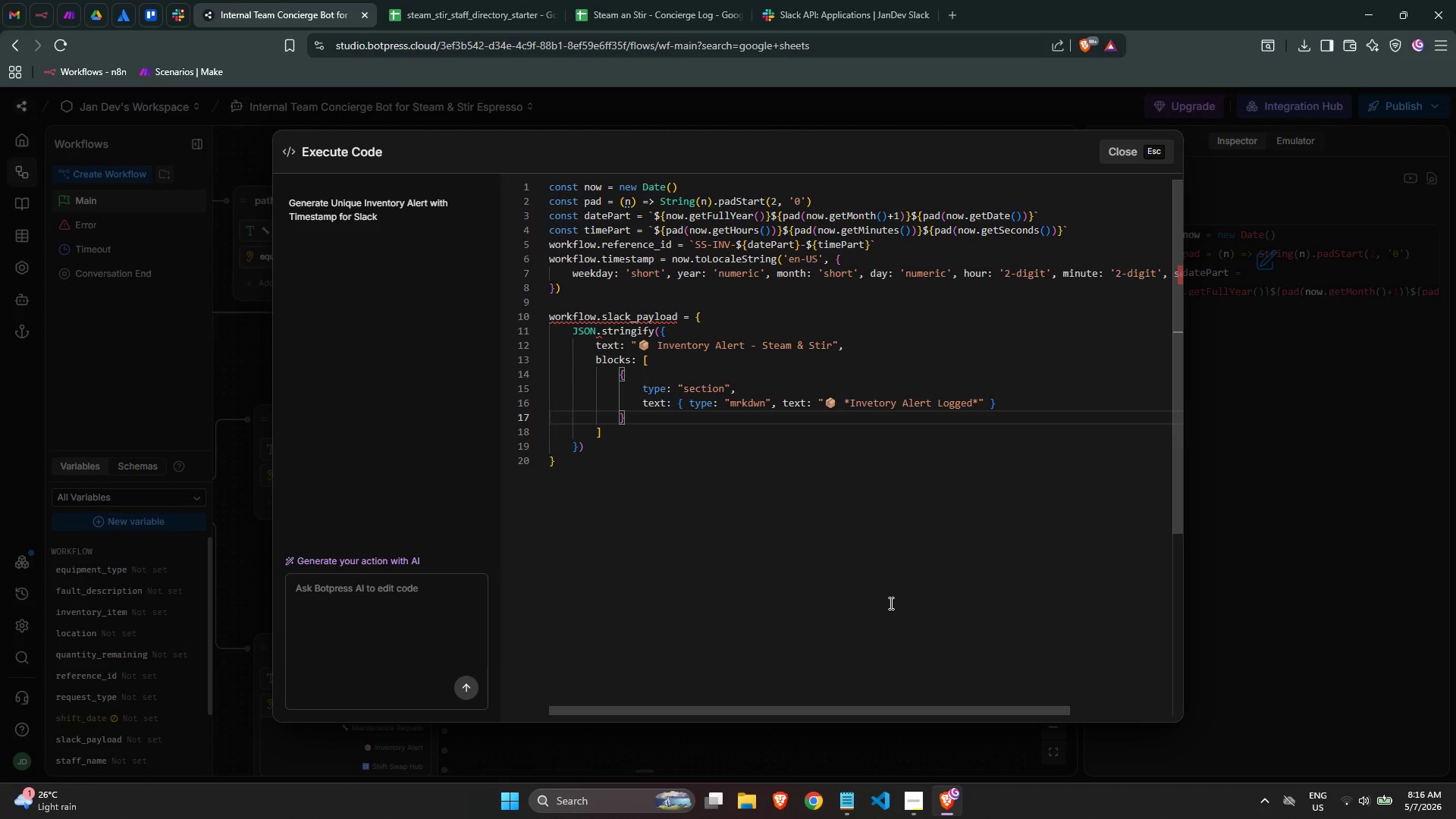 
key(ArrowRight)
 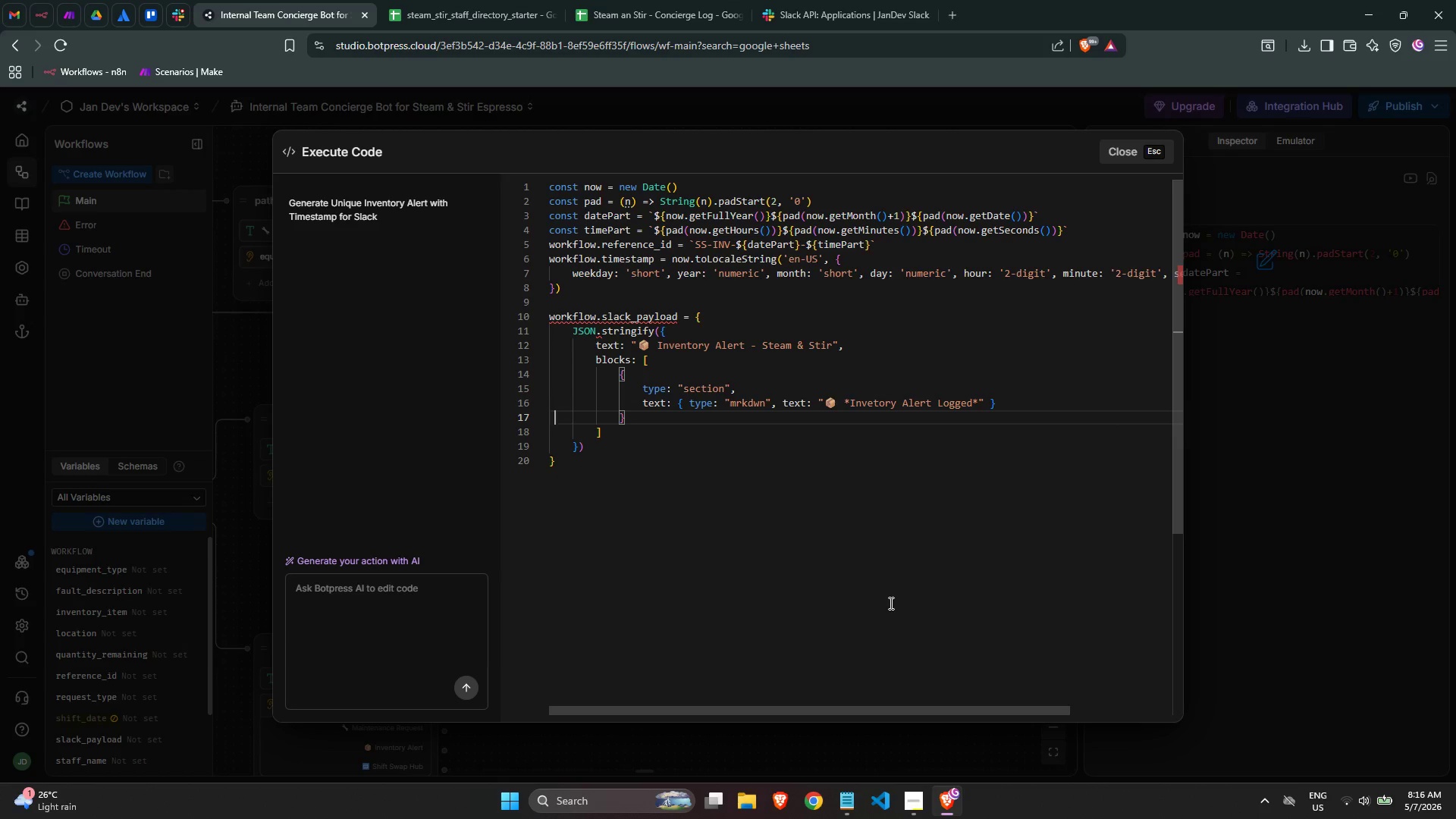 
key(ArrowRight)
 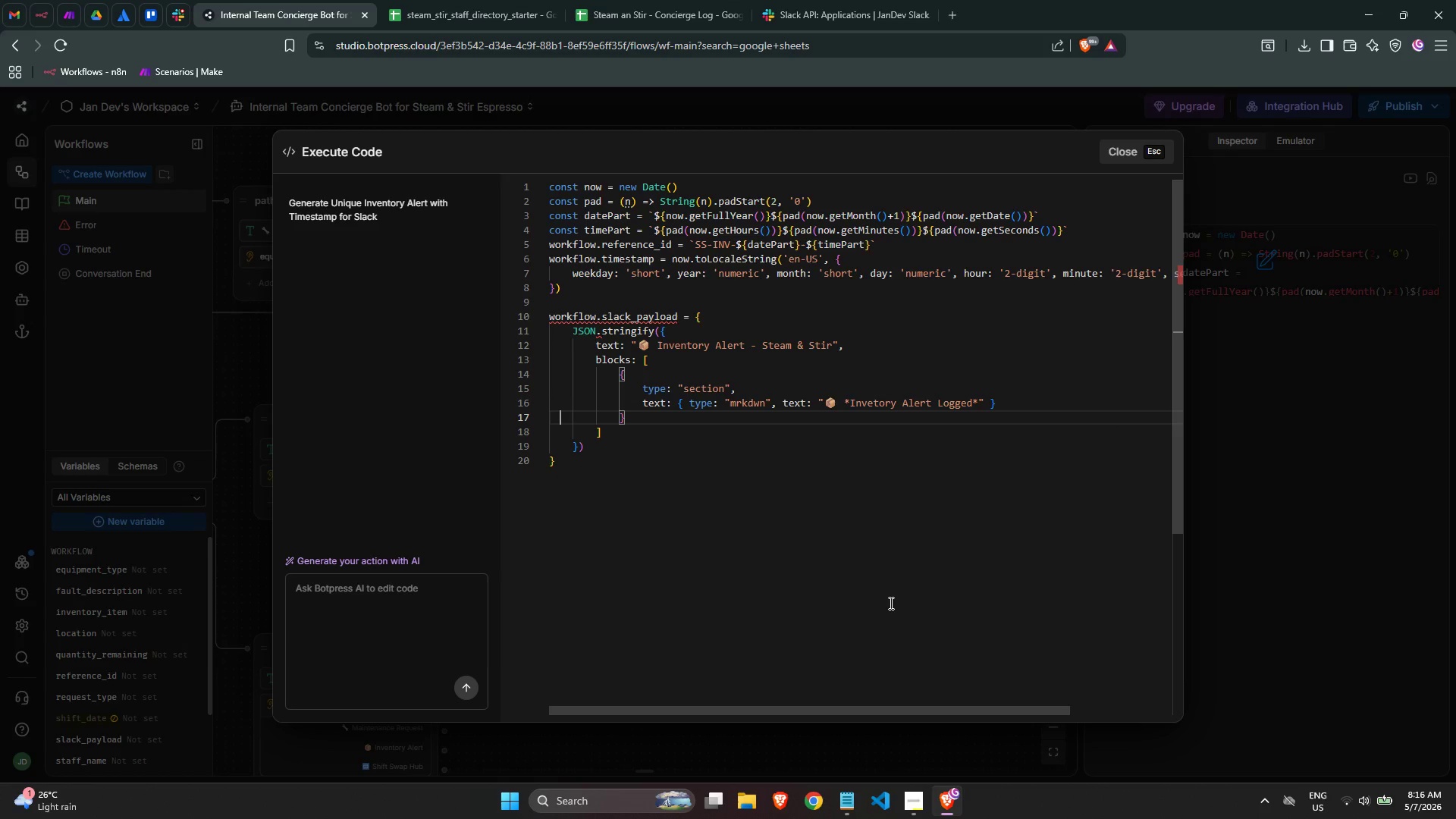 
key(Control+ArrowRight)
 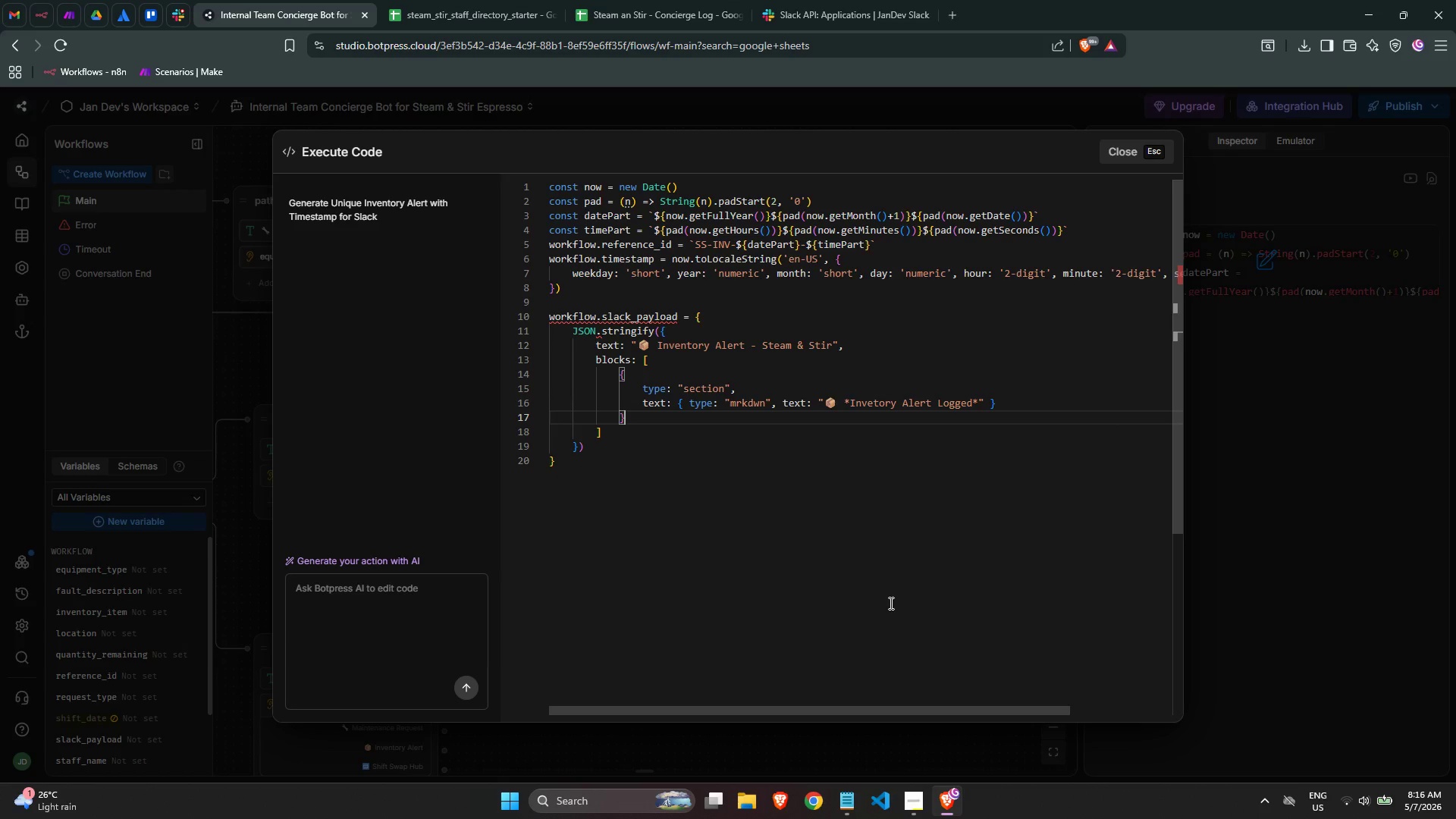 
key(Control+ArrowRight)
 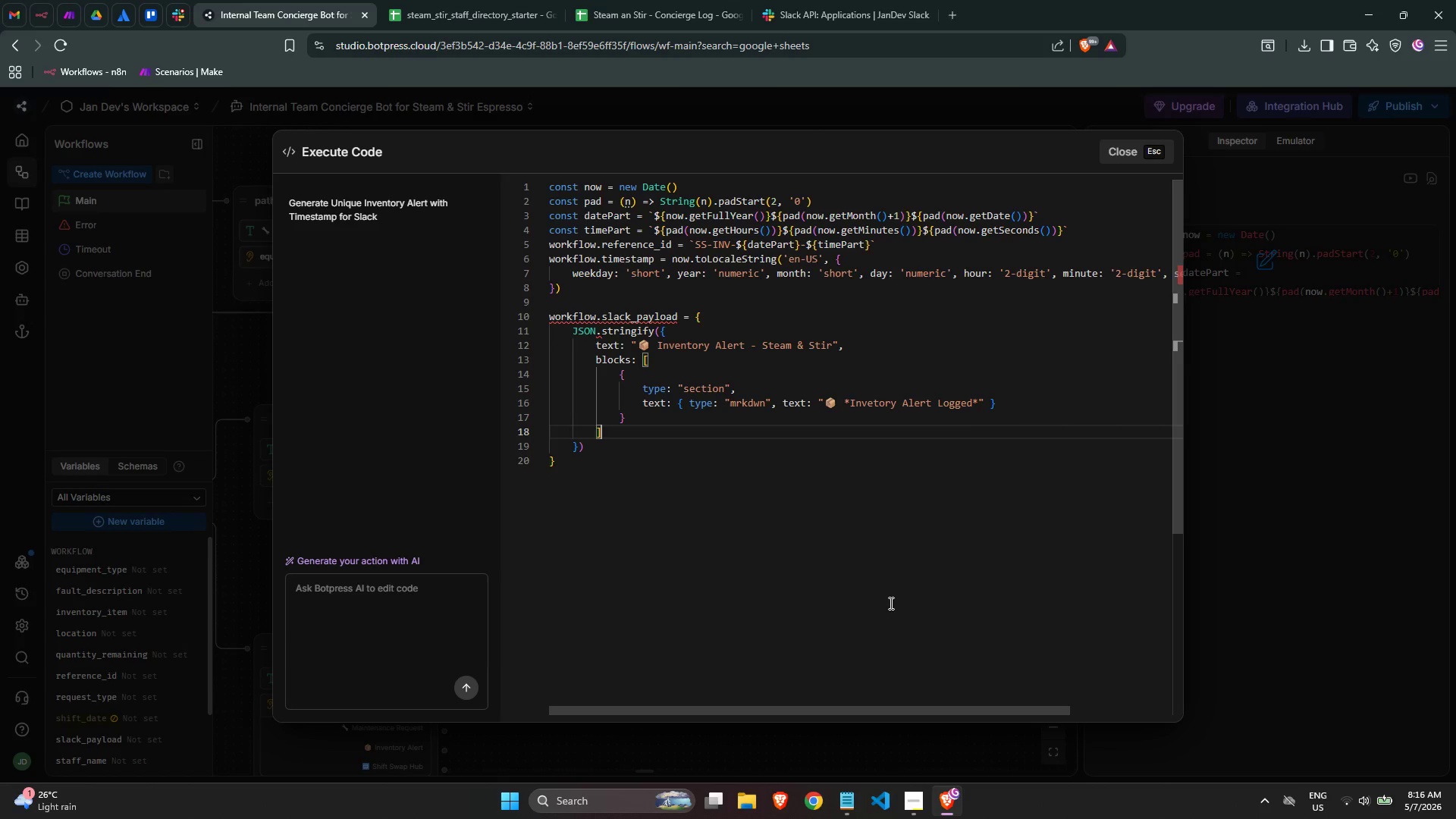 
key(Control+ArrowLeft)
 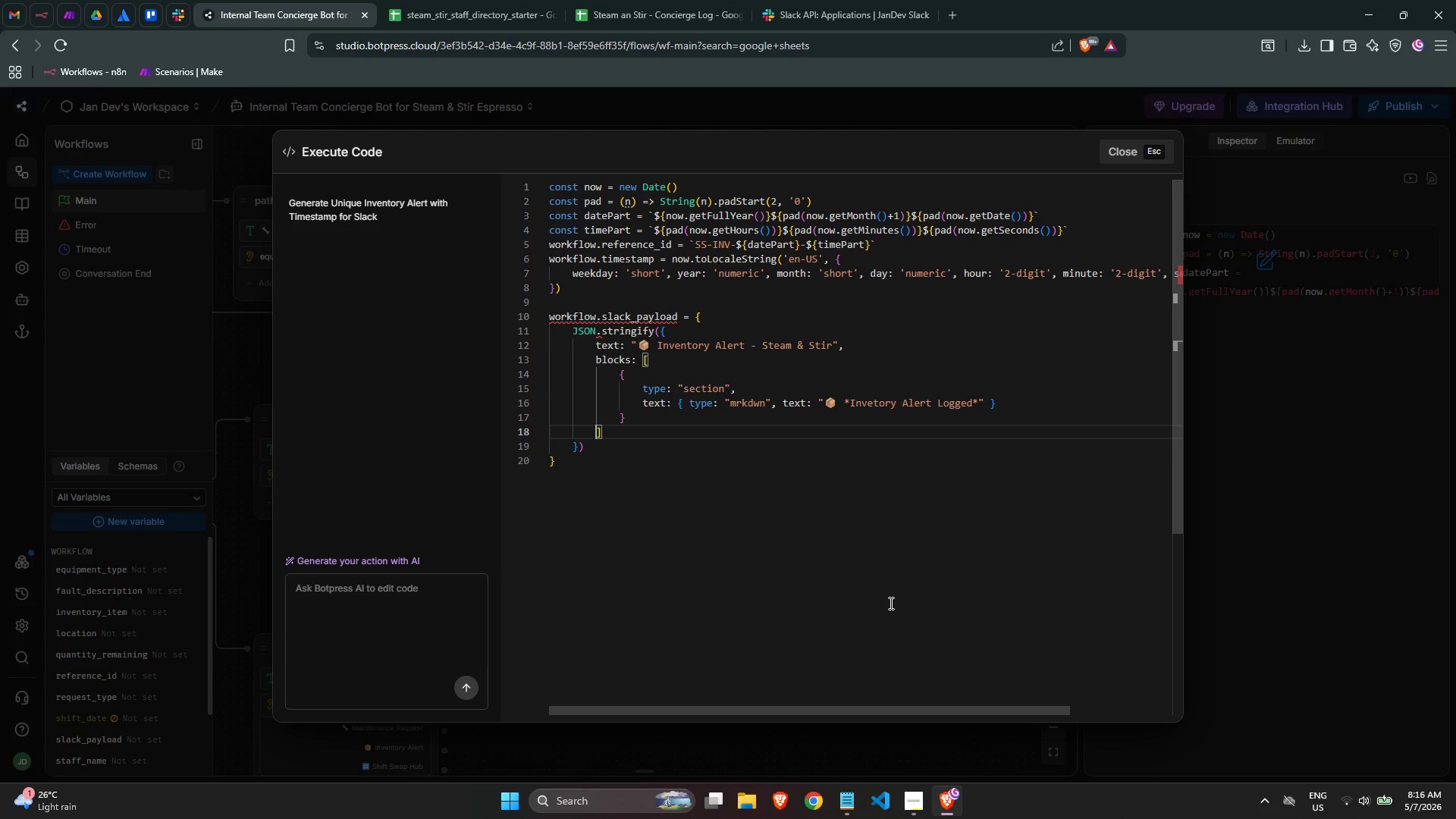 
key(ArrowRight)
 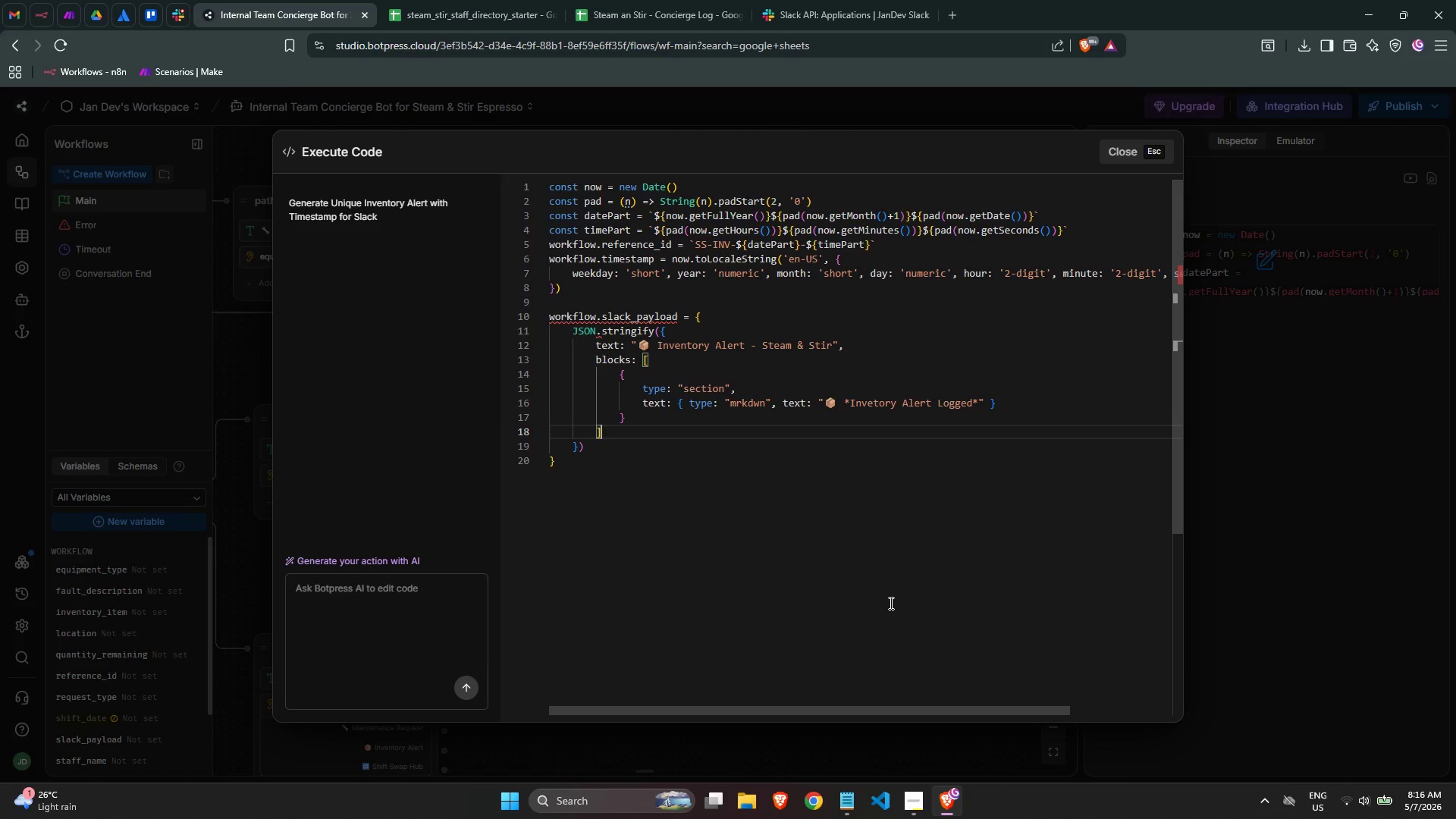 
key(ArrowUp)
 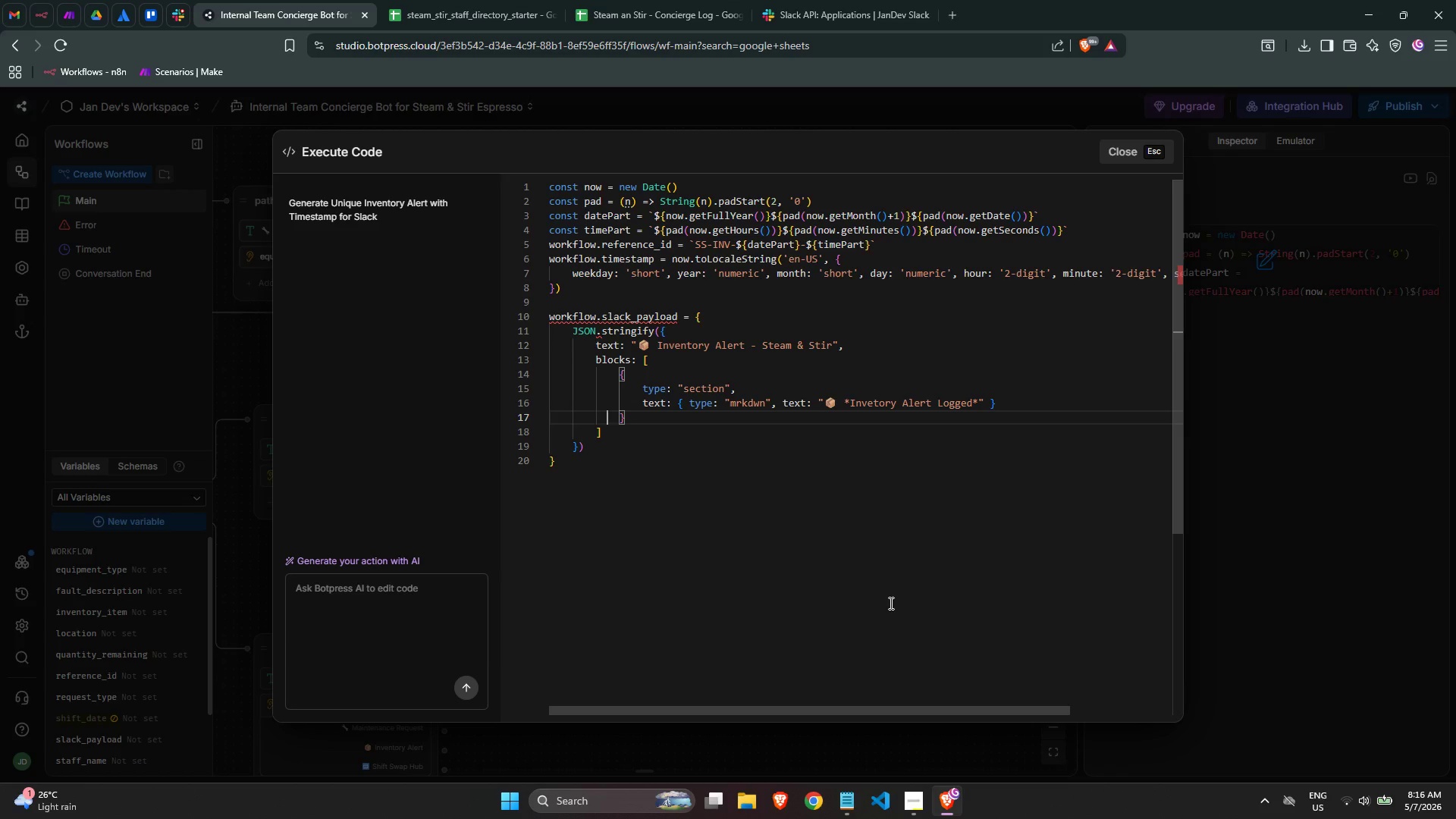 
key(ArrowRight)
 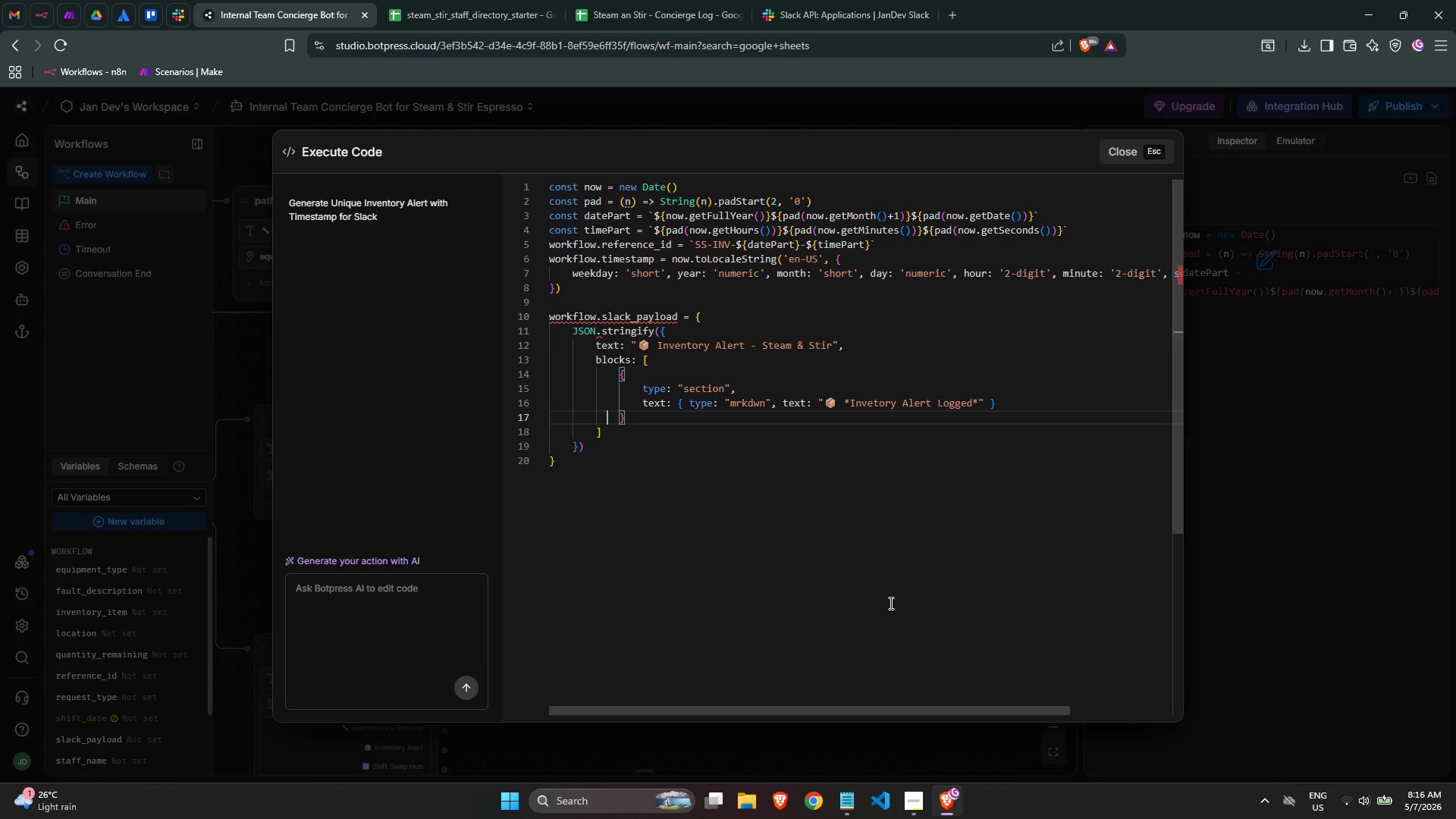 
key(ArrowRight)
 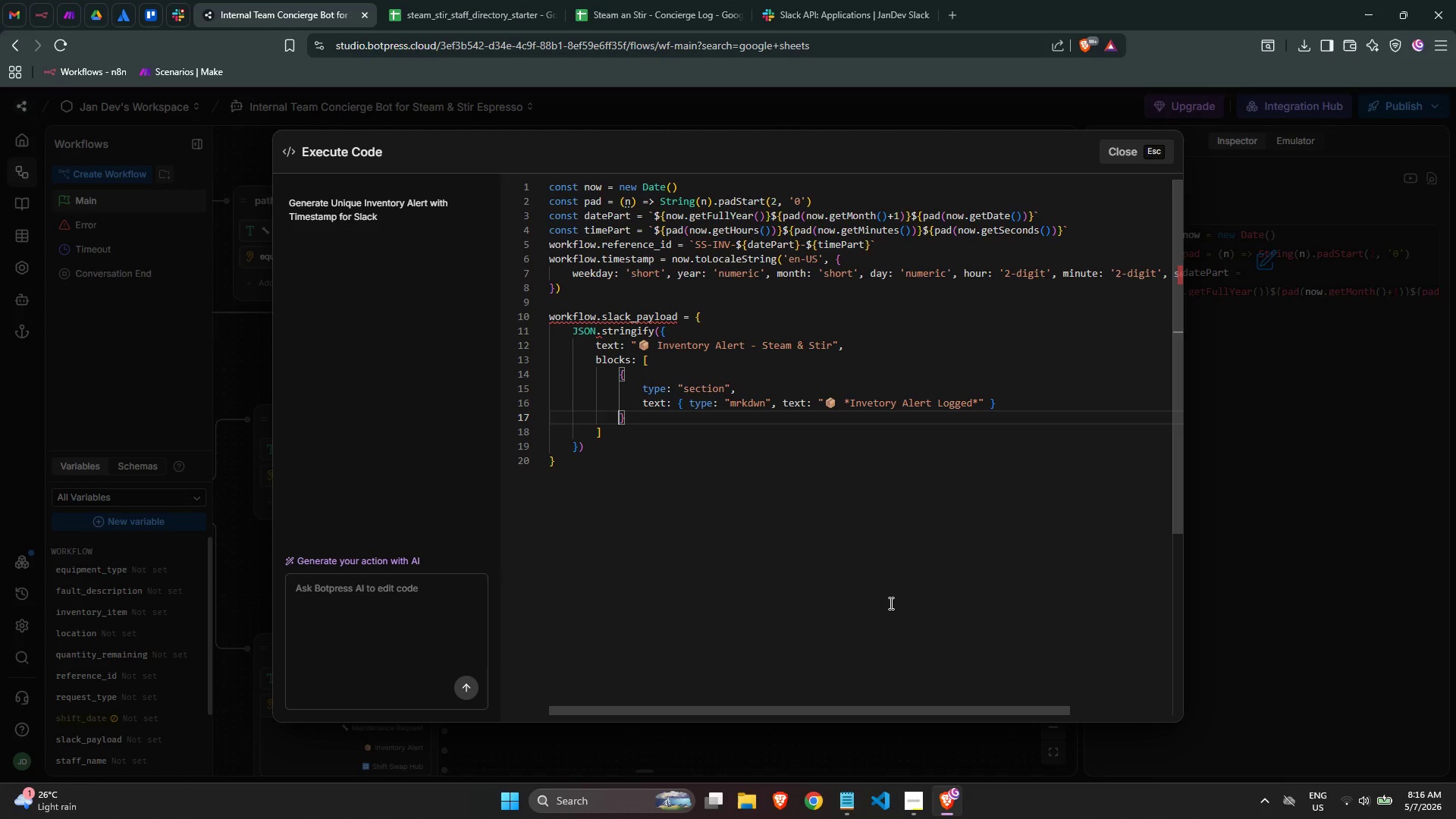 
key(ArrowRight)
 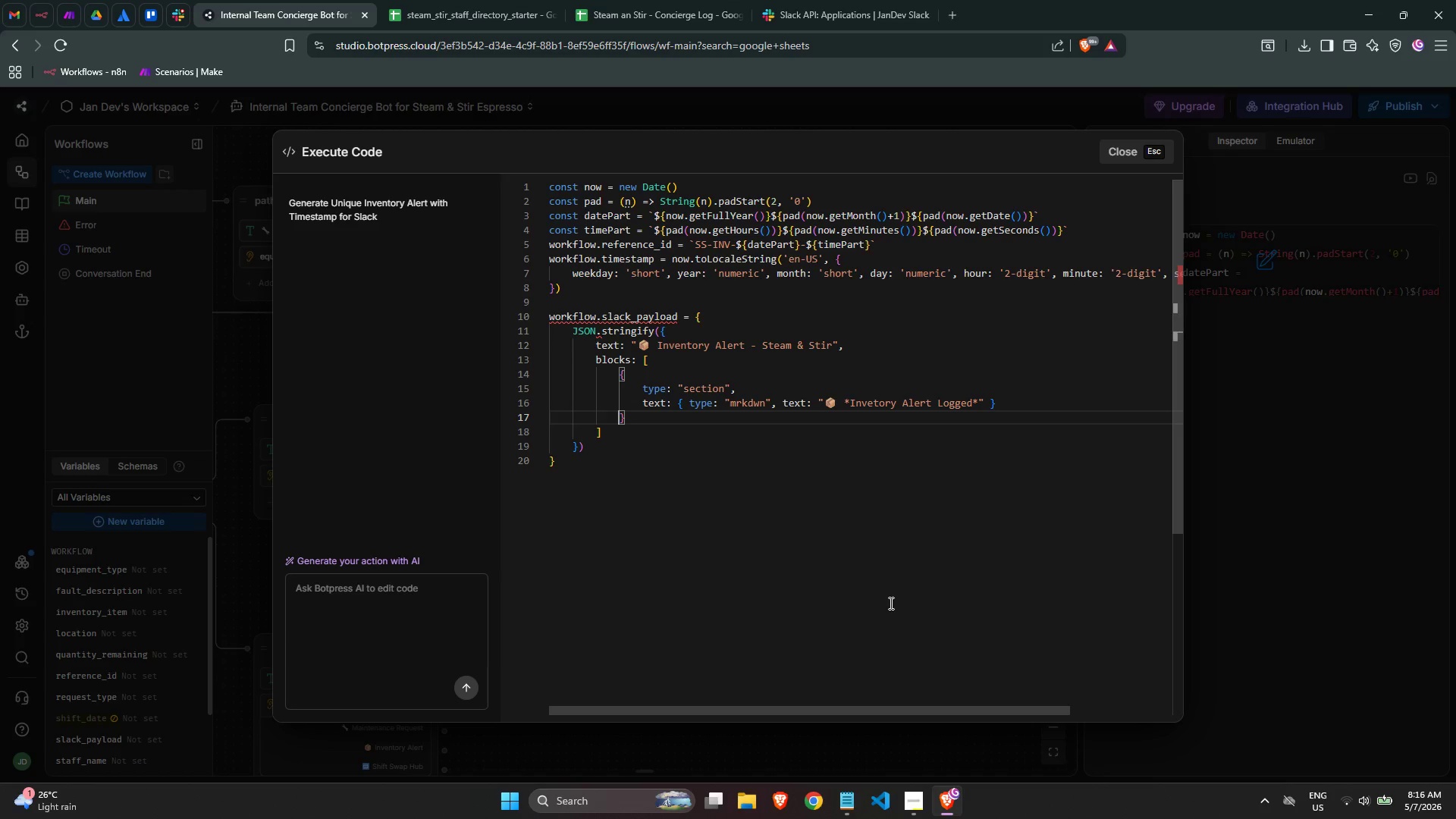 
key(ArrowRight)
 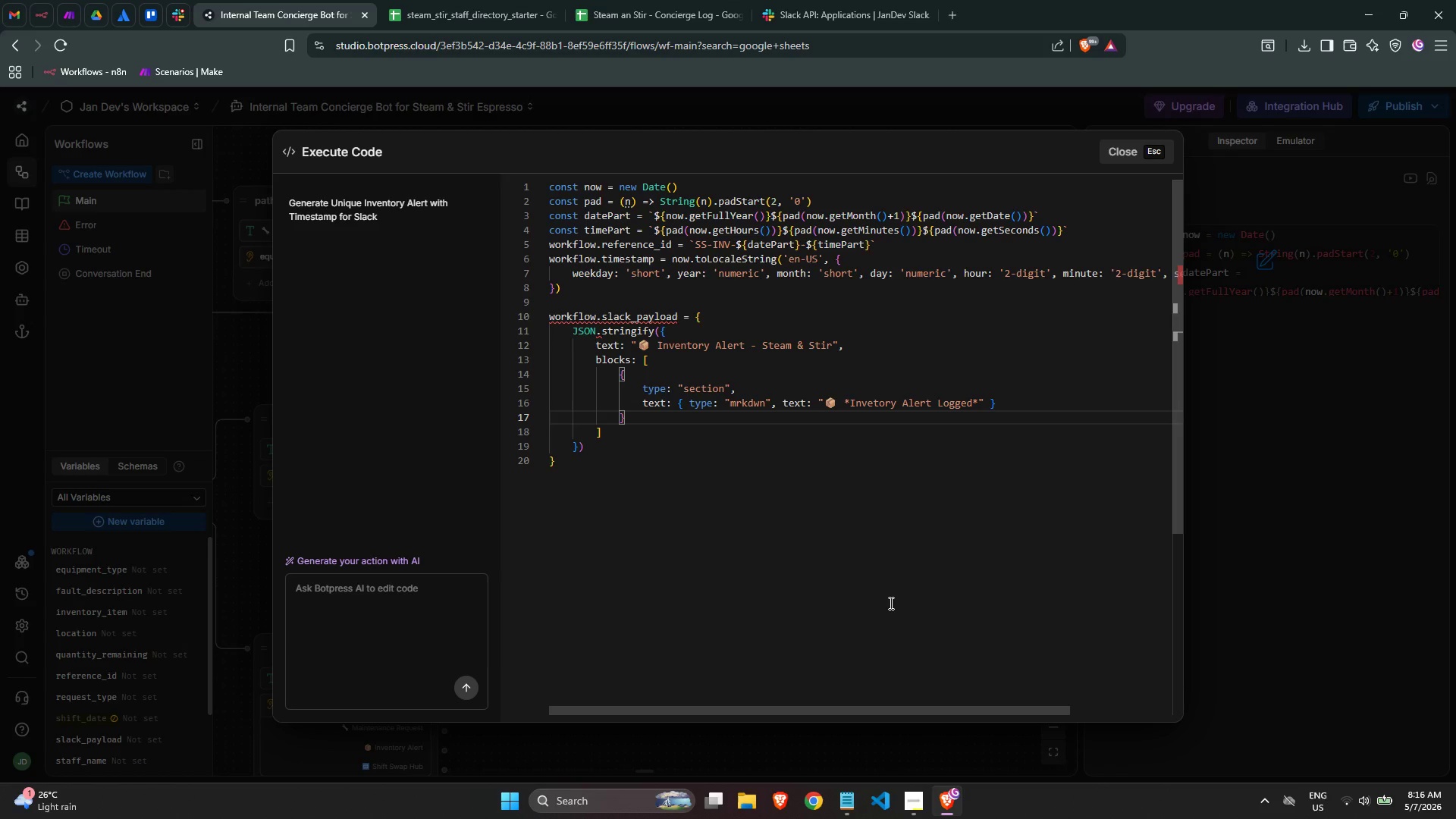 
key(Comma)
 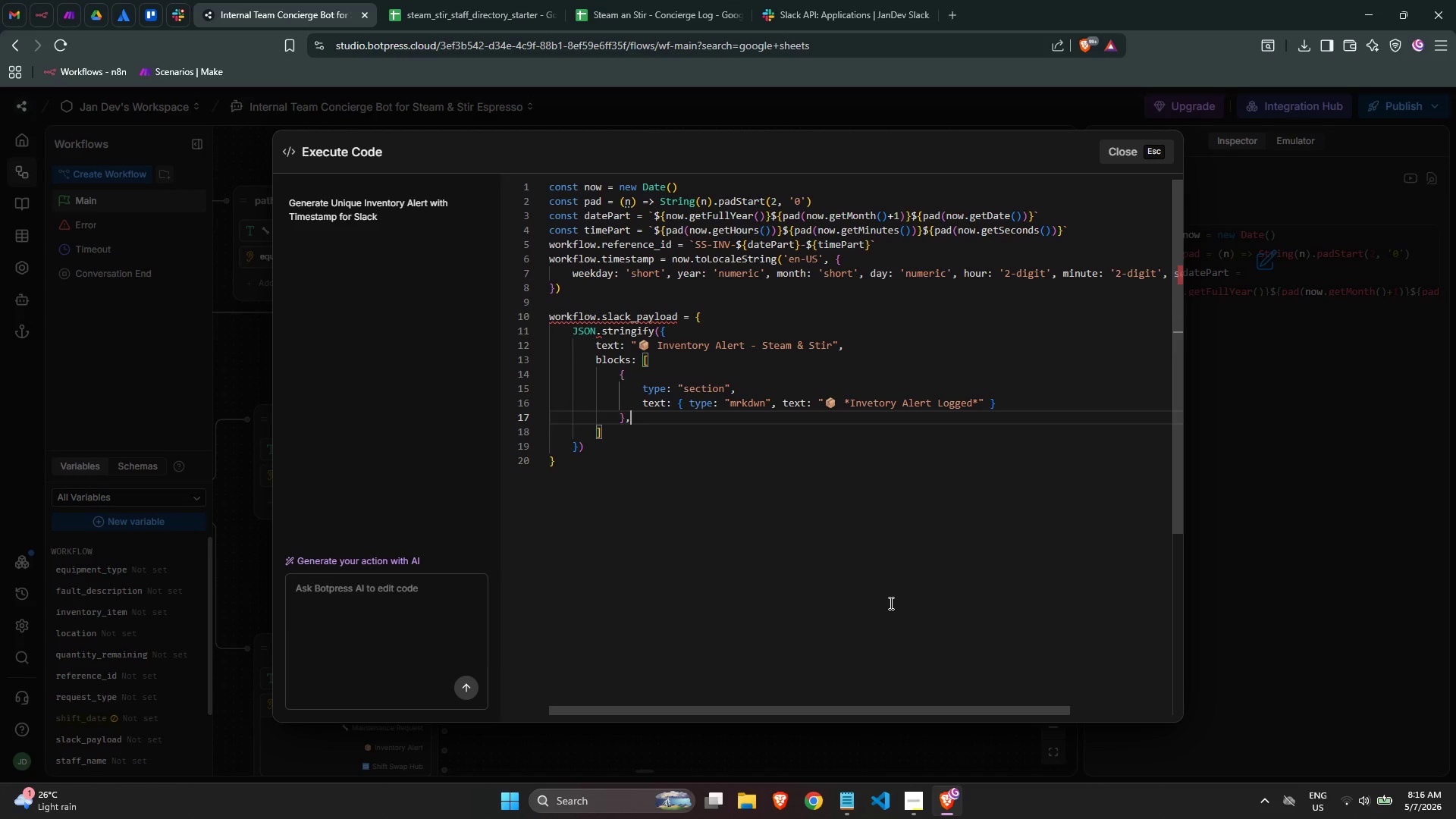 
key(Enter)
 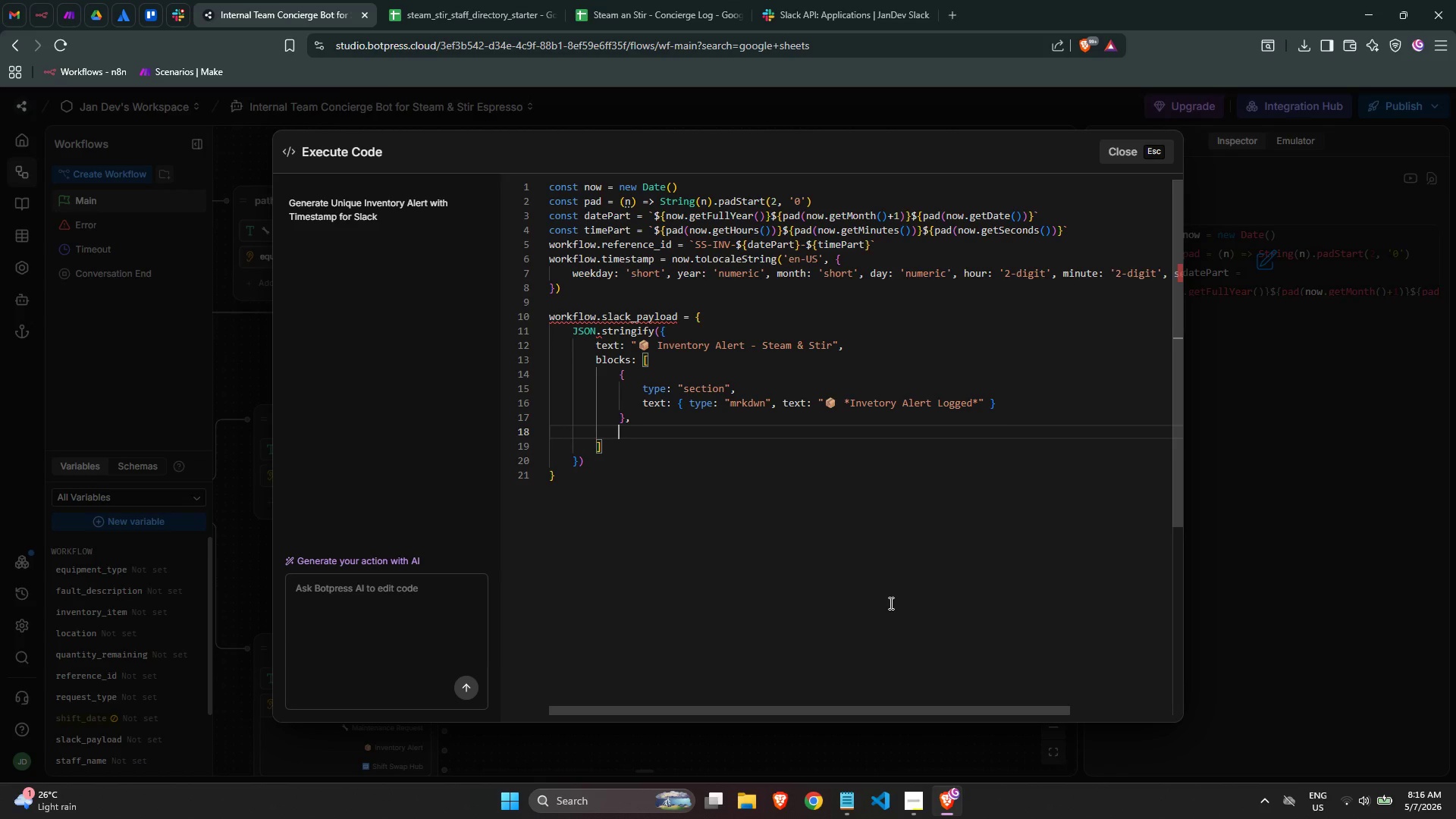 
key(Space)
 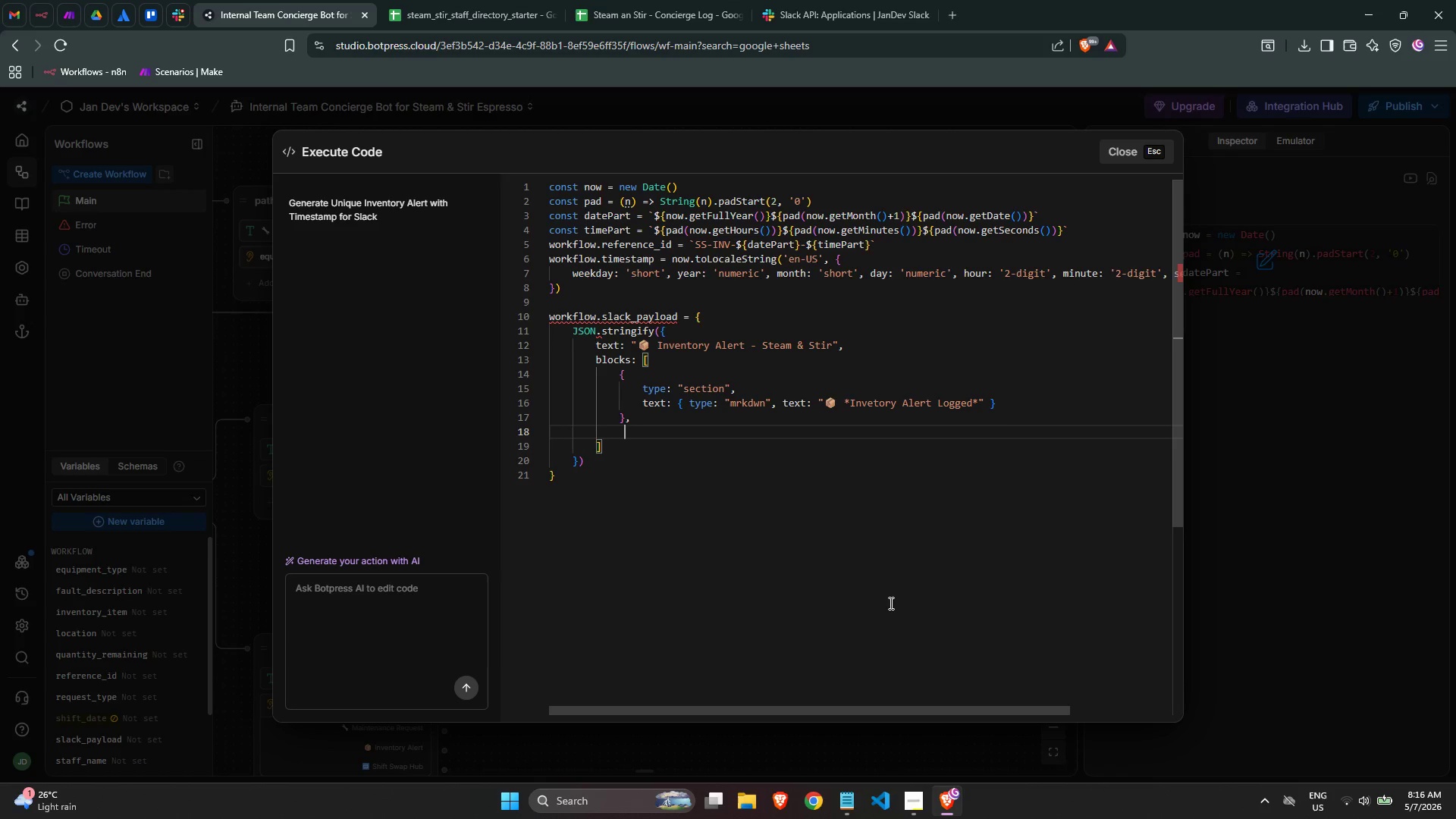 
key(Backspace)
 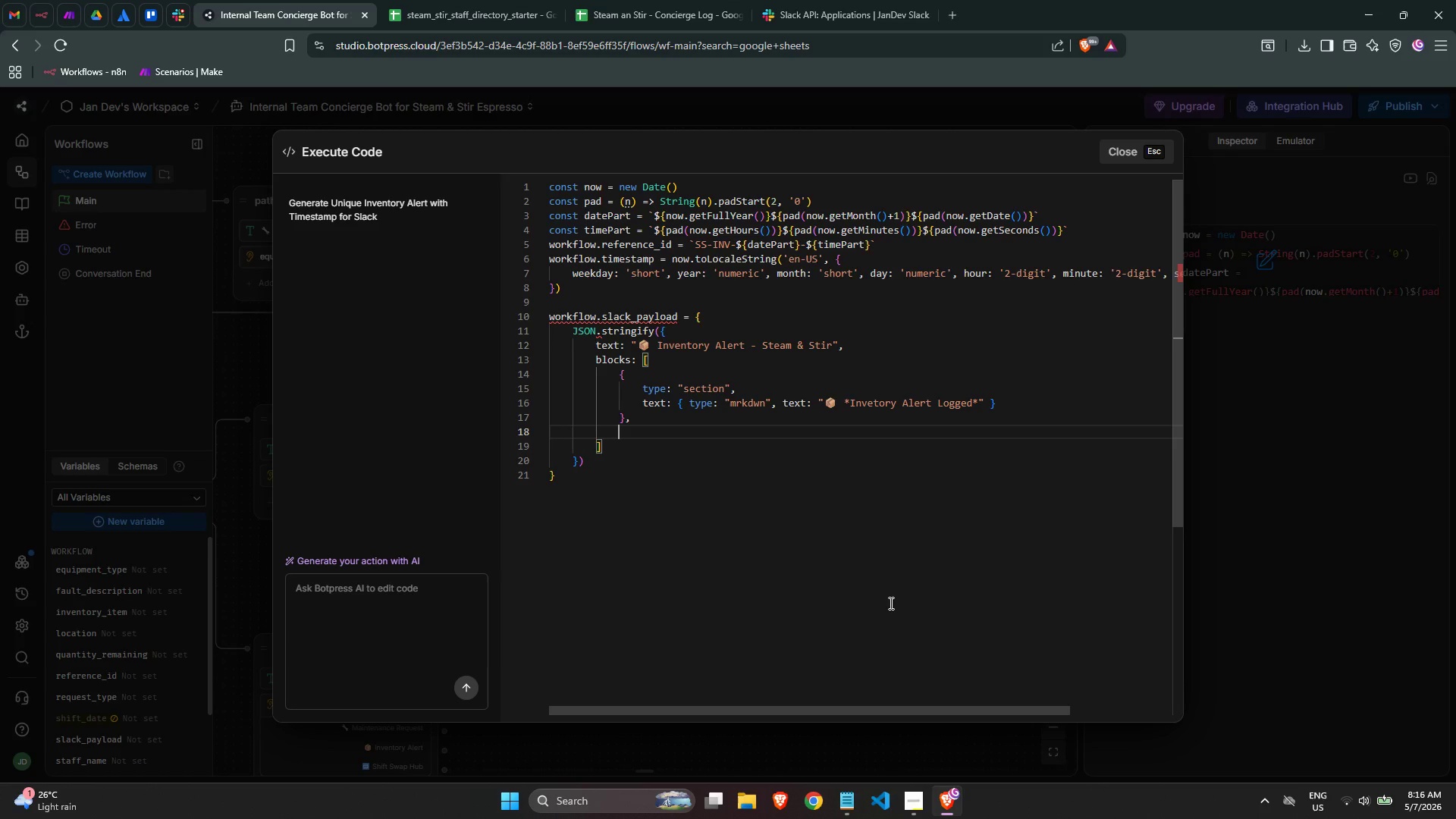 
key(Shift+P)
 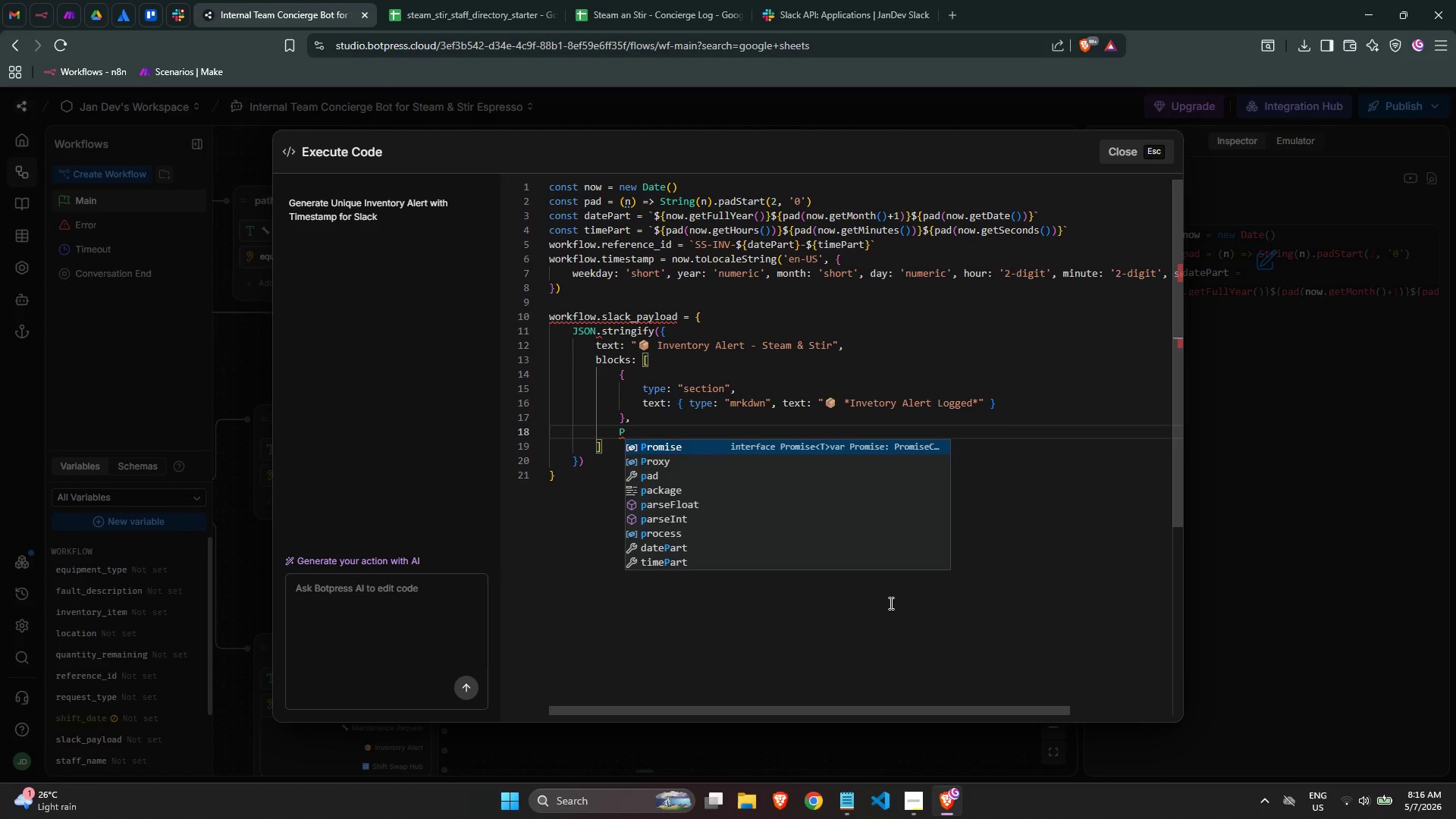 
key(Backspace)
 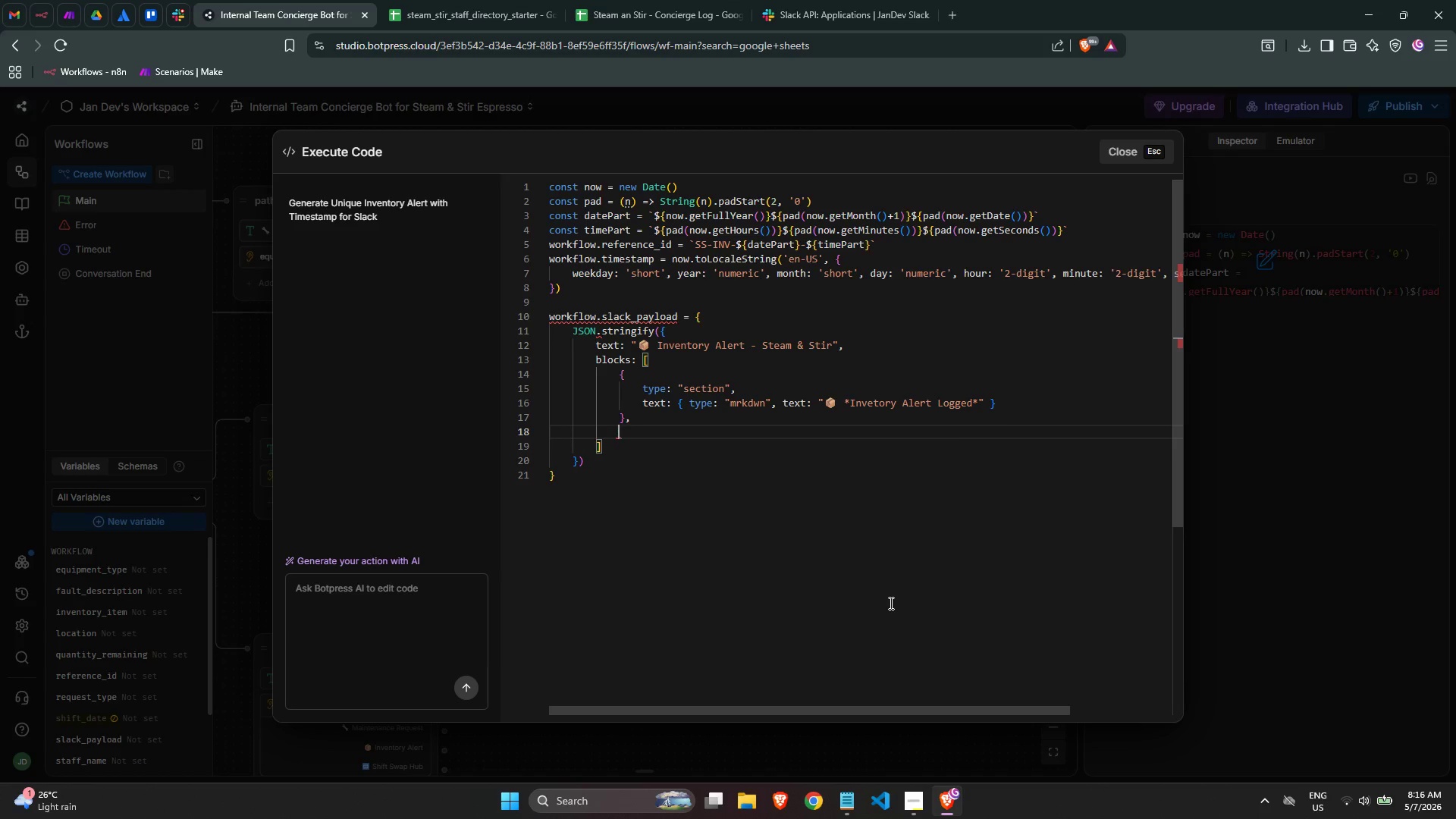 
key(Shift+ShiftLeft)
 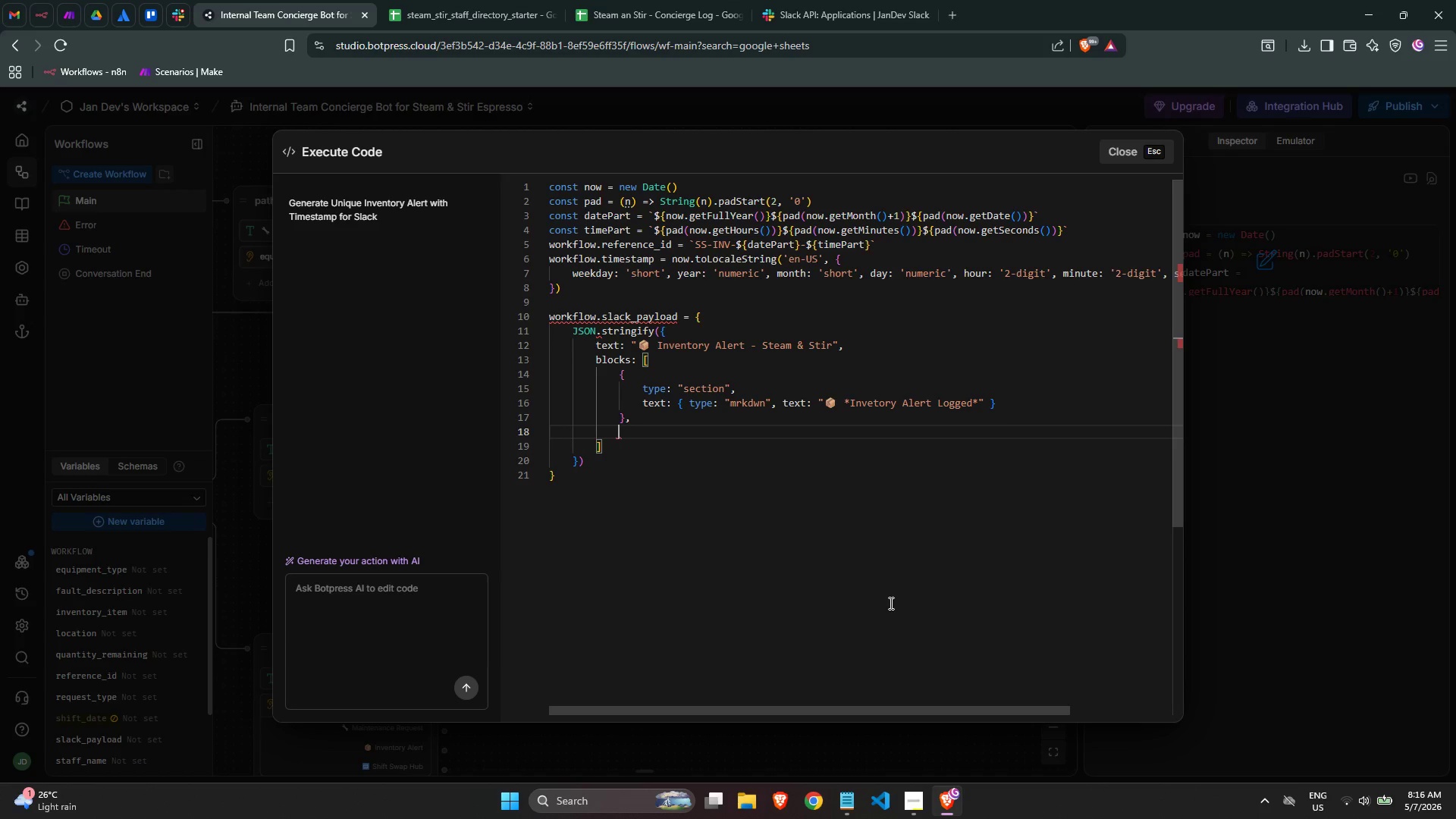 
key(Shift+BracketLeft)
 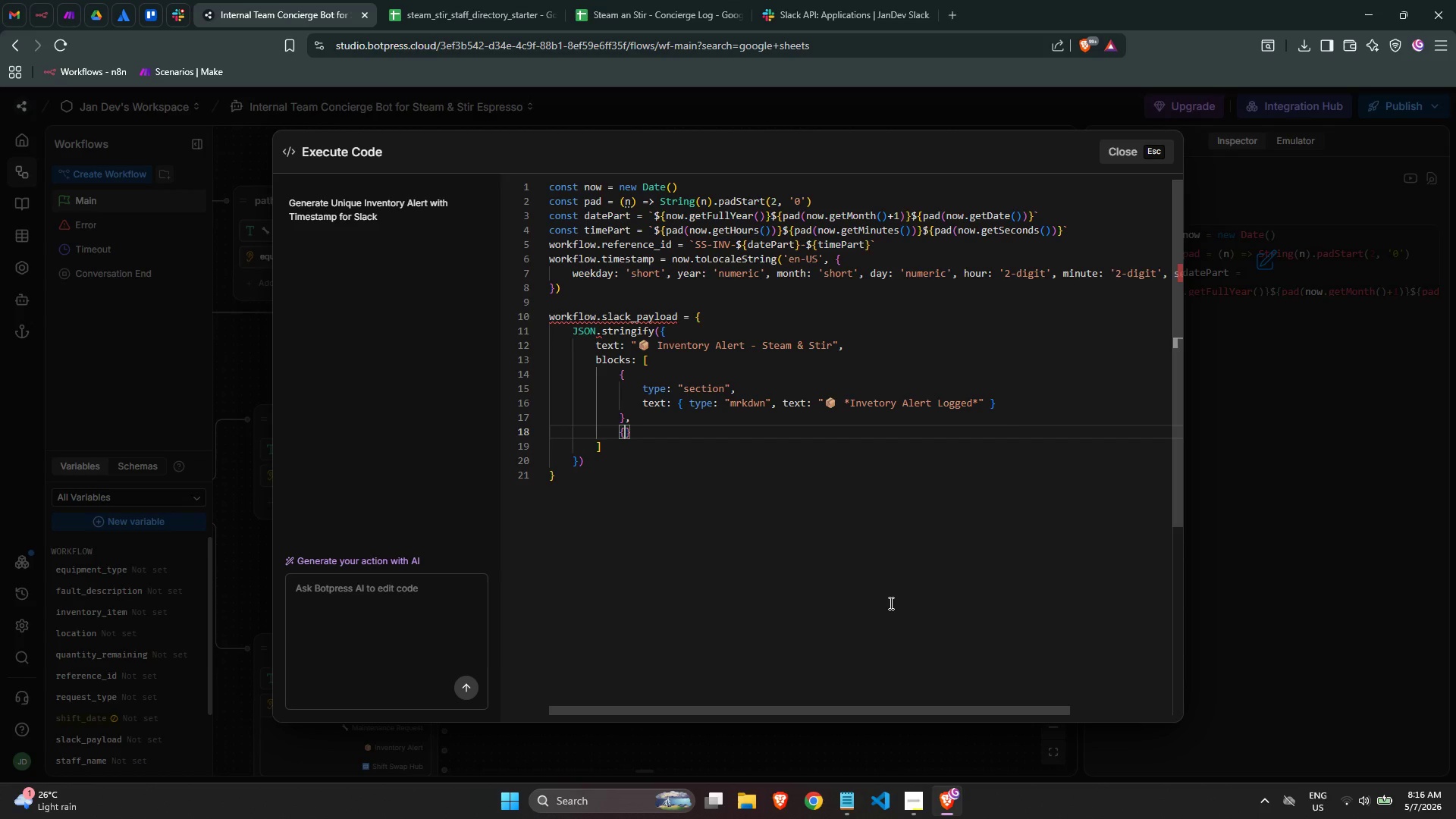 
key(Enter)
 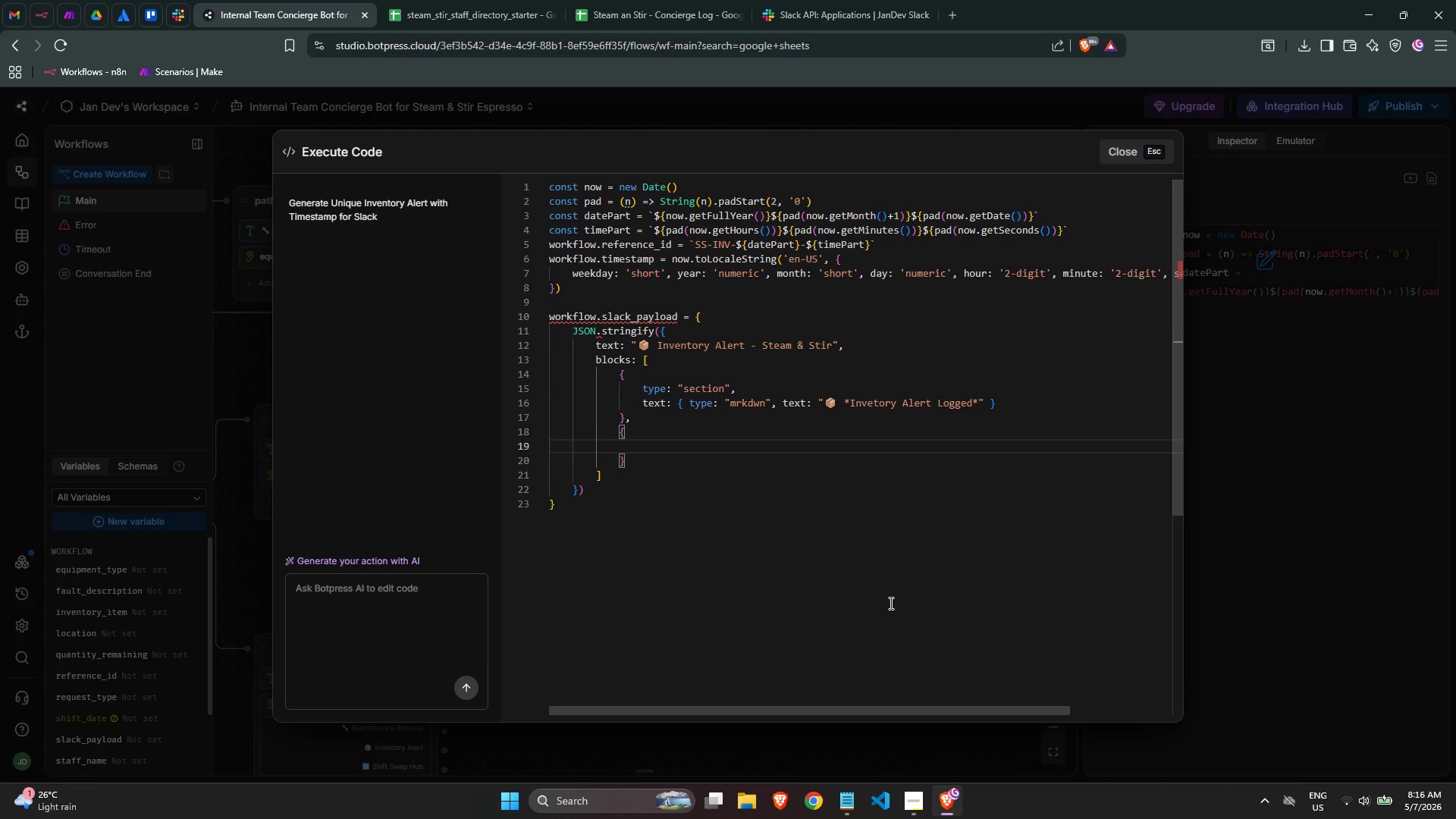 
type(type: "")
 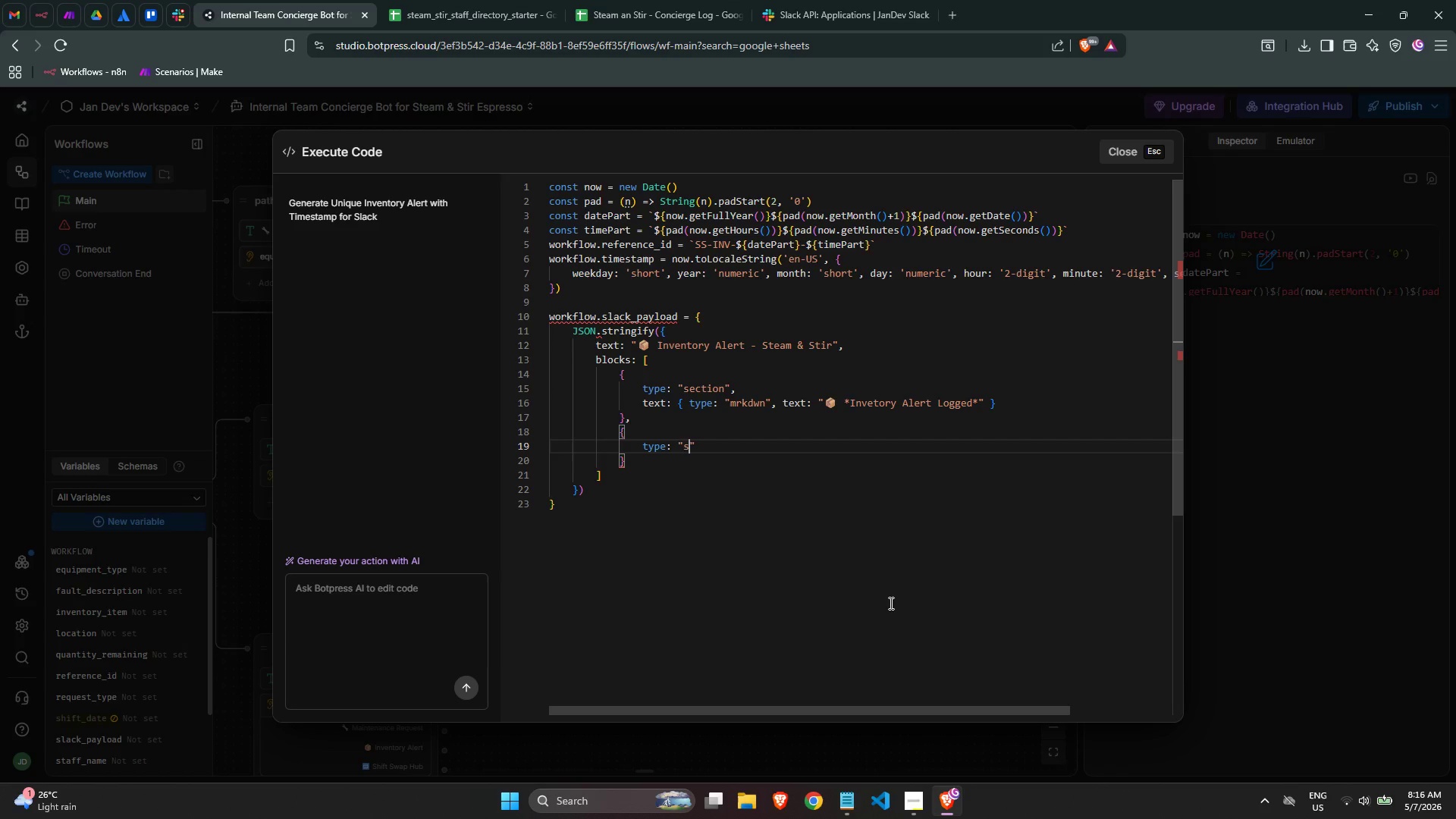 
 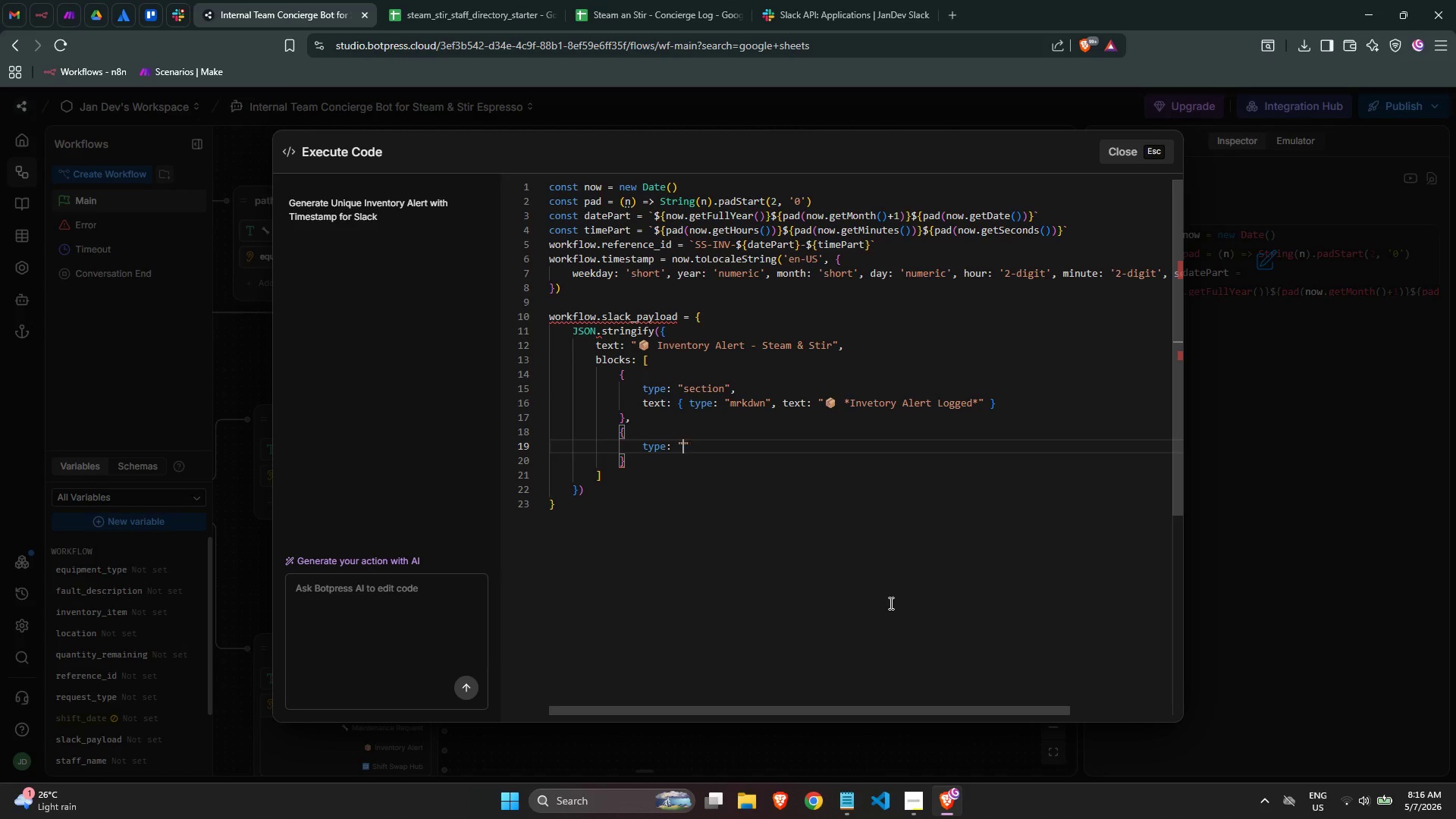 
key(ArrowLeft)
 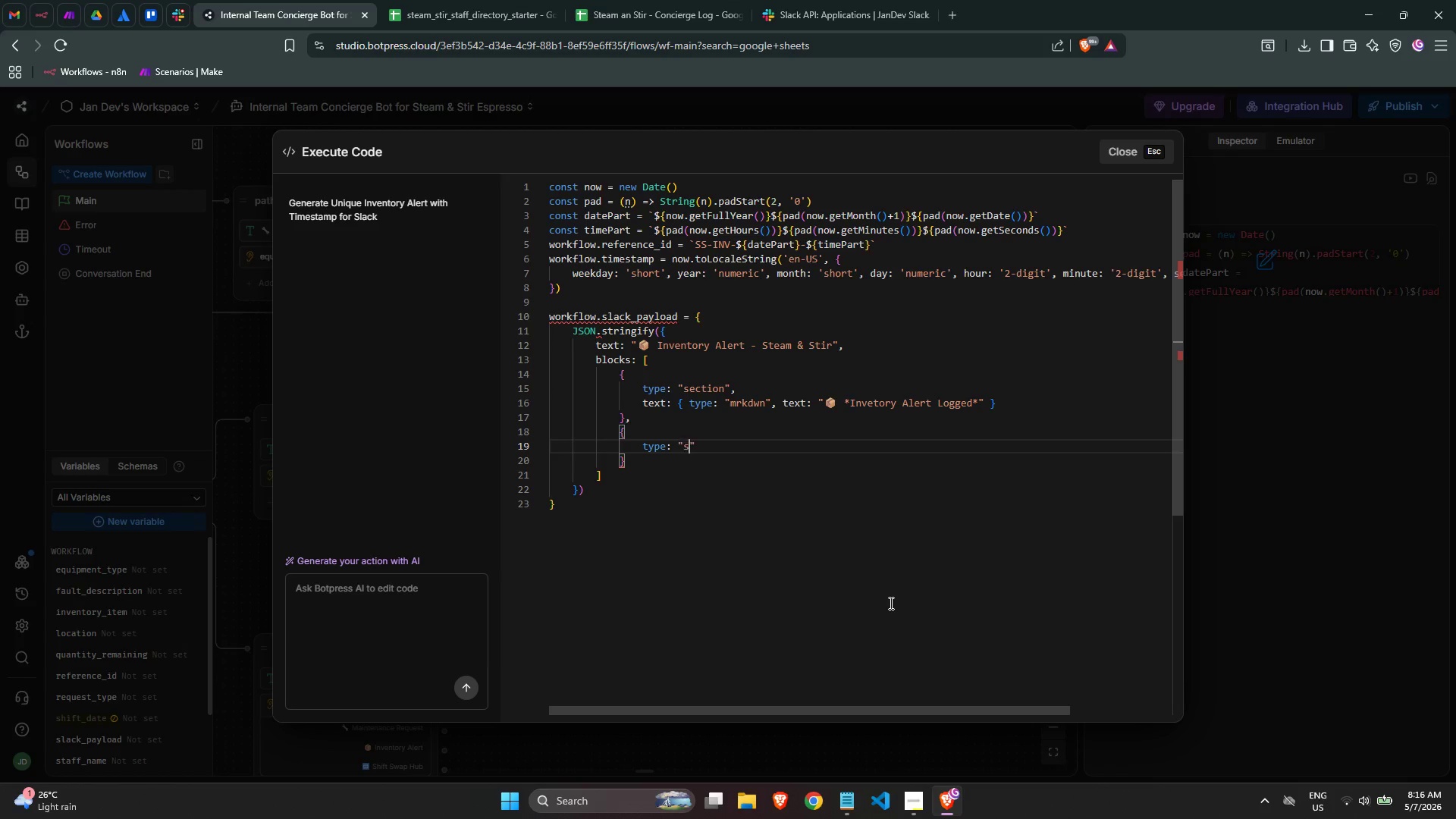 
type(section)
 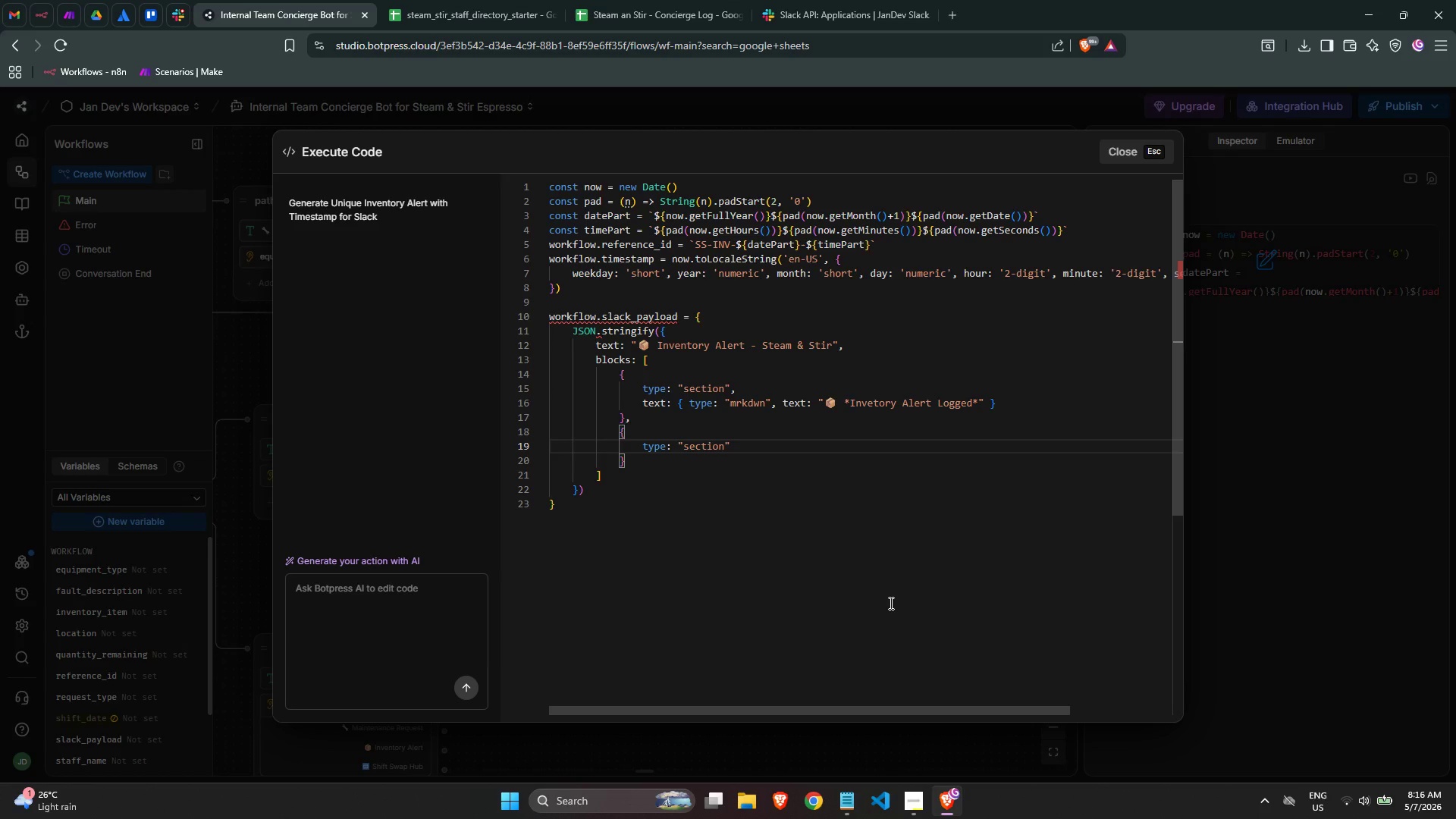 
key(ArrowRight)
 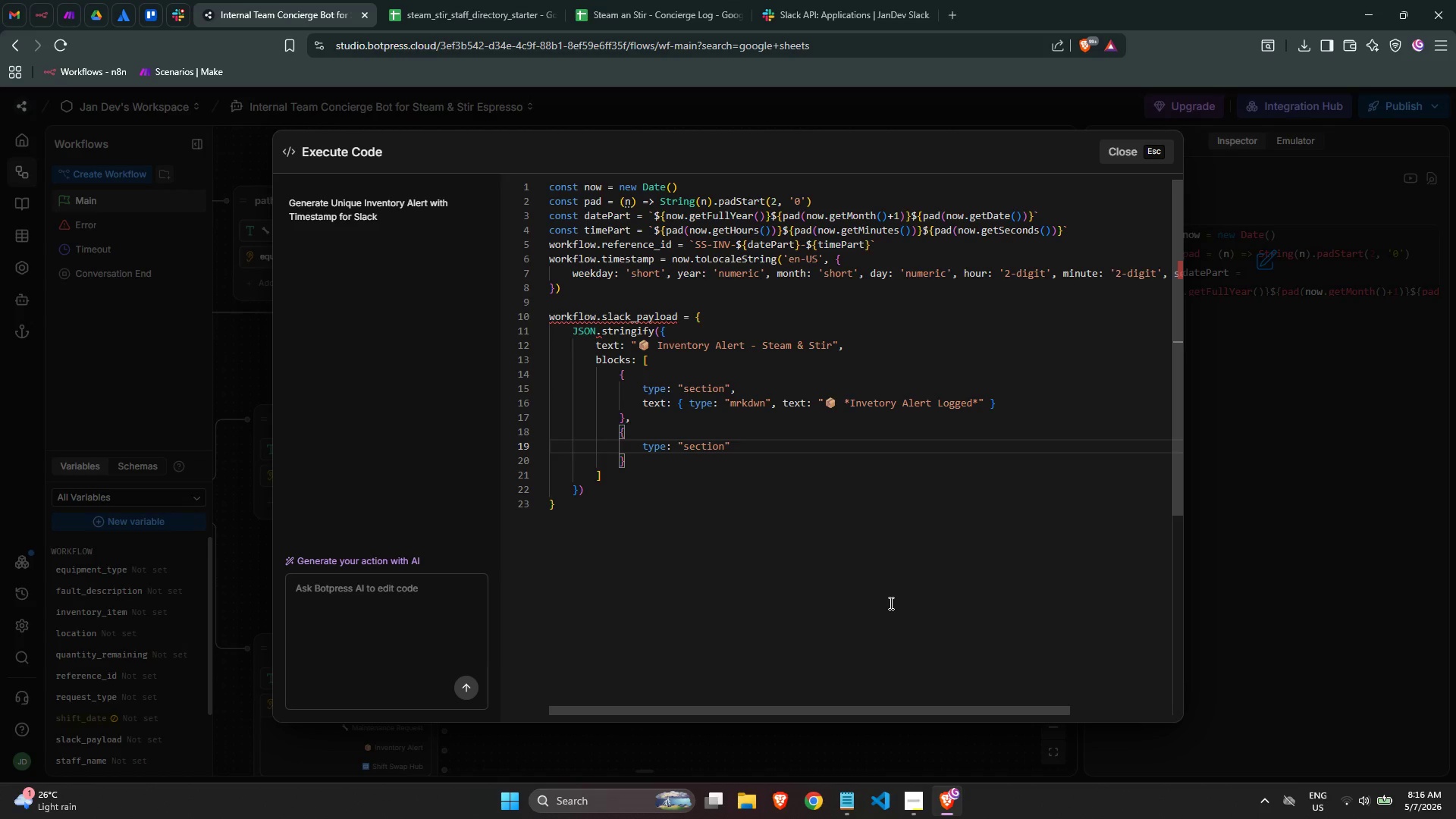 
key(Comma)
 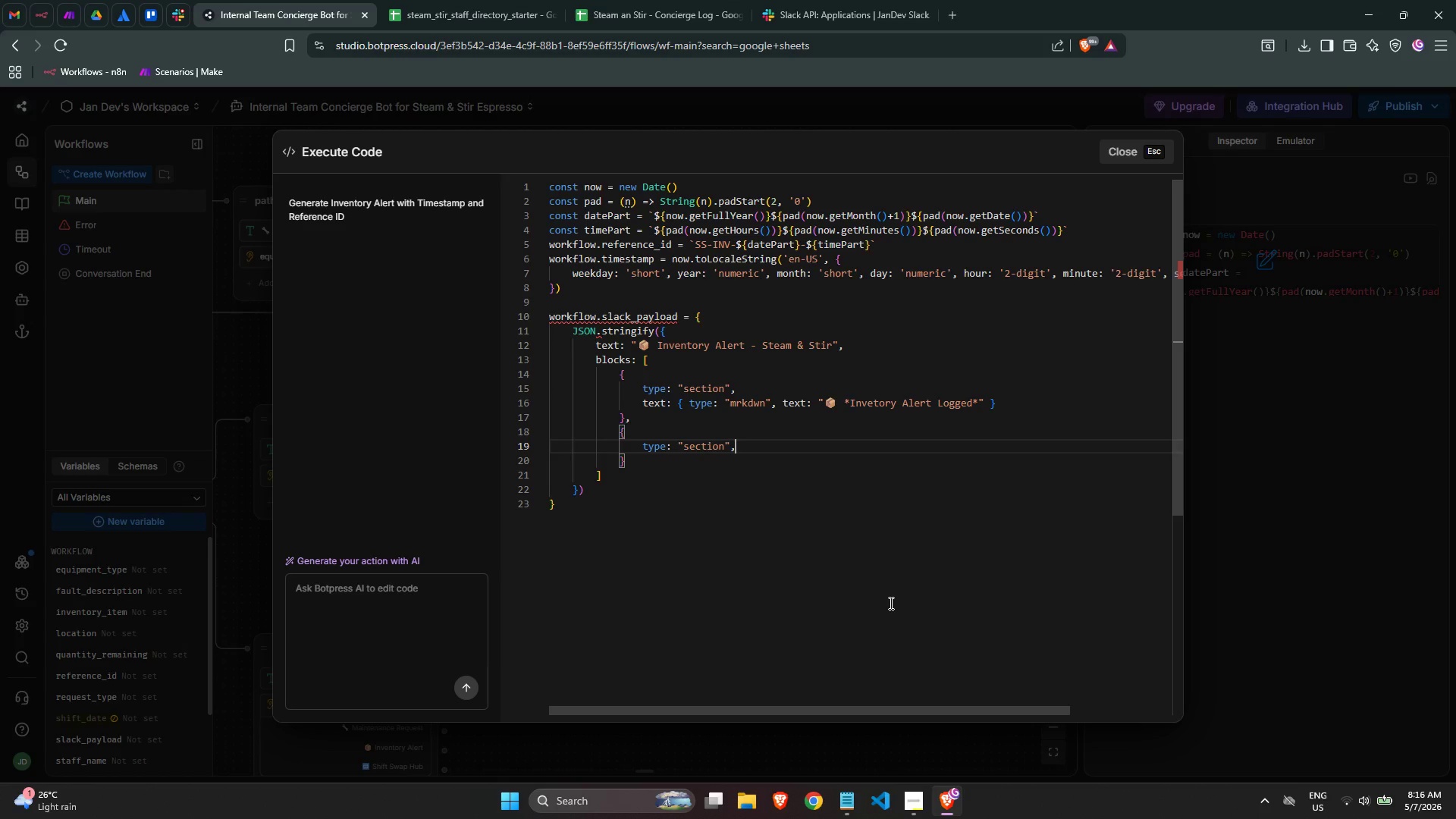 
key(Enter)
 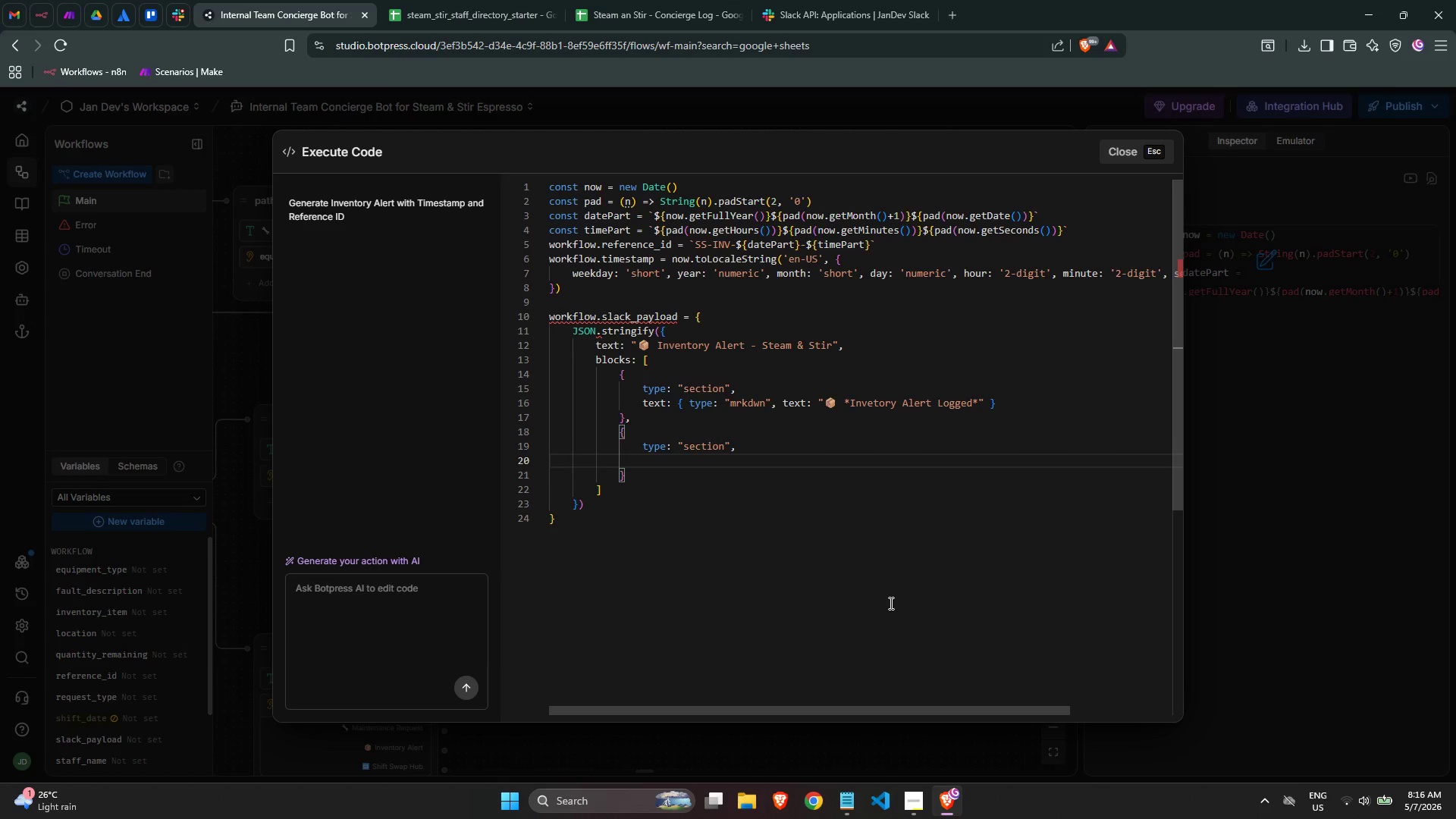 
type(fields: [)
 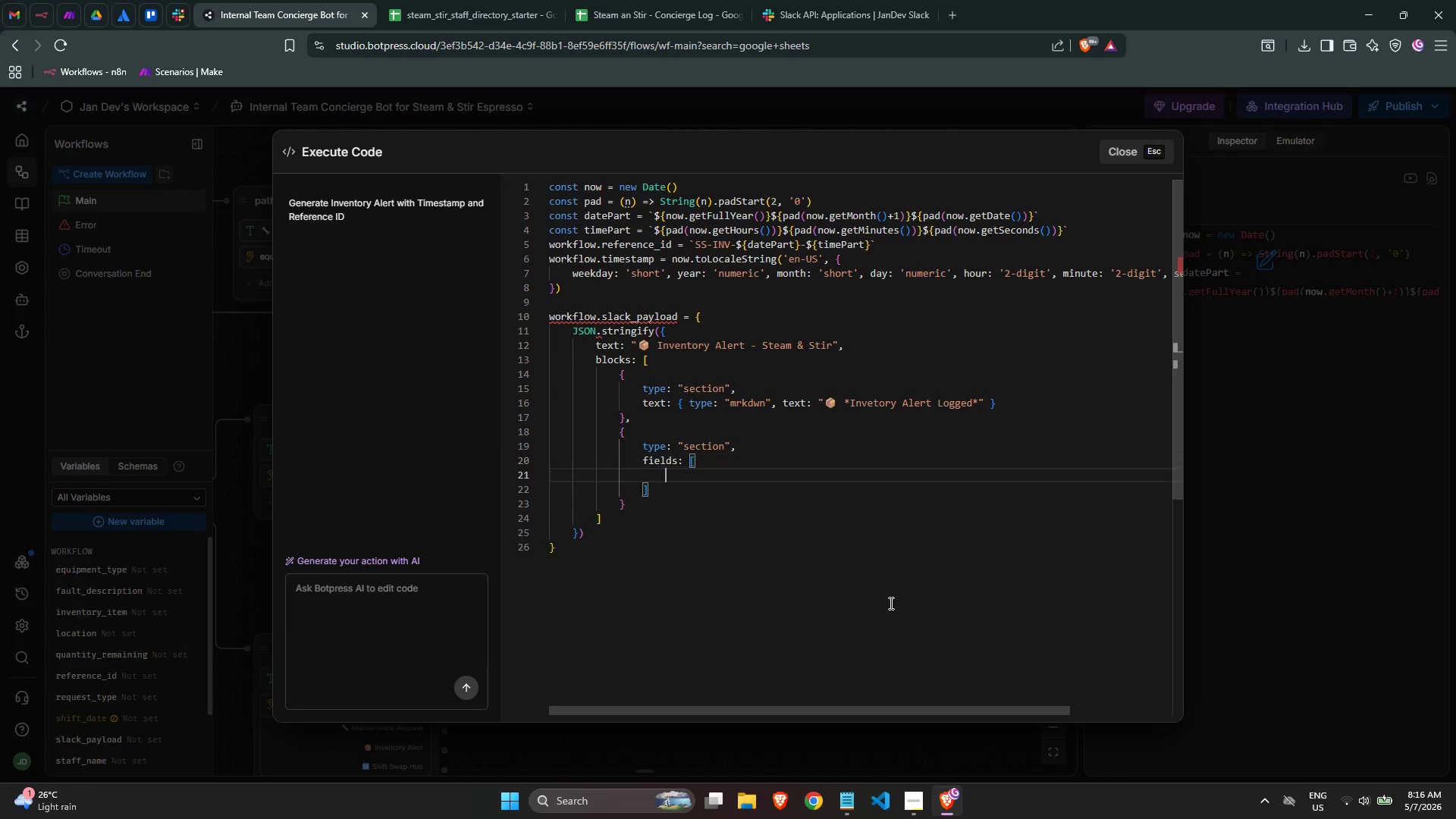 
 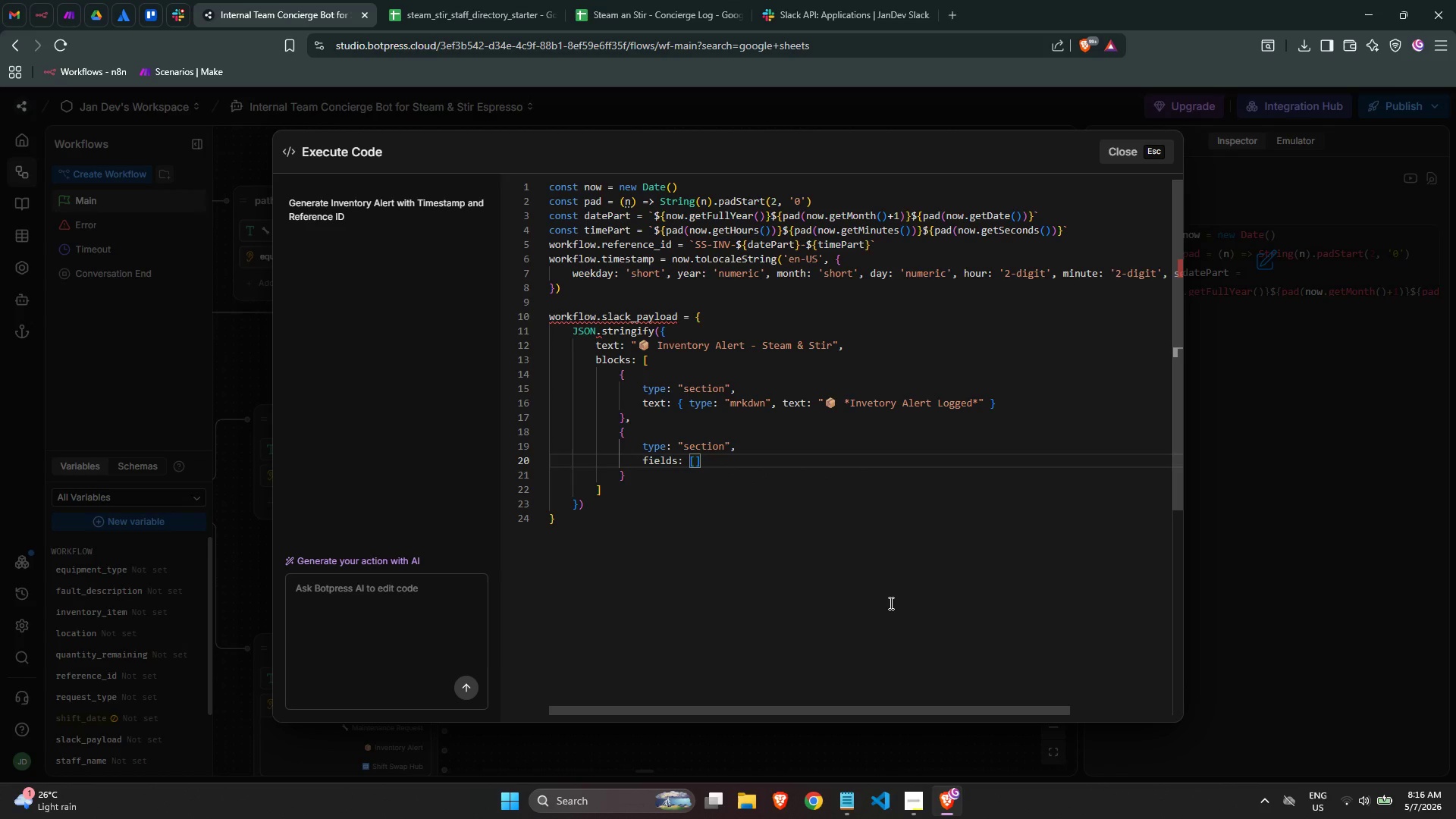 
key(Enter)
 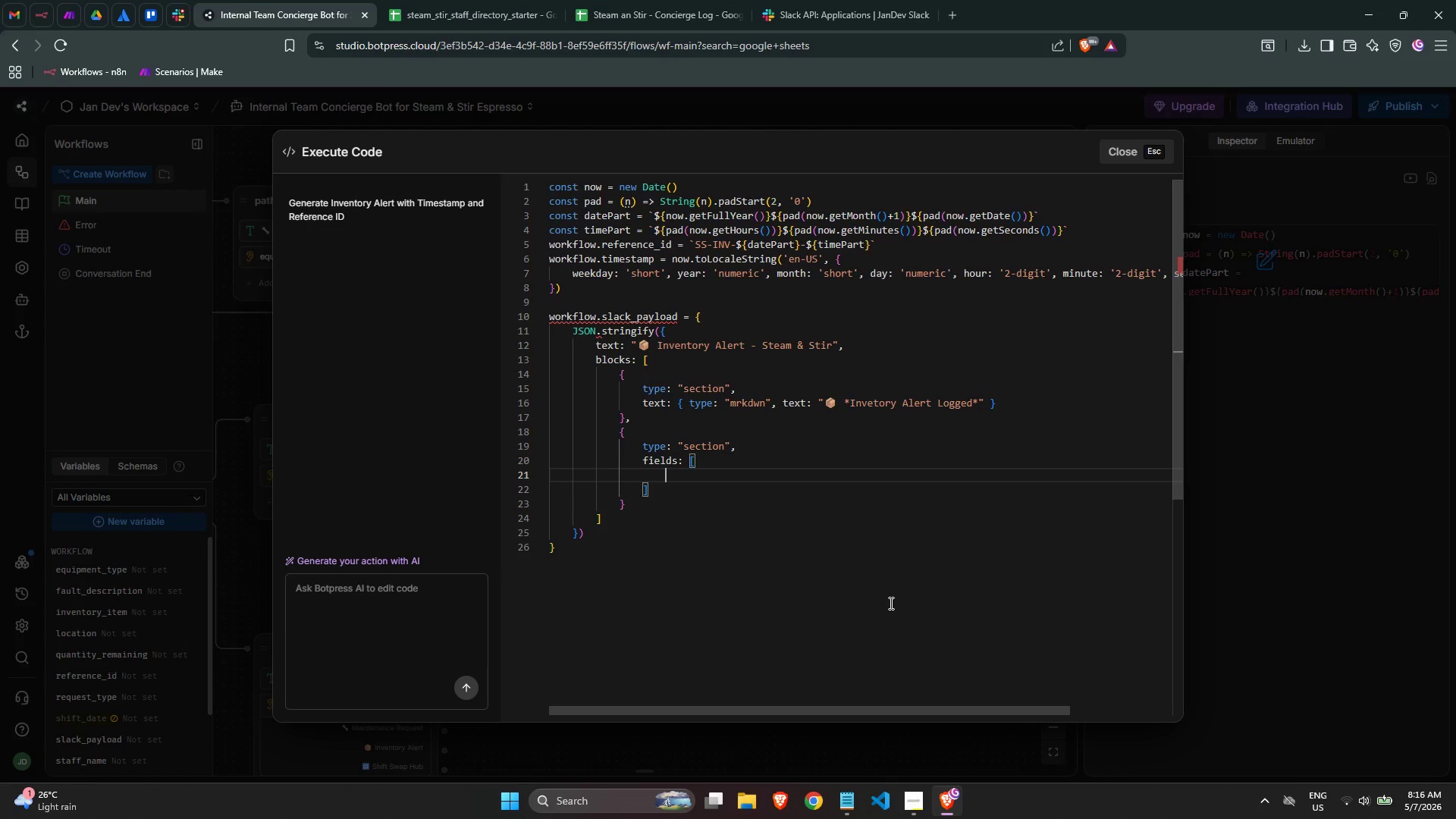 
key(Shift+BracketLeft)
 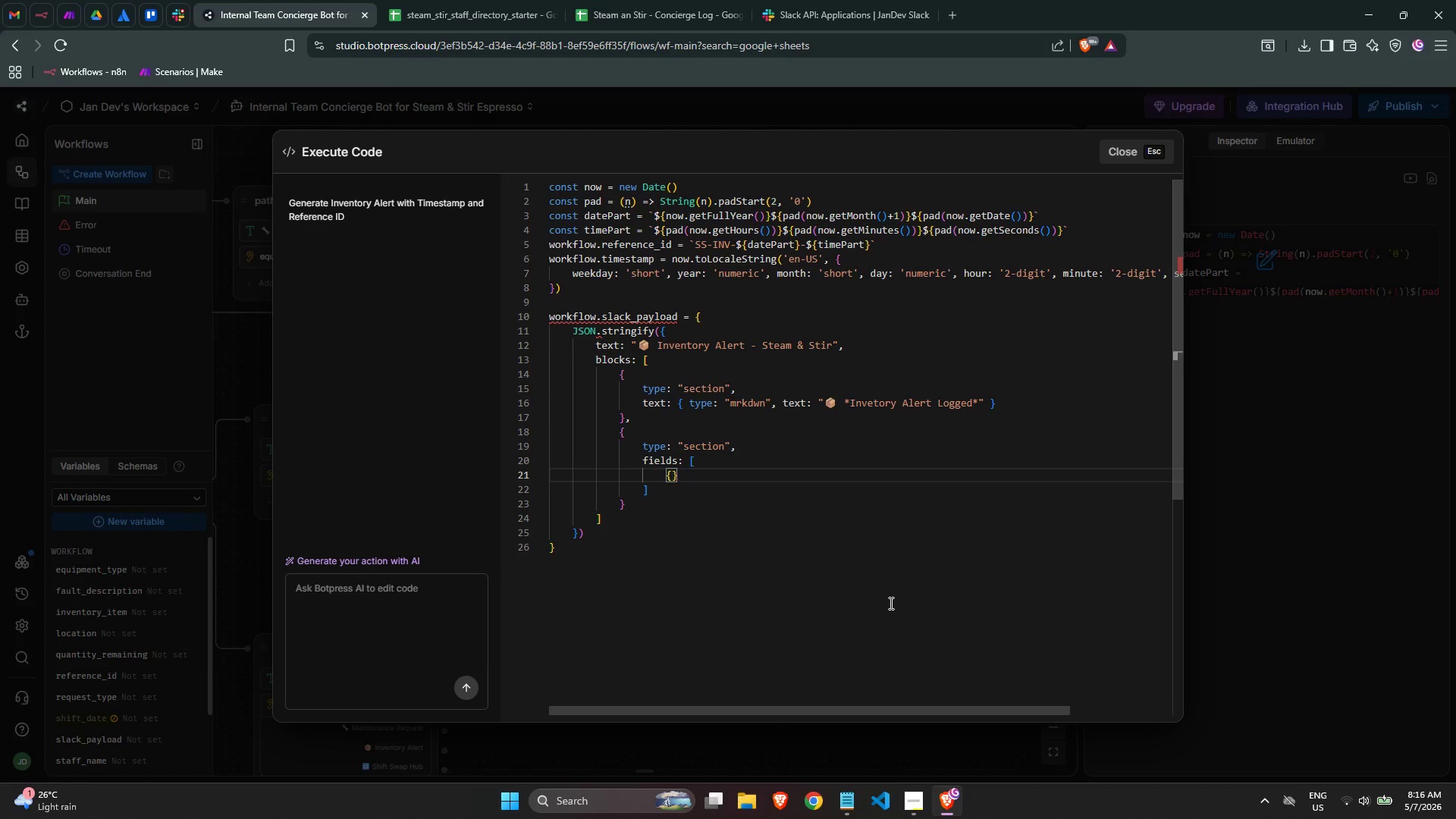 
key(Enter)
 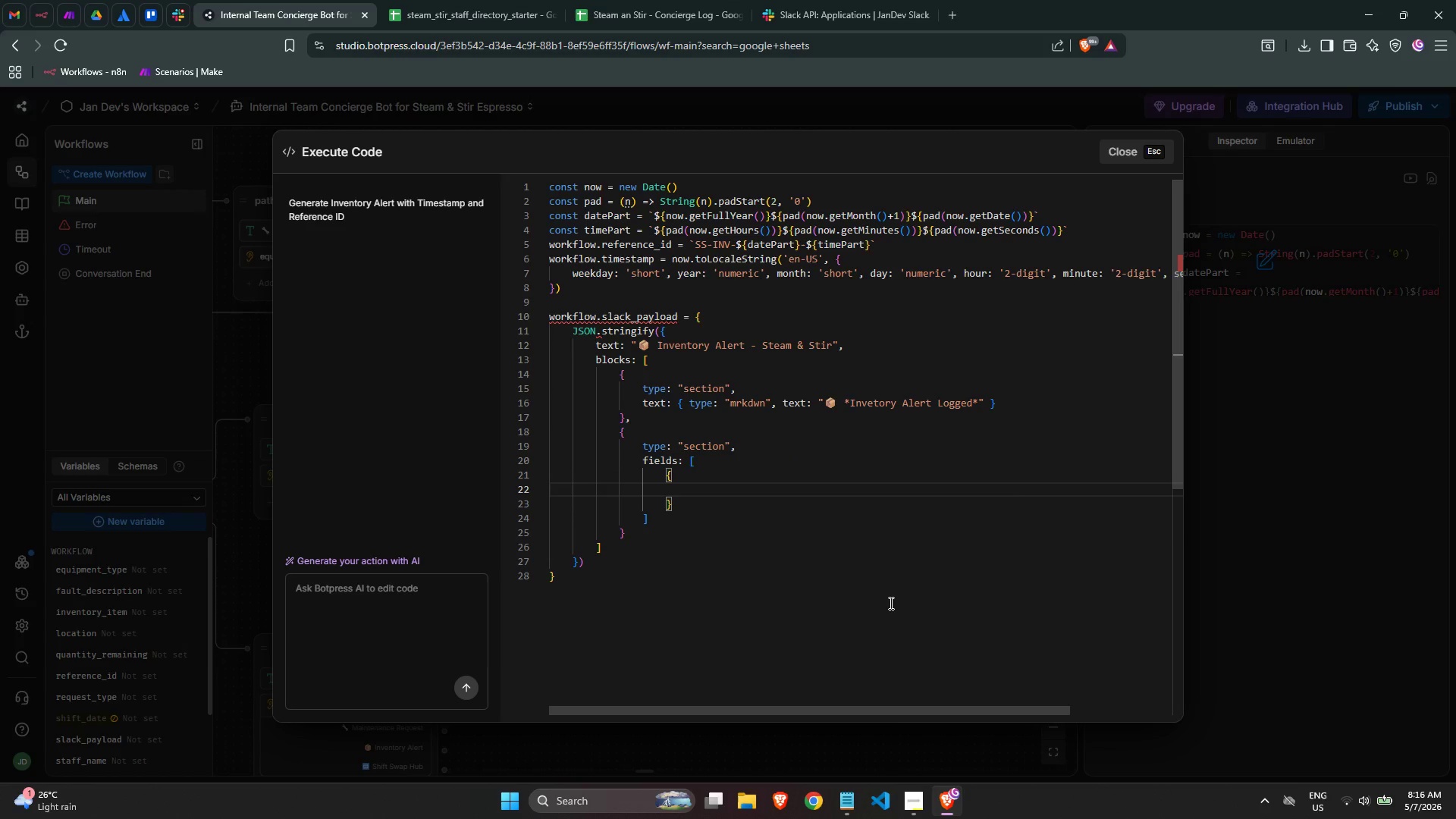 
type(type: "")
 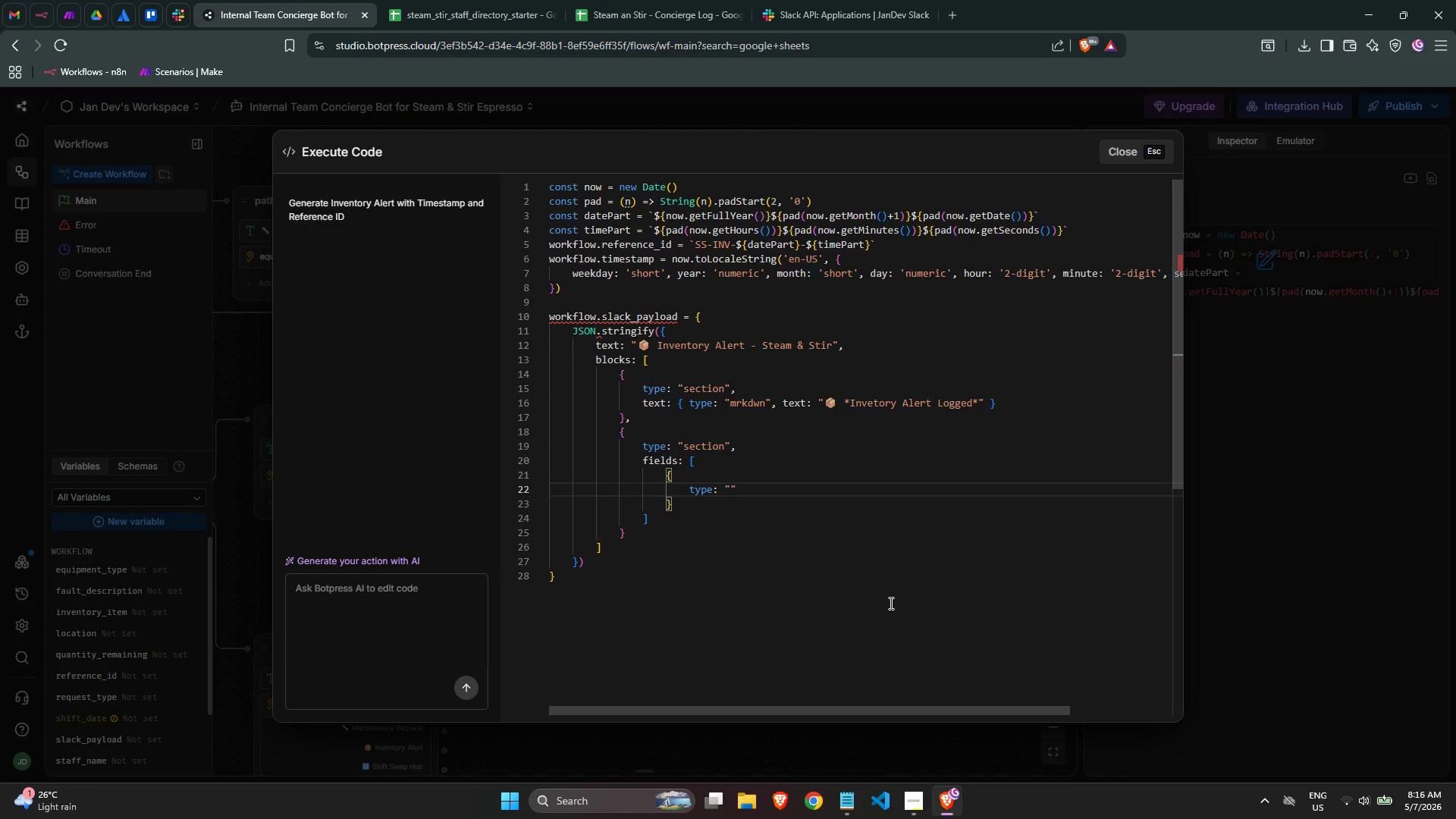 
key(ArrowLeft)
 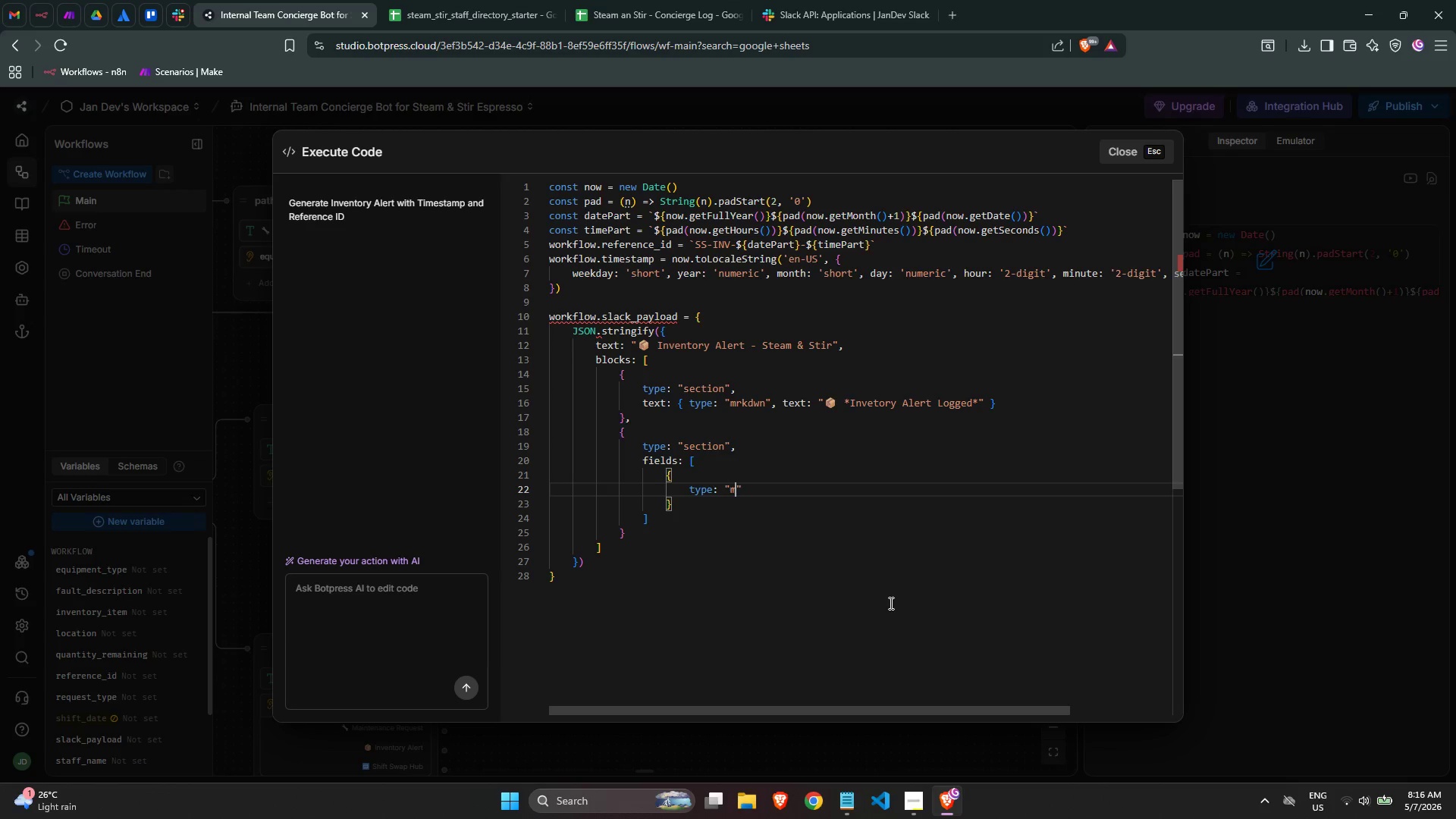 
type(mrkdwn)
 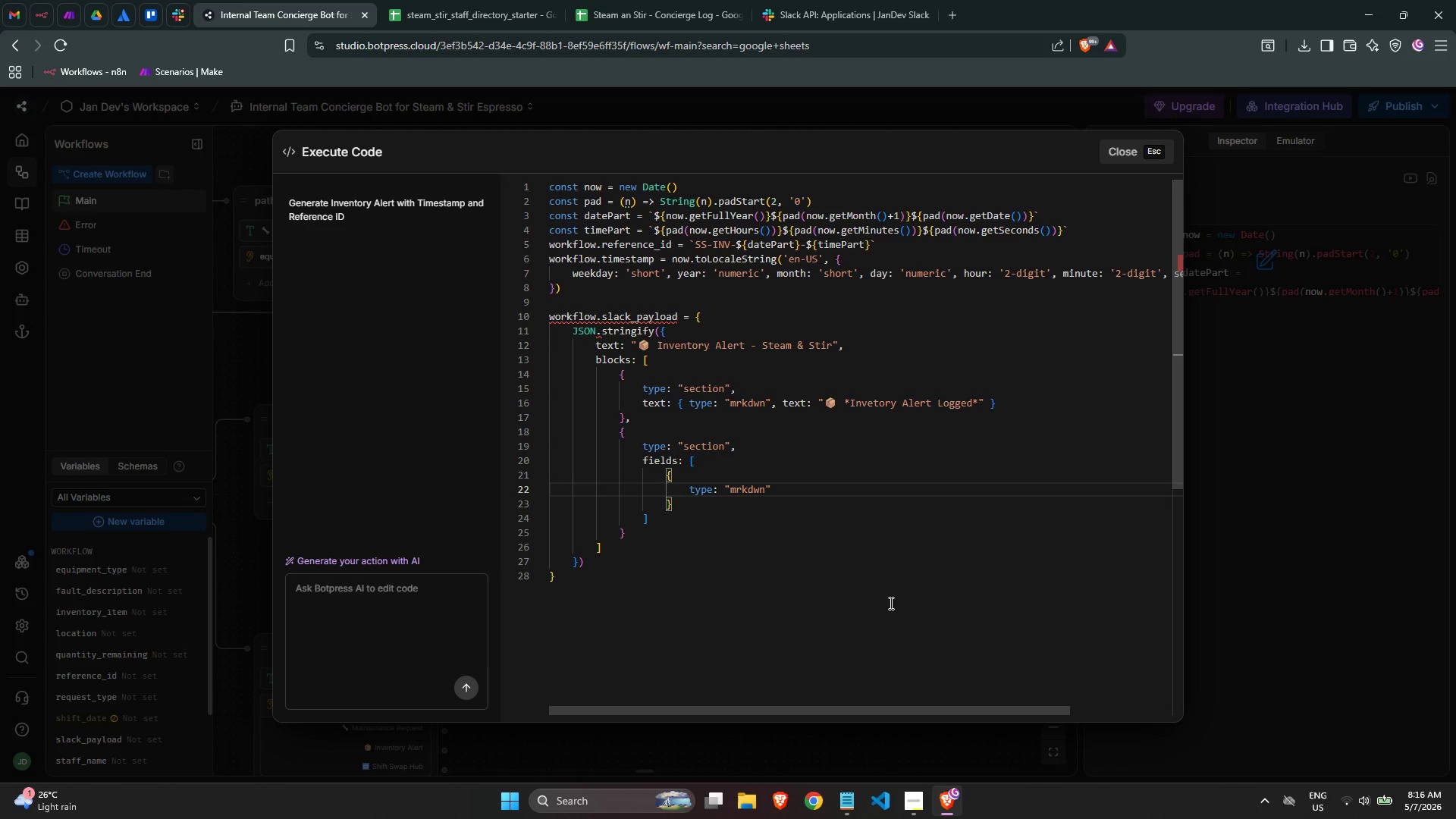 
key(ArrowRight)
 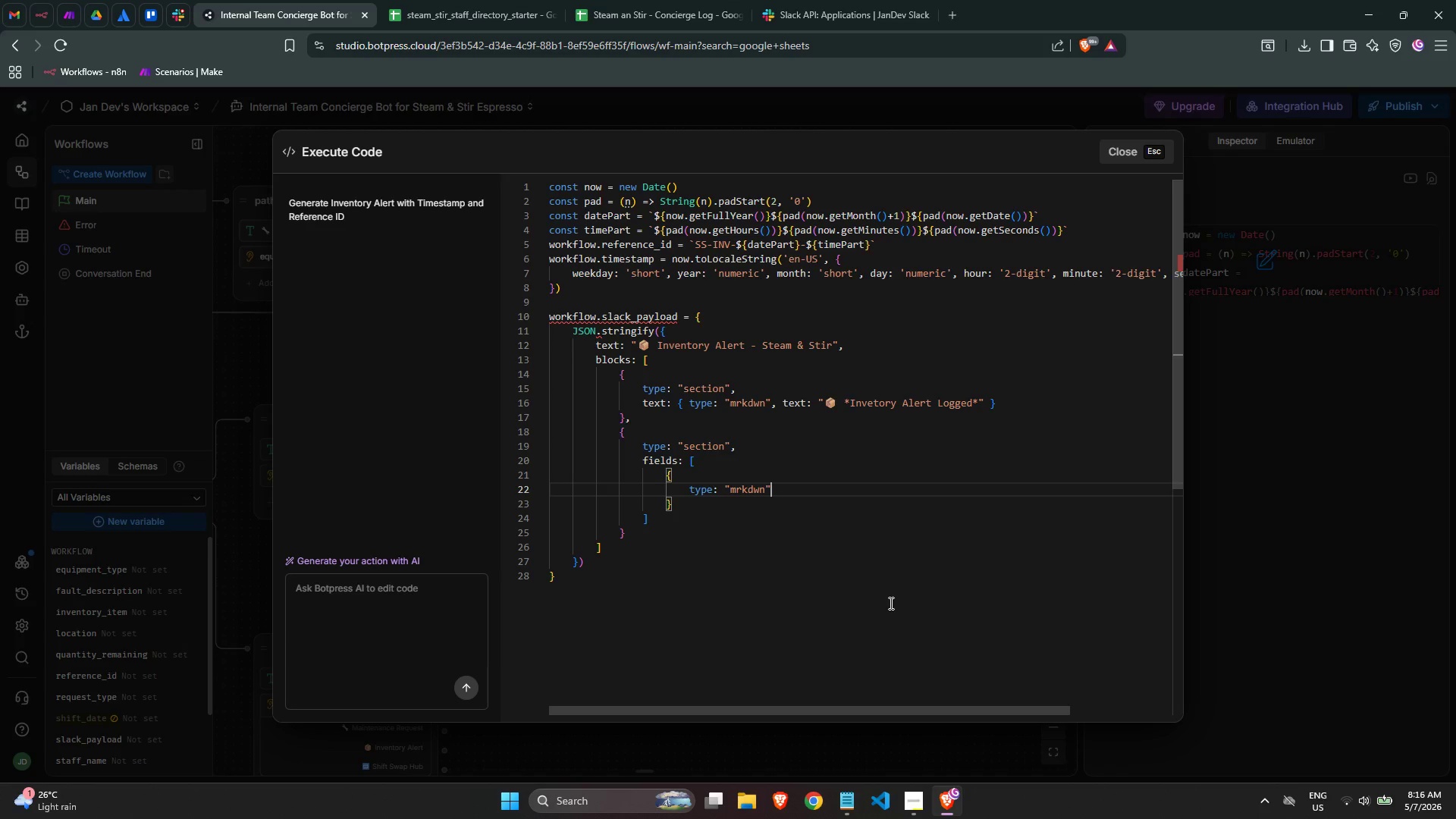 
type(, text: `*Staff:*\n${workf)
 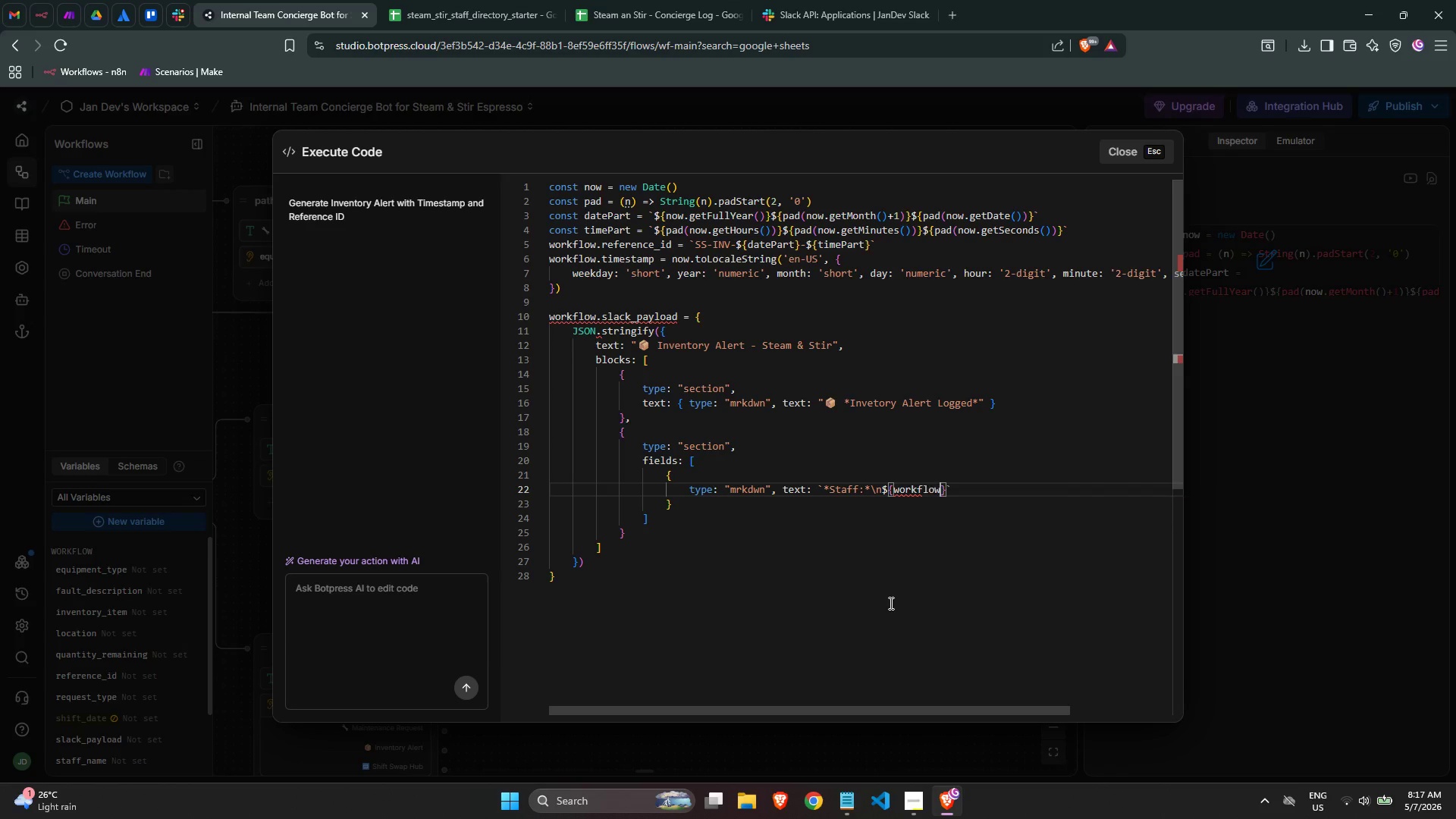 
 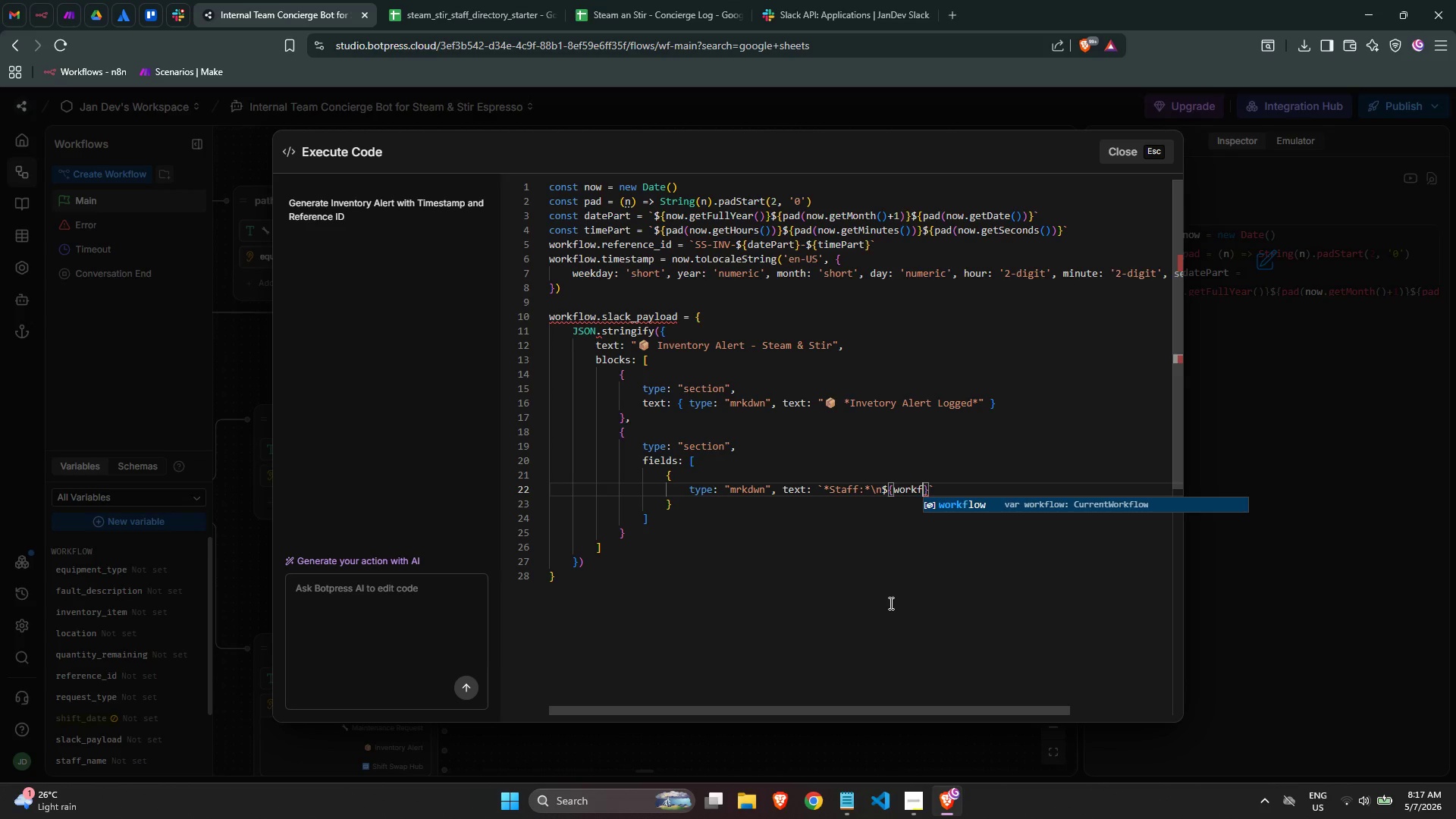 
key(Enter)
 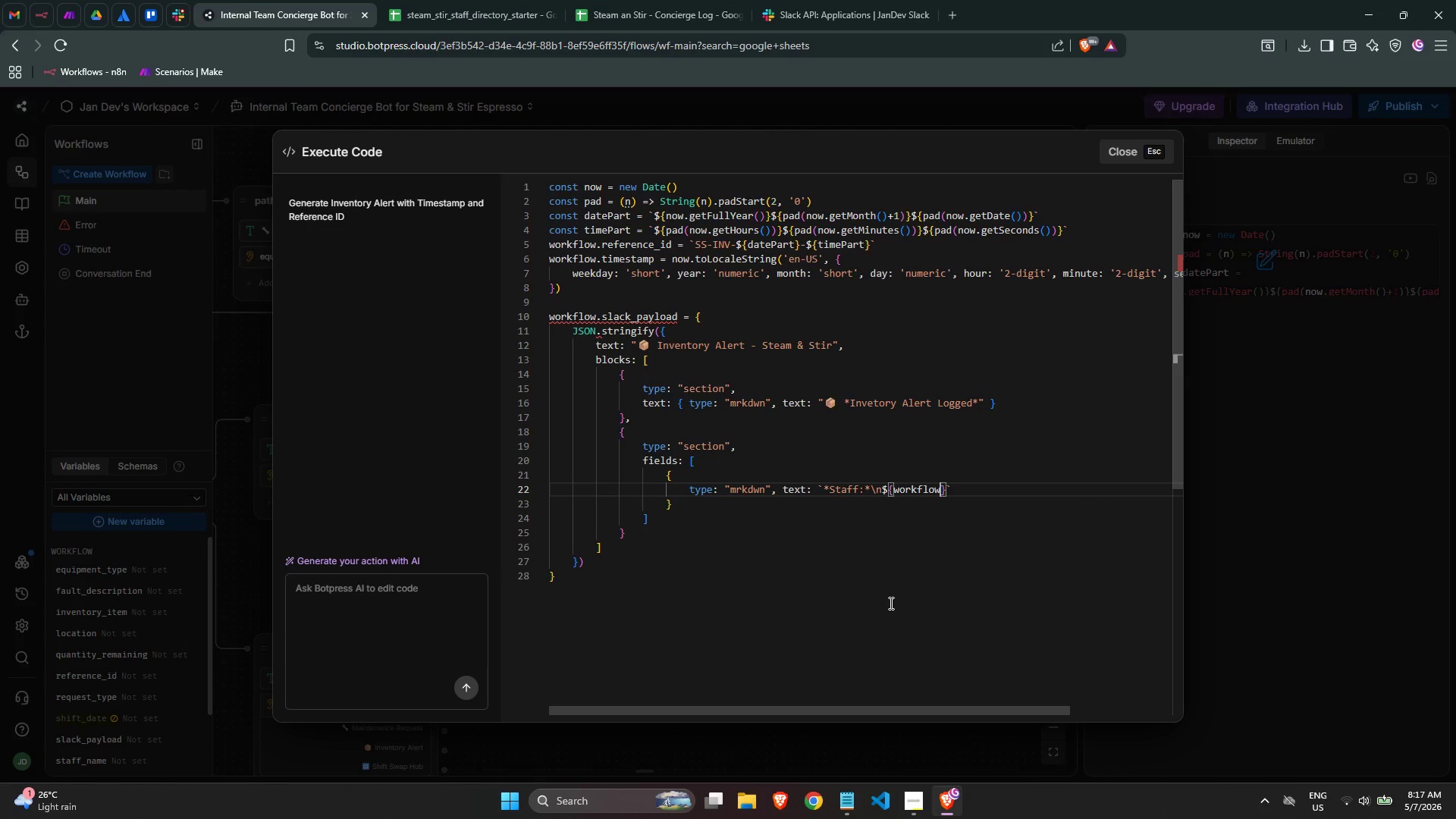 
type(.staff)
 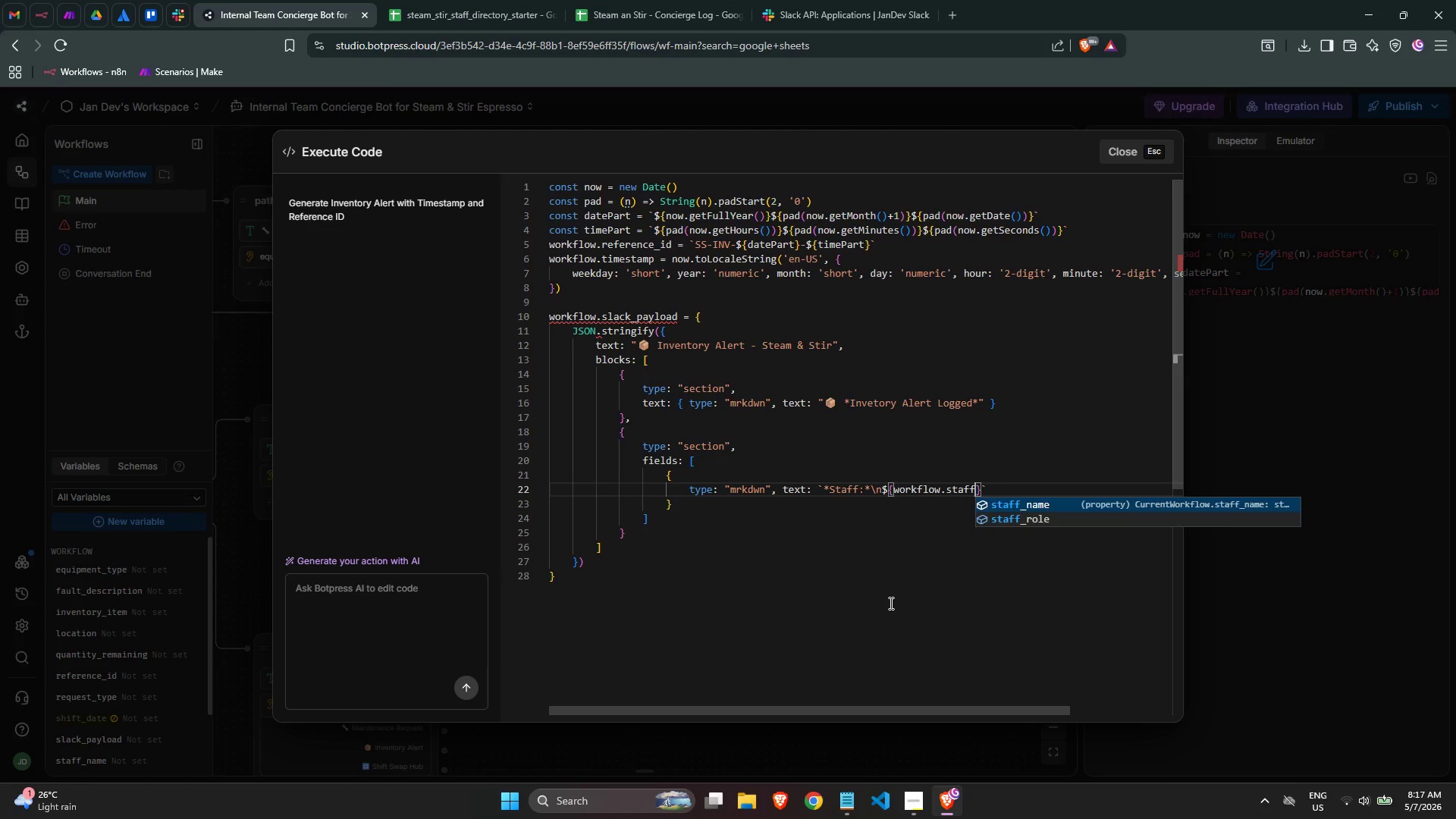 
key(Enter)
 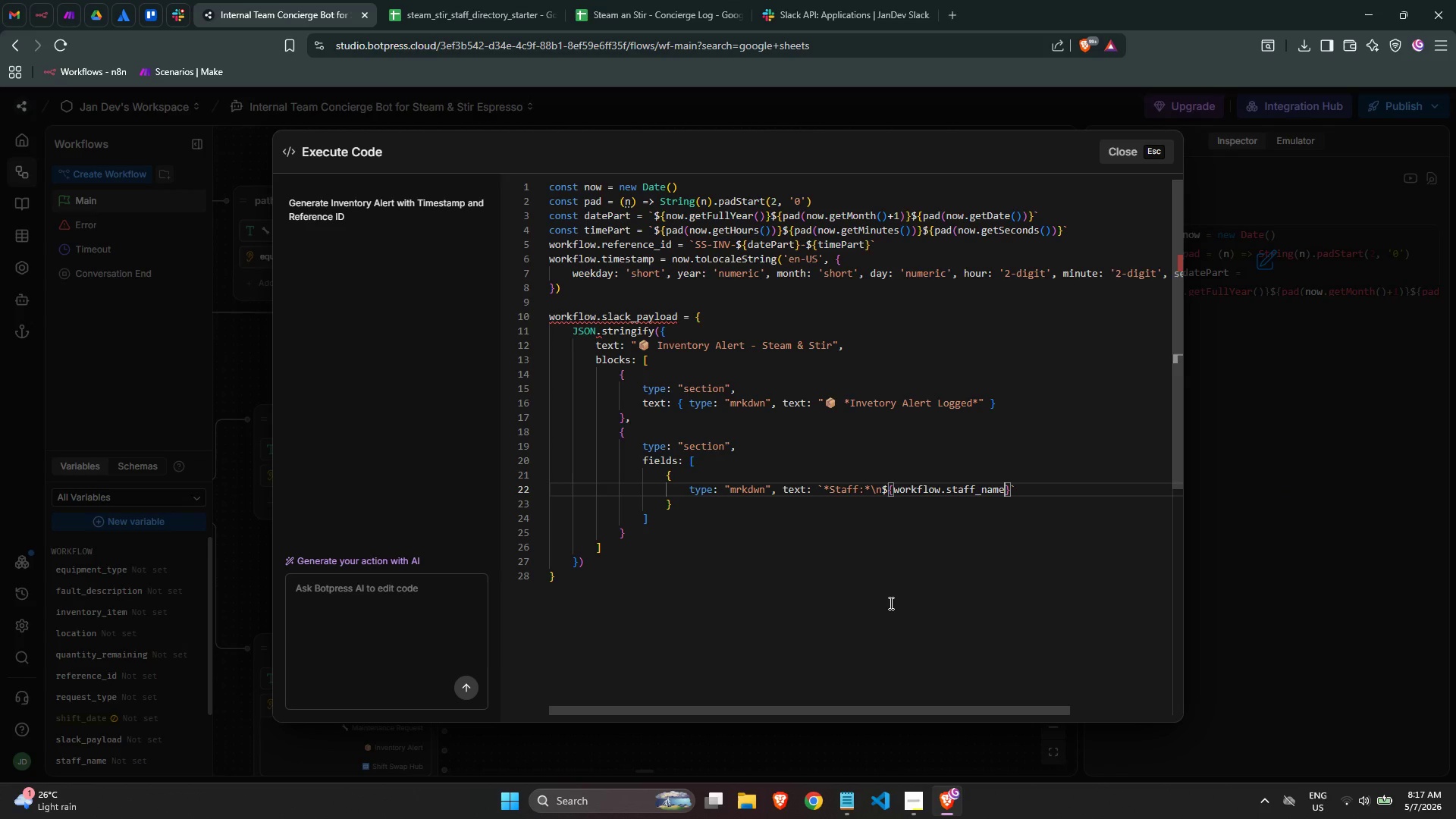 
wait(6.91)
 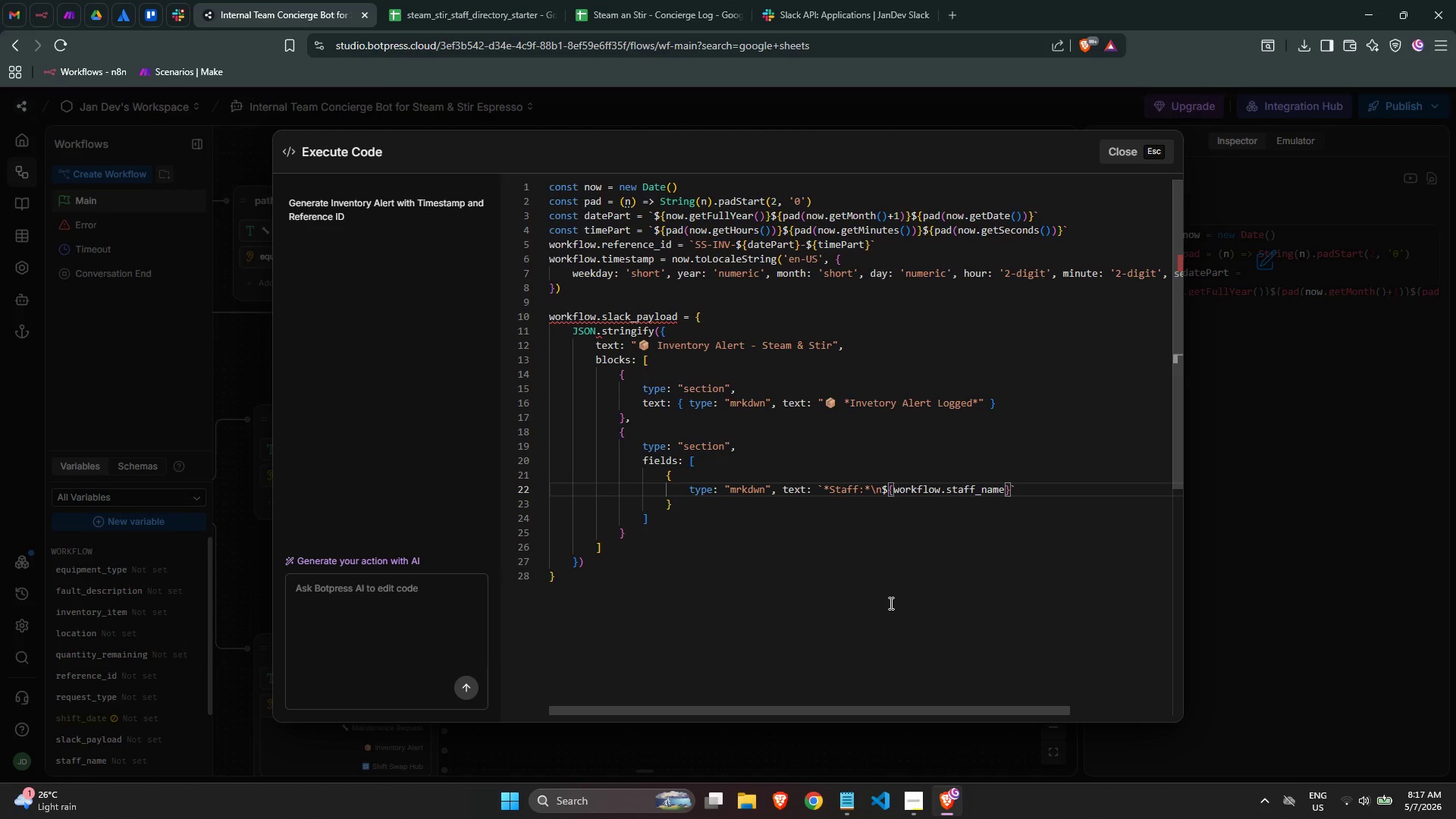 
key(Shift+ShiftRight)
 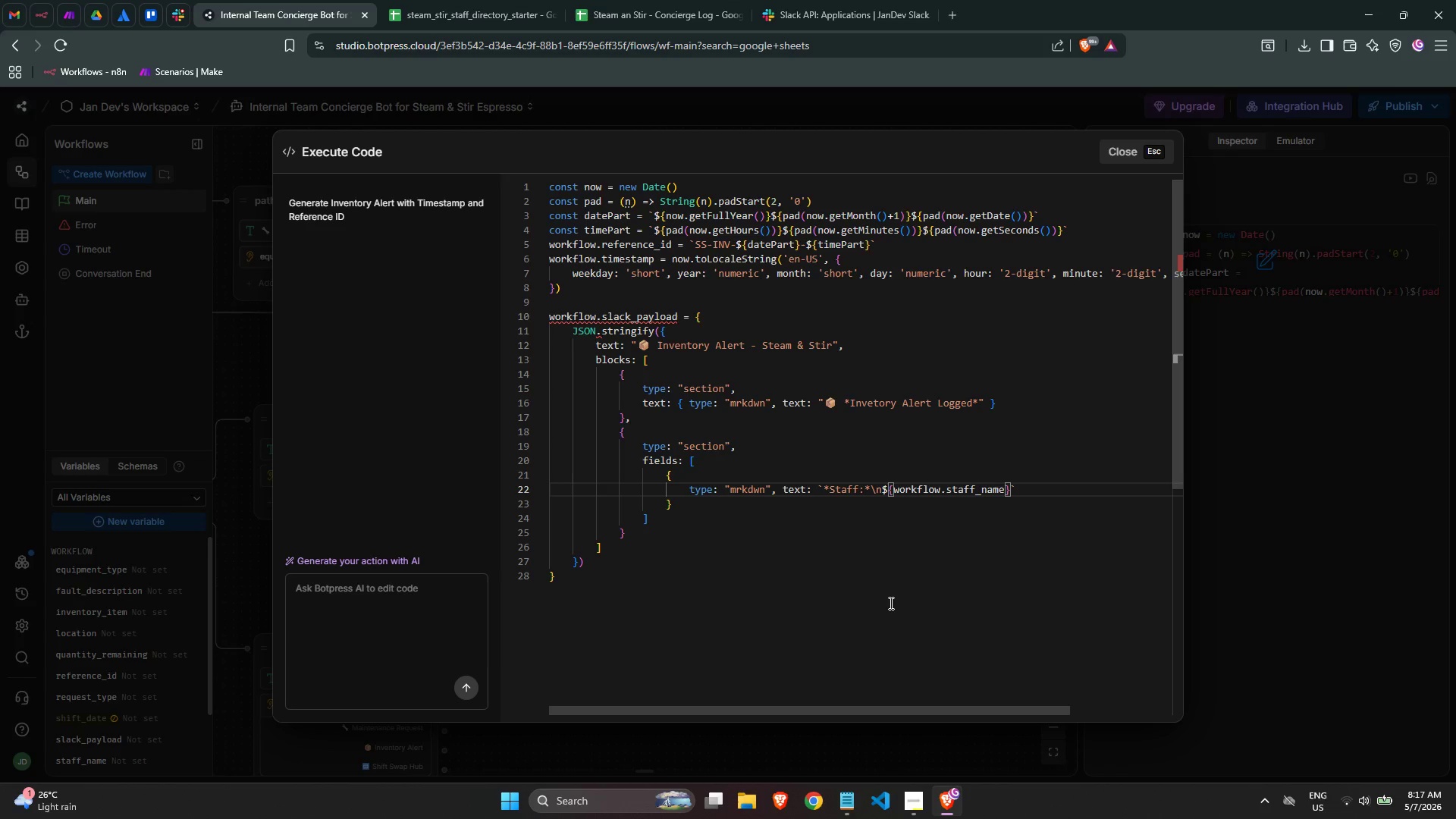 
key(ArrowRight)
 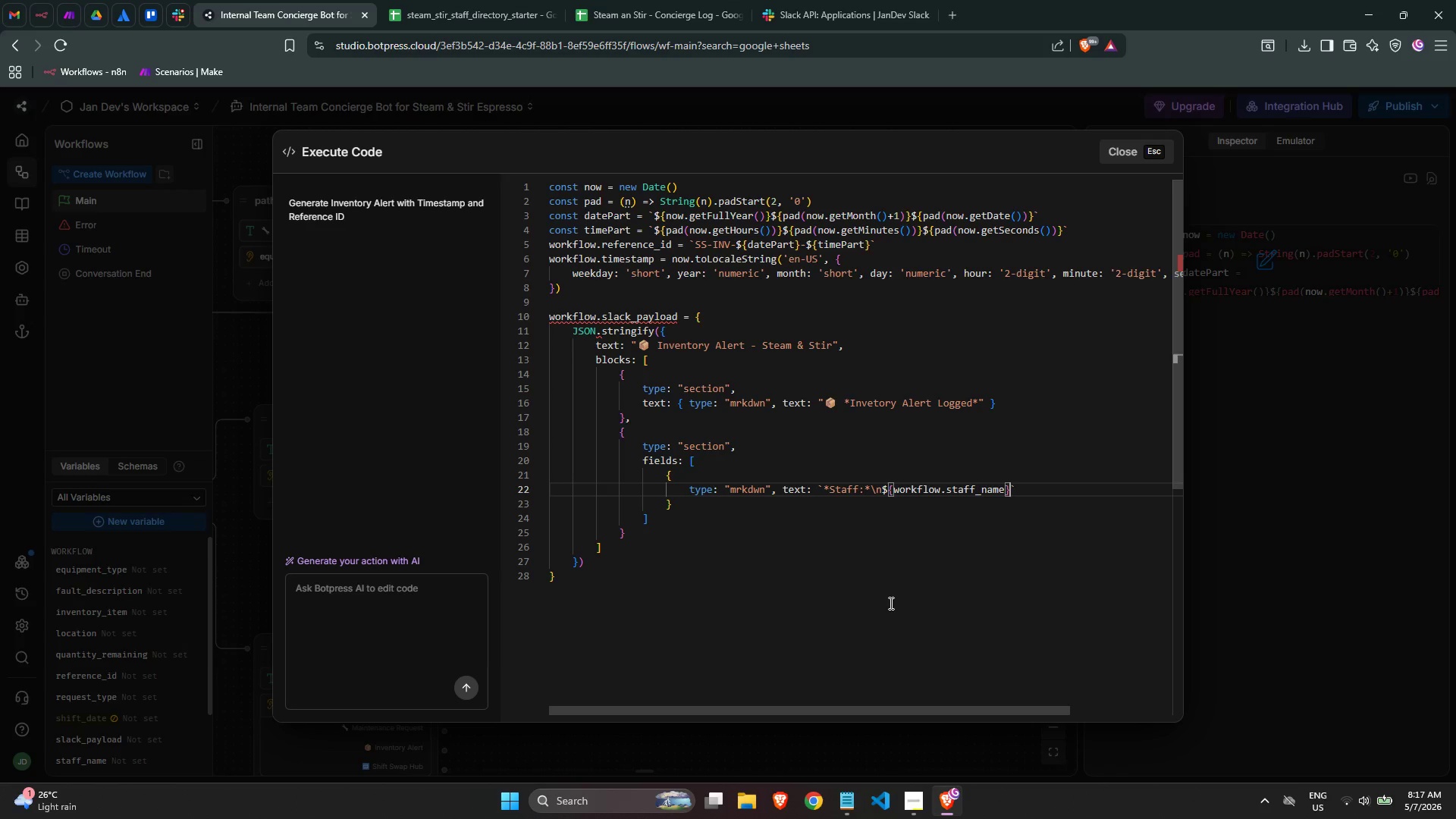 
key(ArrowRight)
 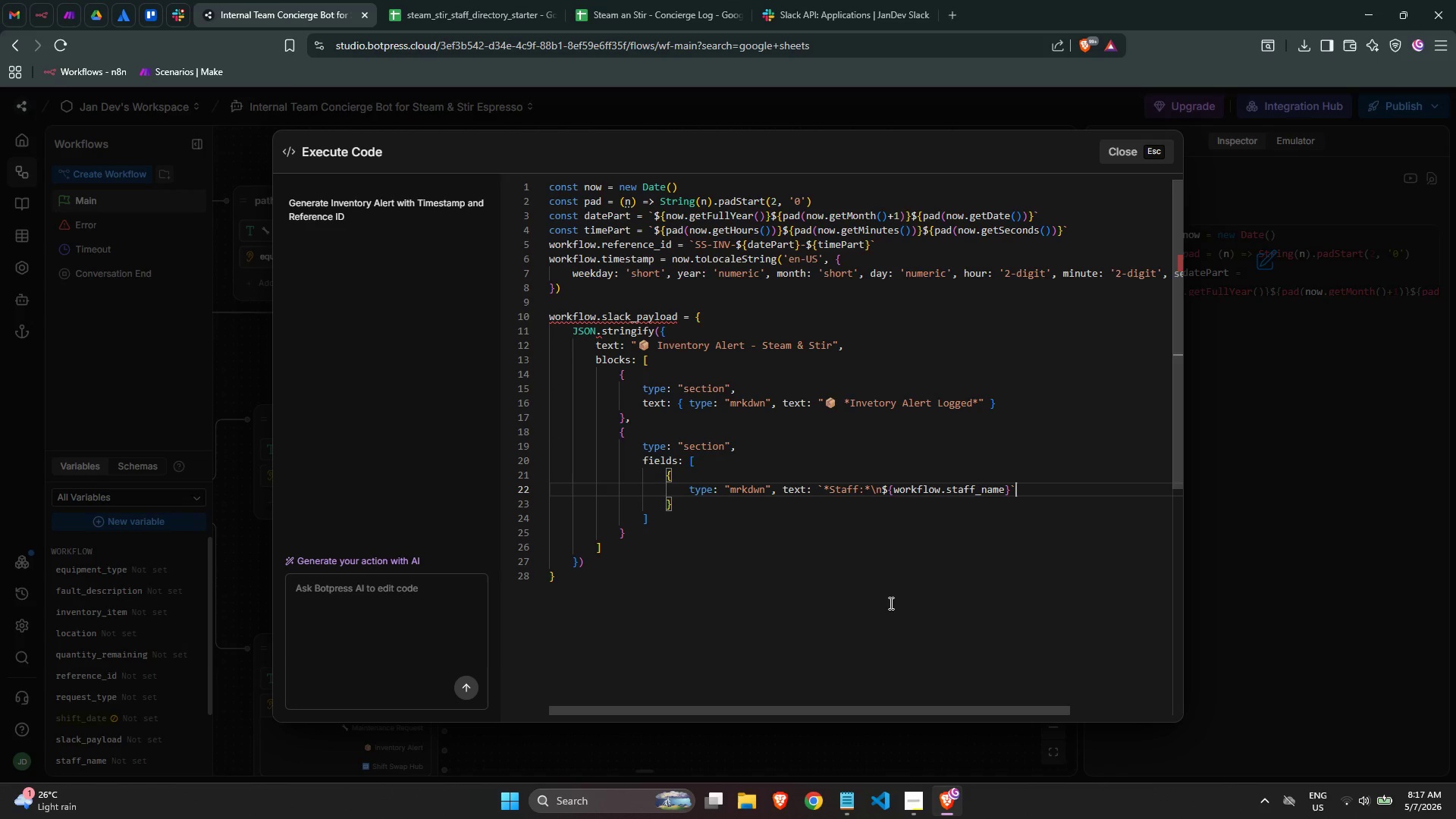 
key(ArrowLeft)
 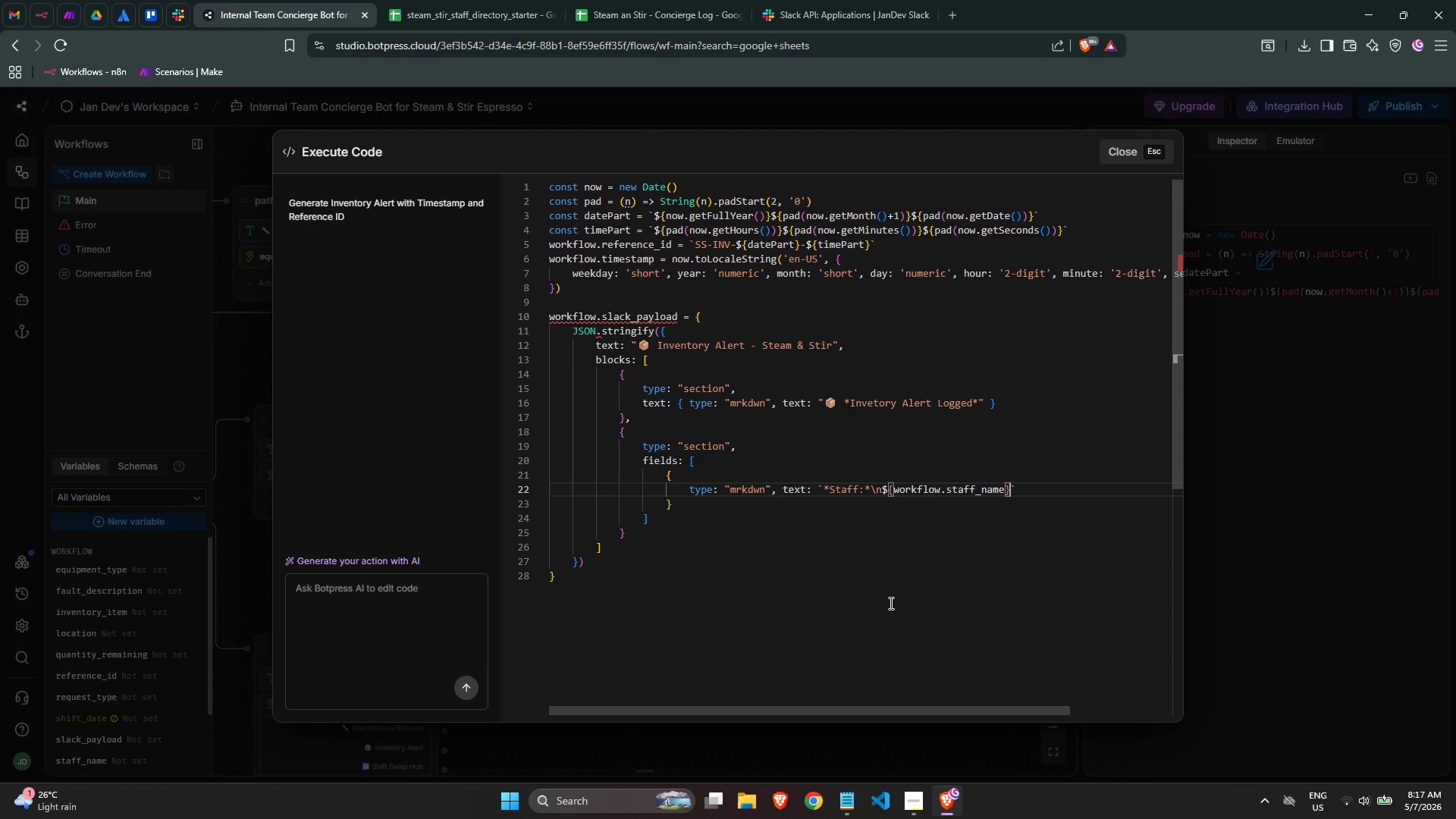 
key(ArrowRight)
 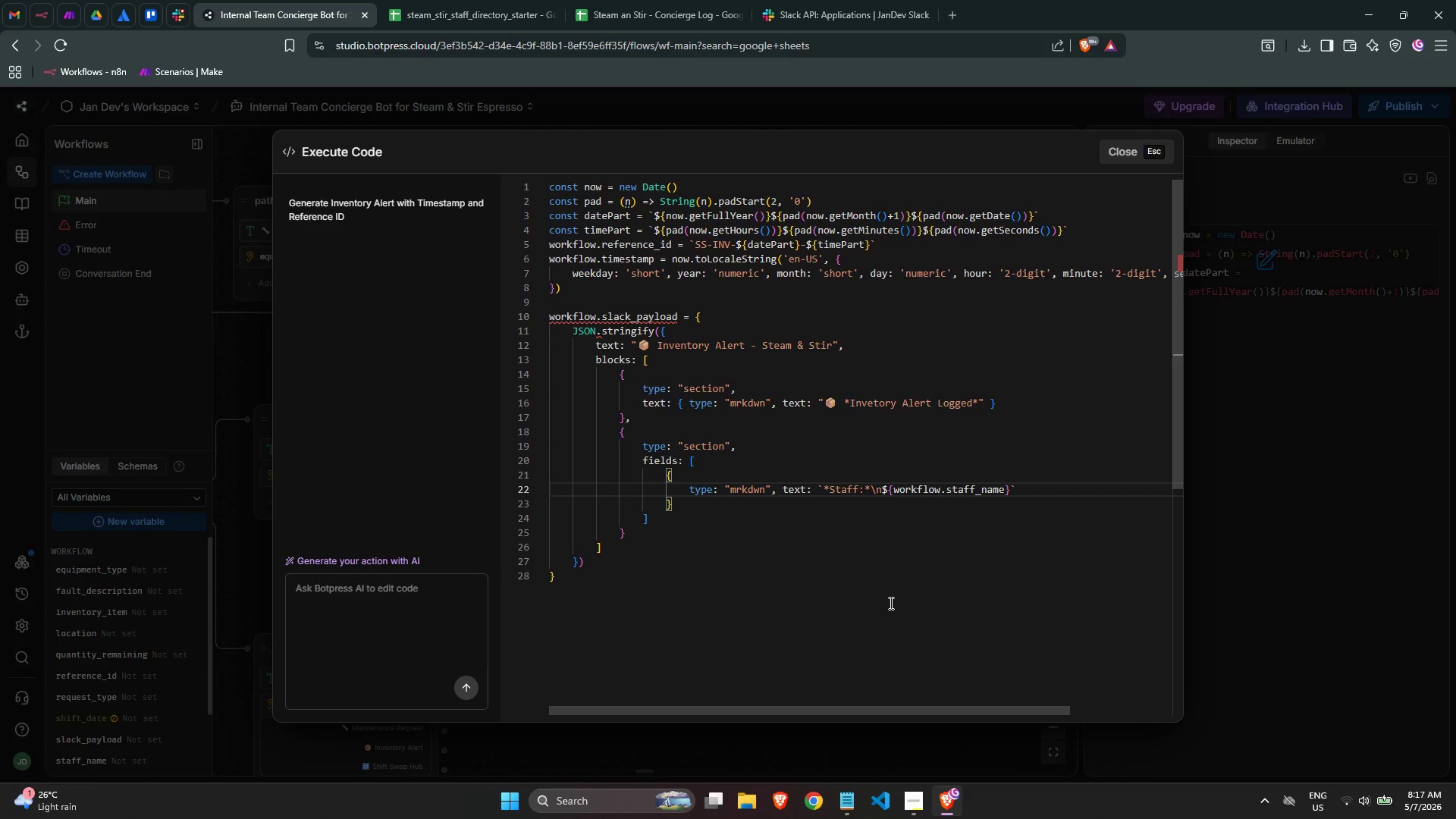 
wait(10.64)
 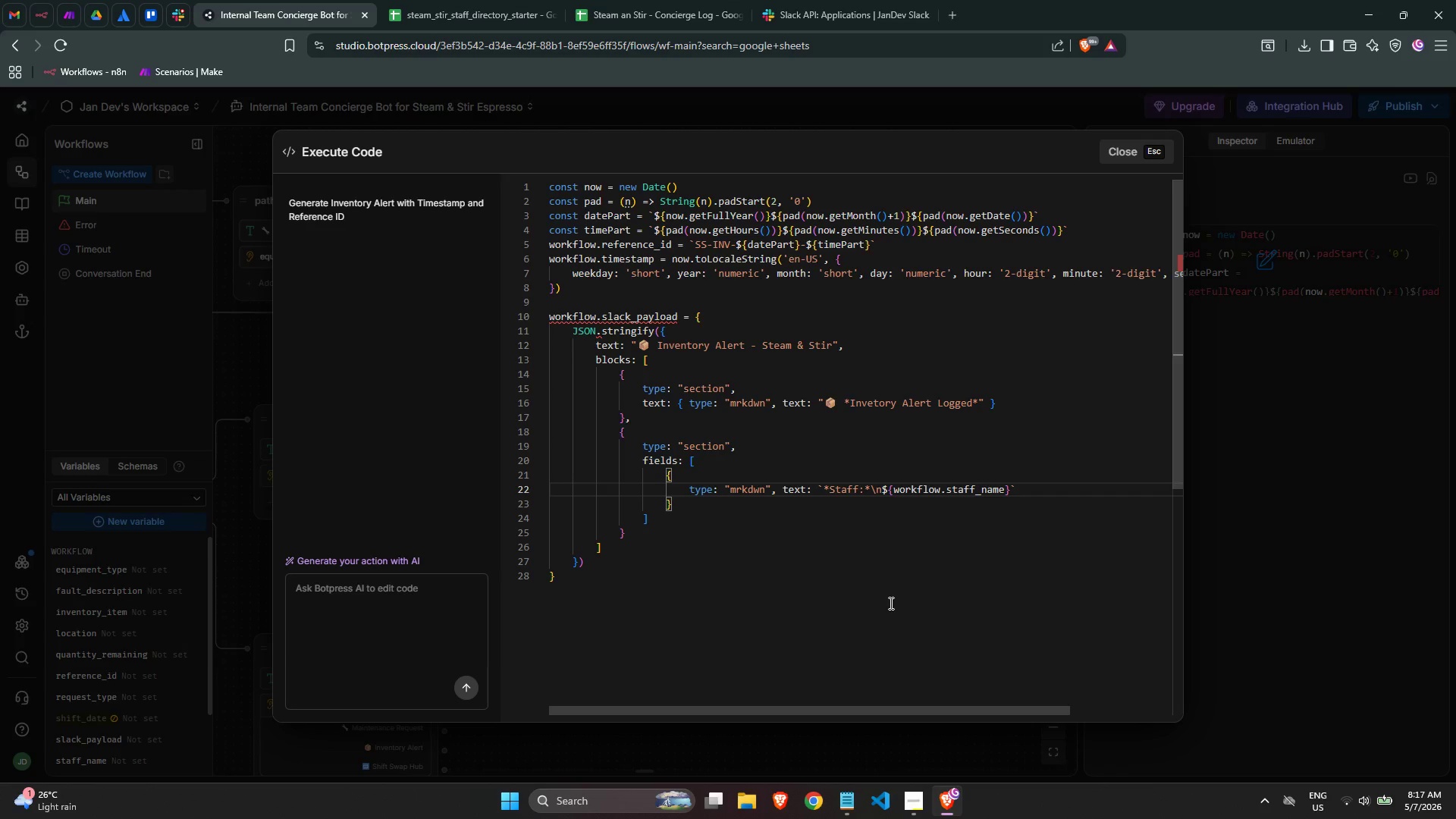 
key(ArrowDown)
 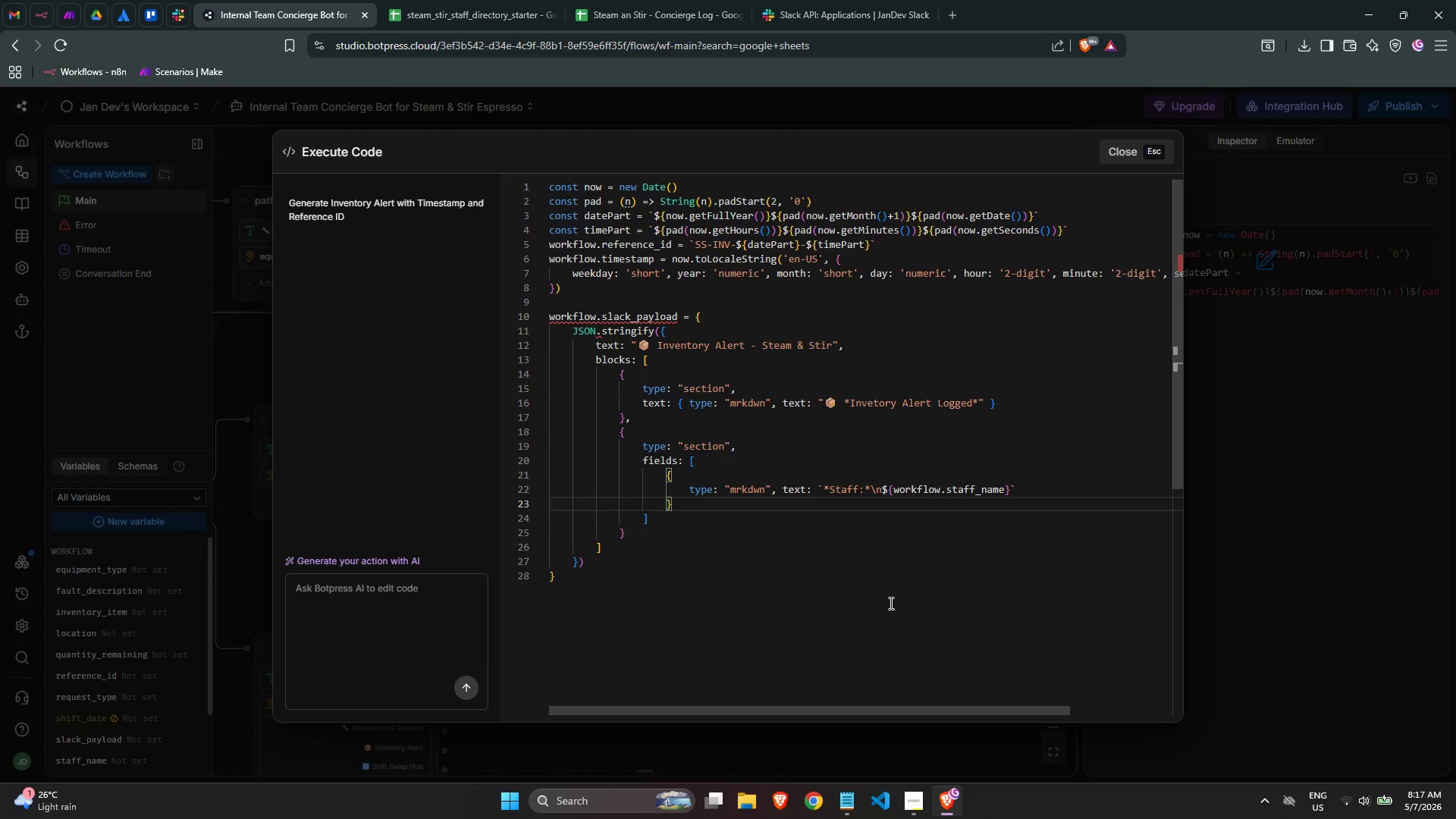 
key(ArrowUp)
 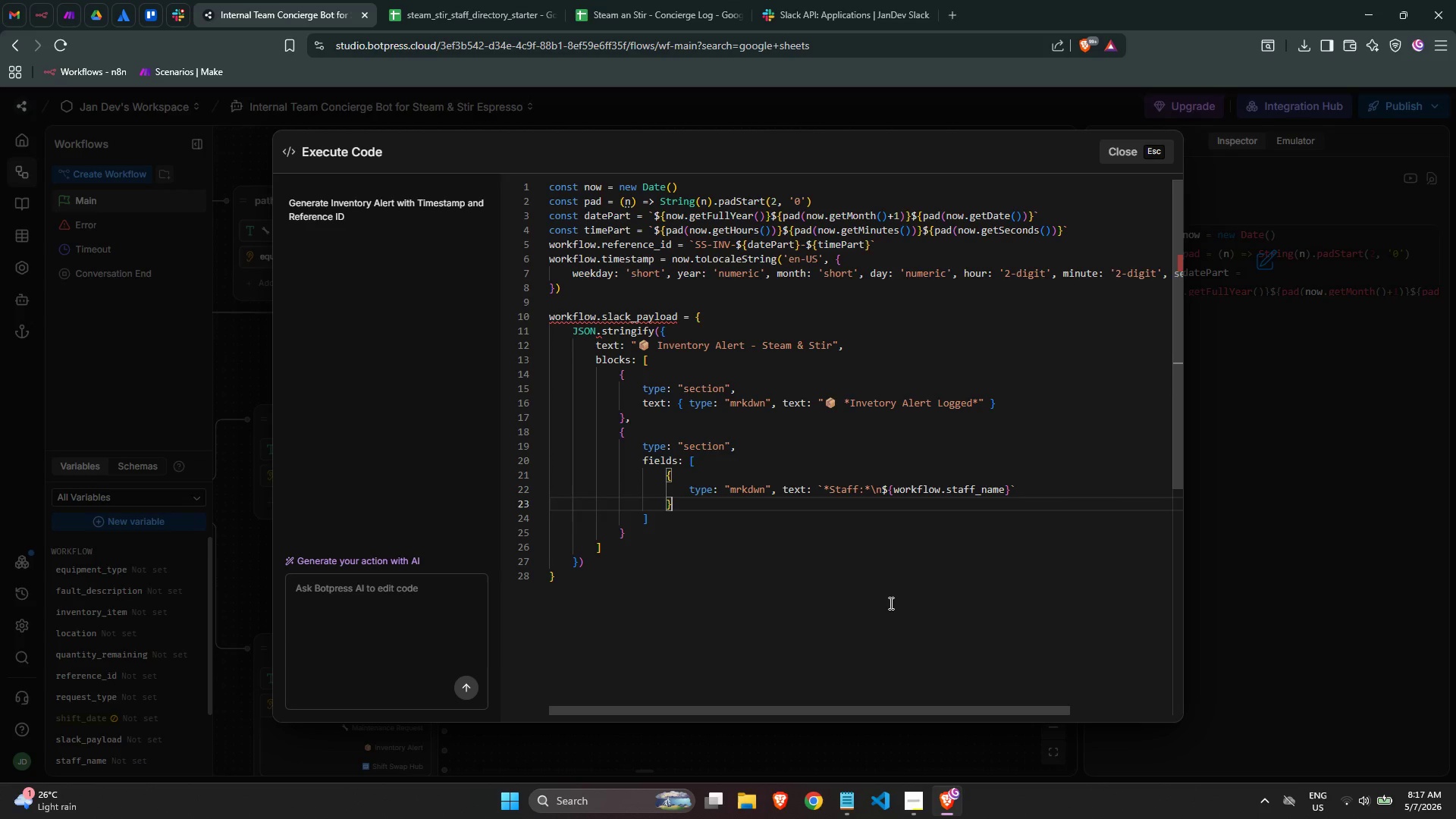 
key(ArrowDown)
 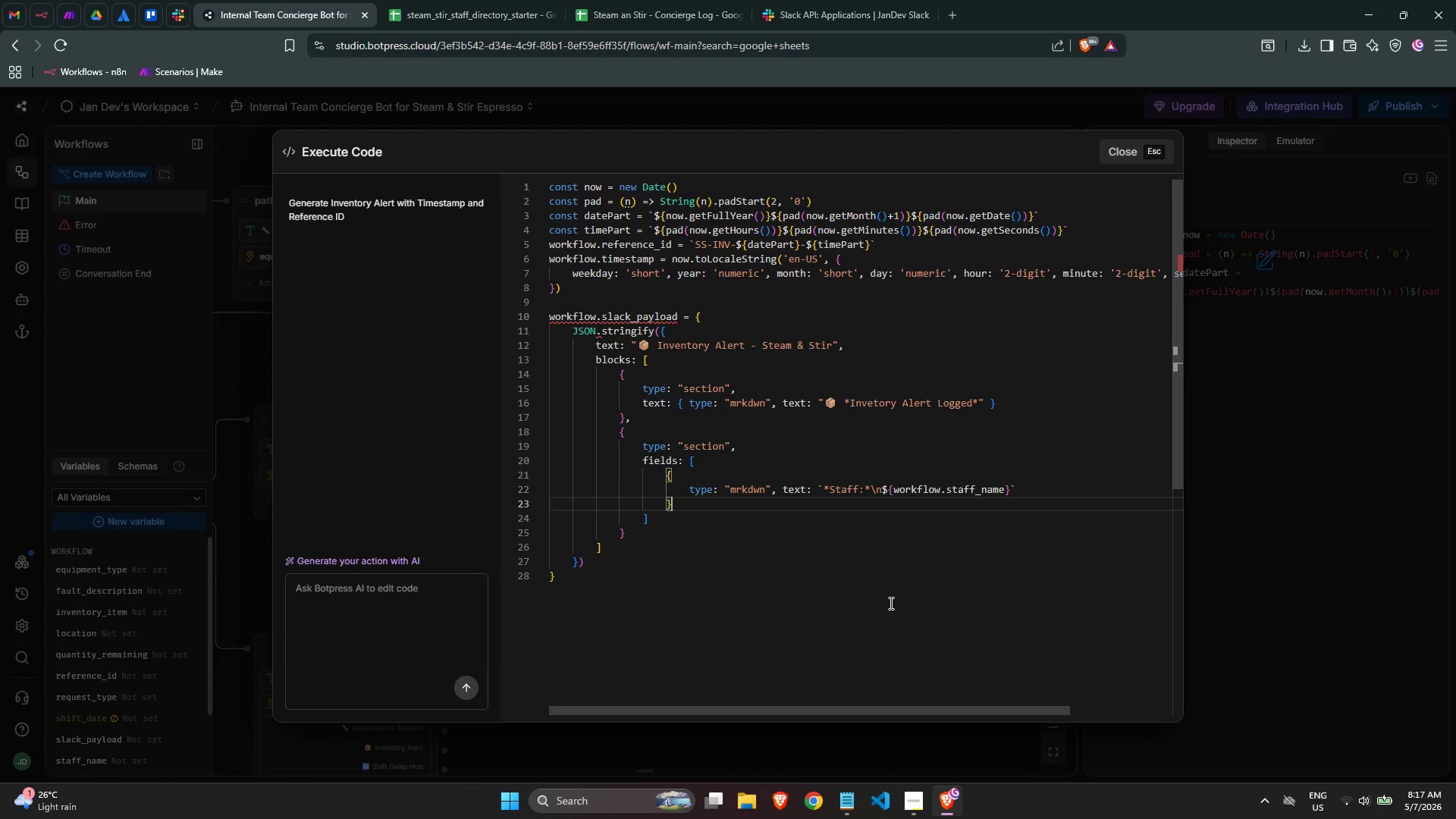 
wait(12.98)
 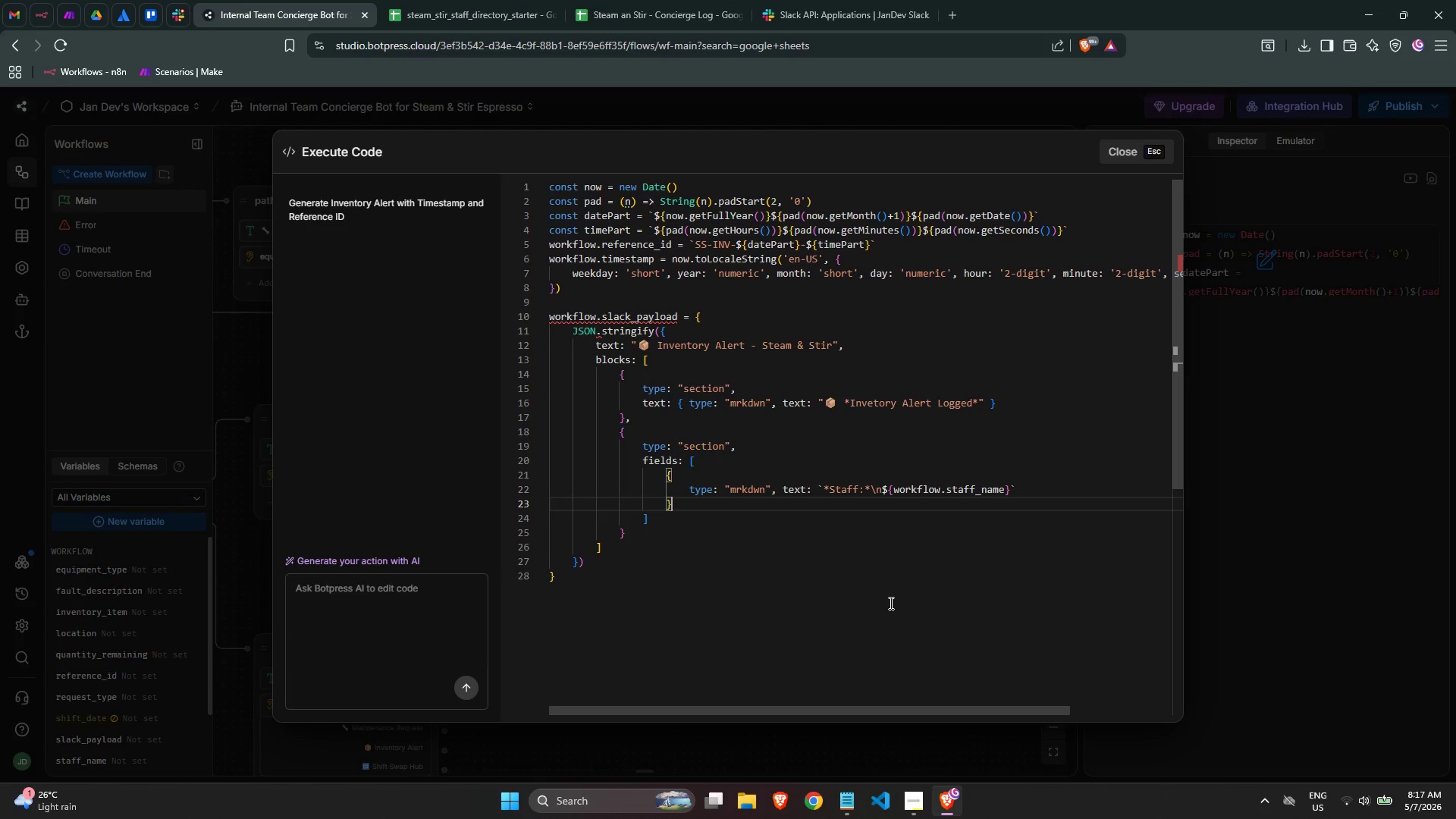 
key(Comma)
 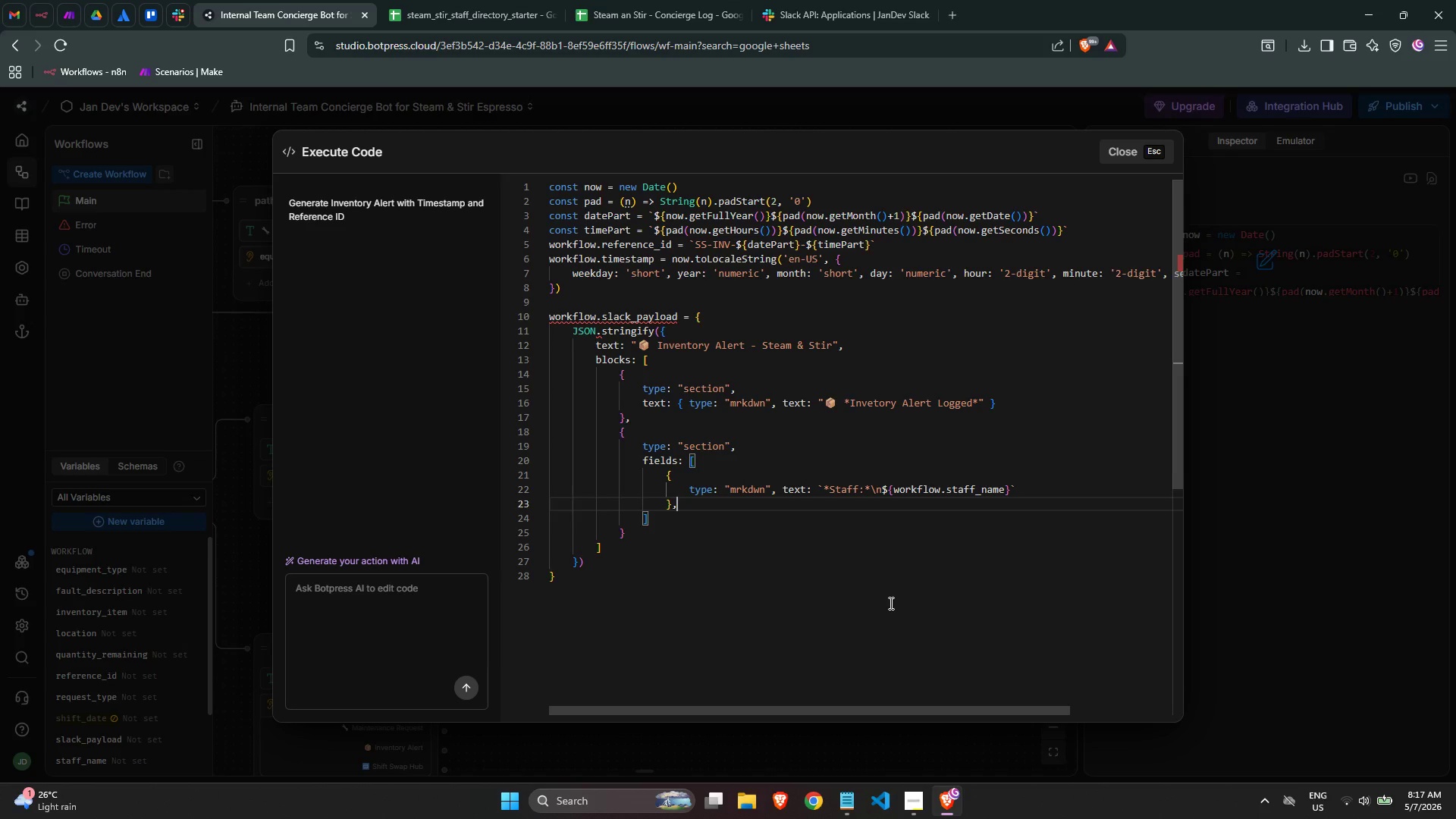 
key(Enter)
 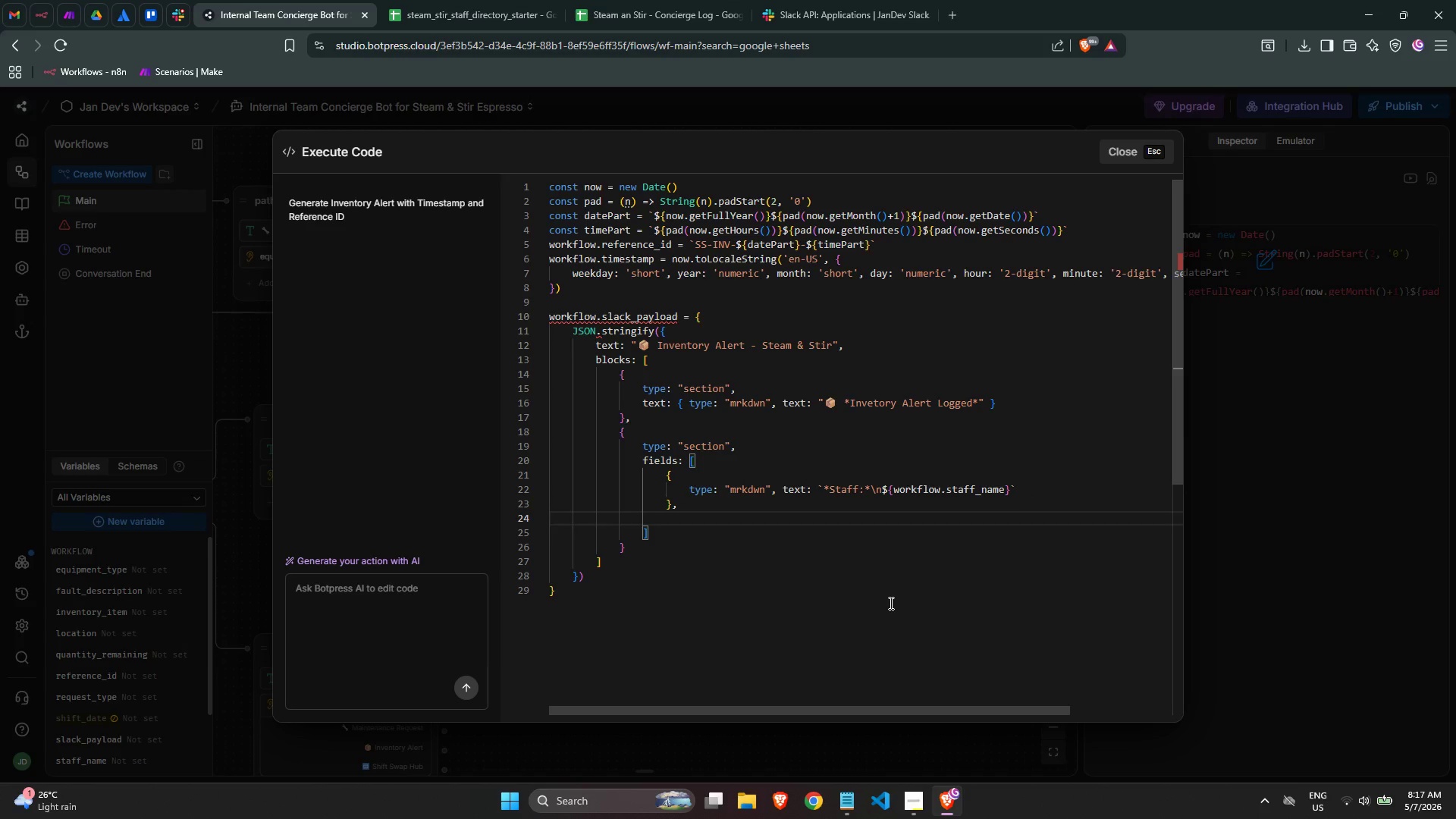 
key(Shift+BracketLeft)
 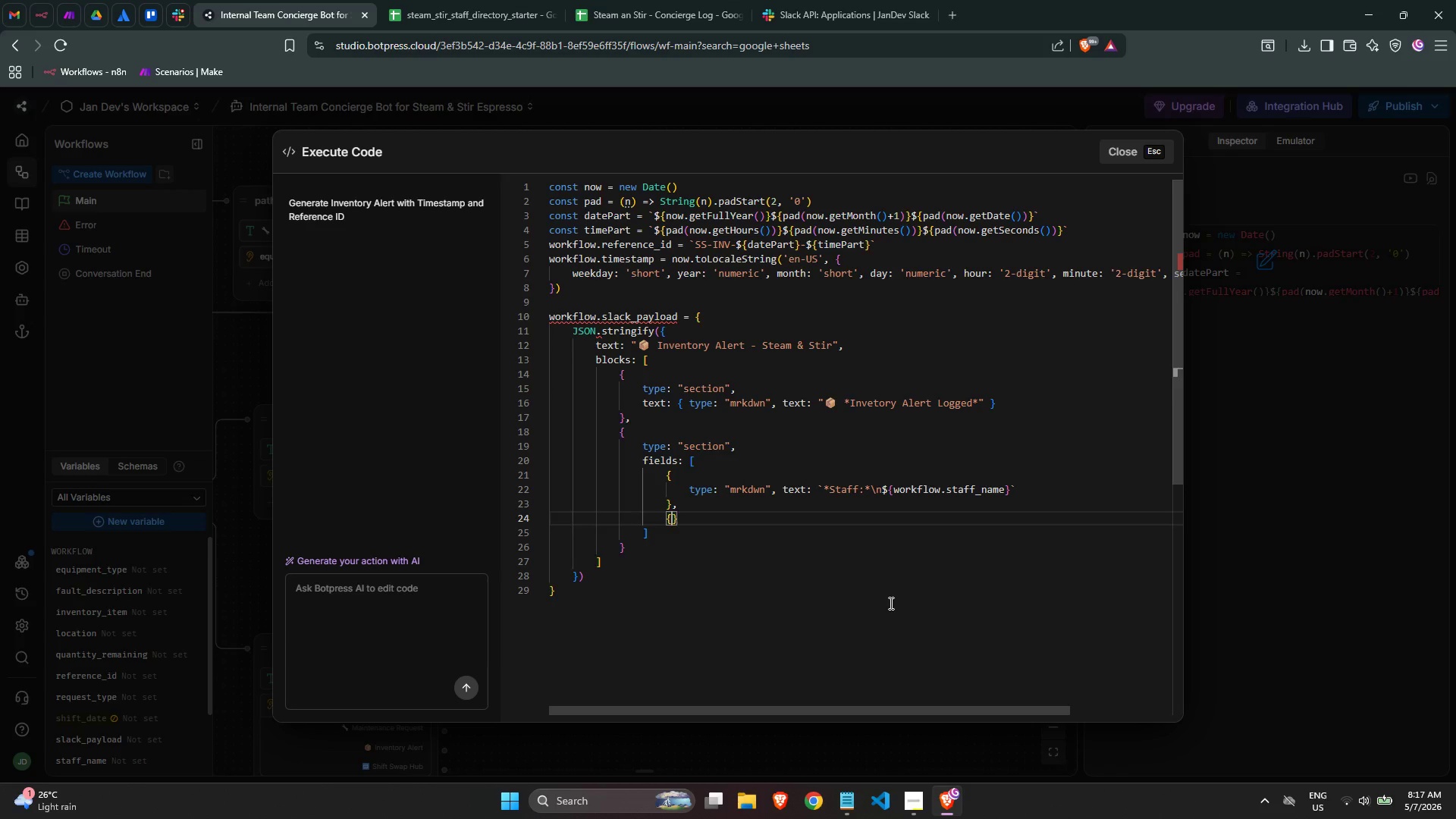 
key(Enter)
 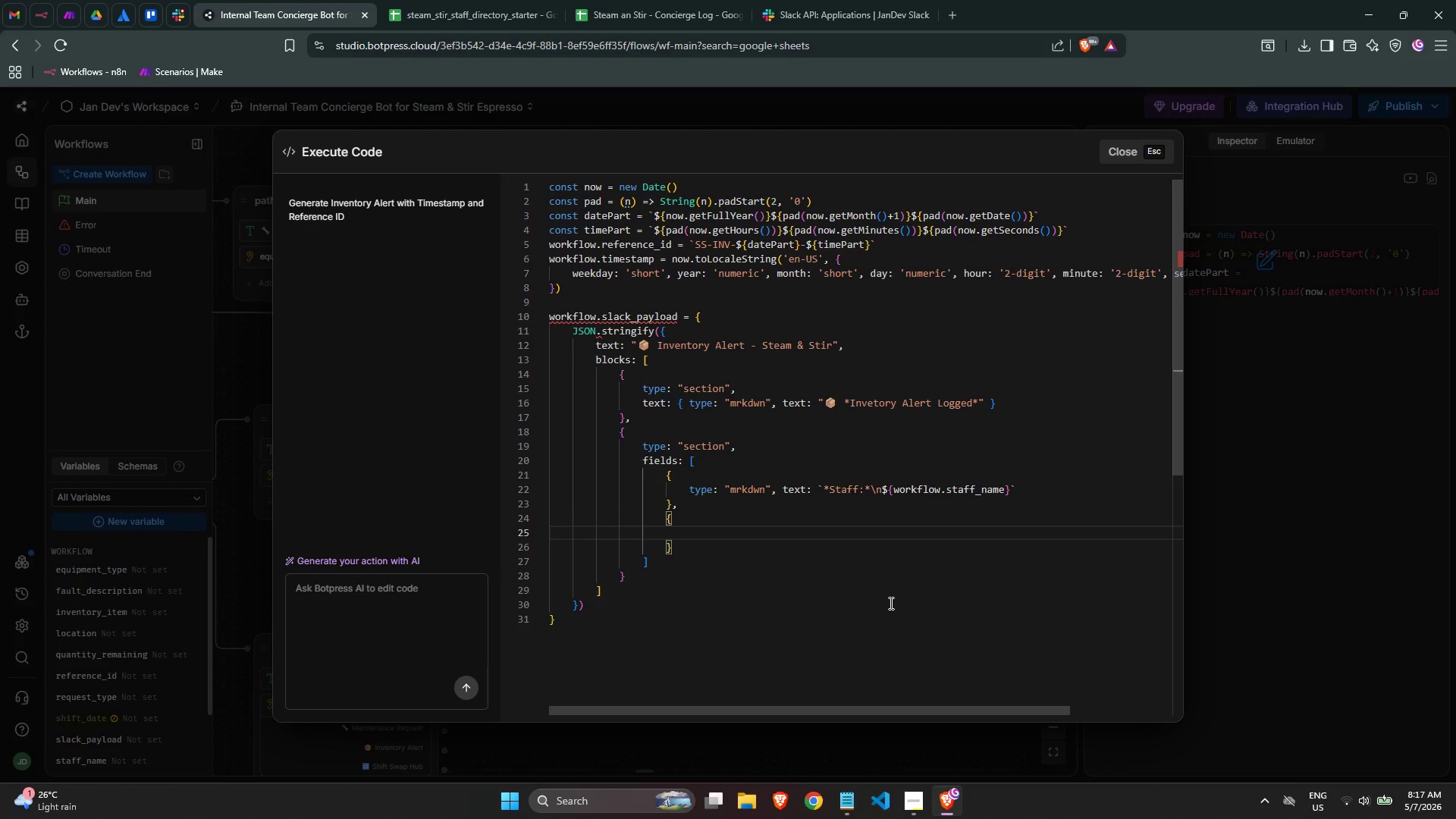 
type(type: "")
 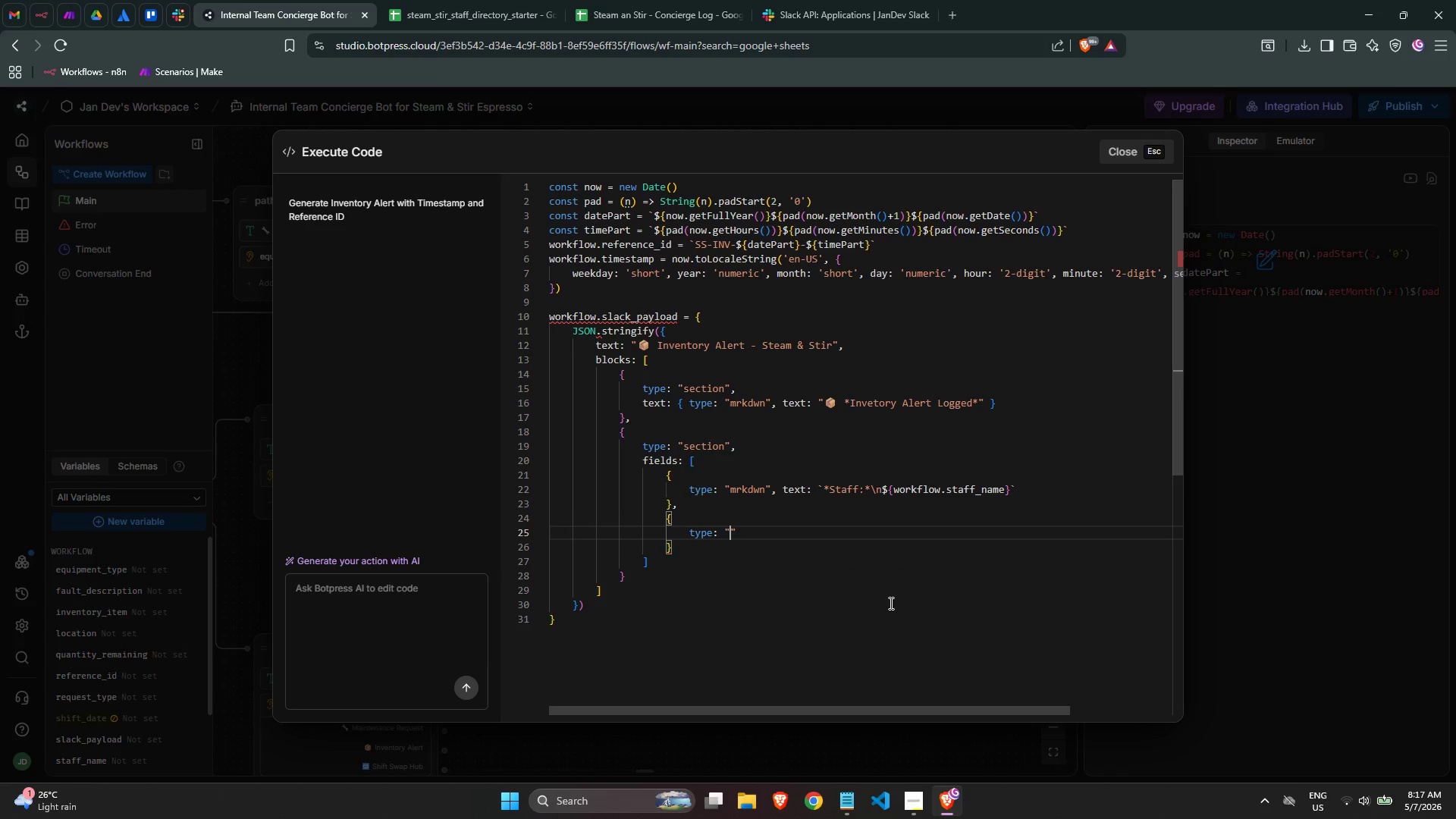 
 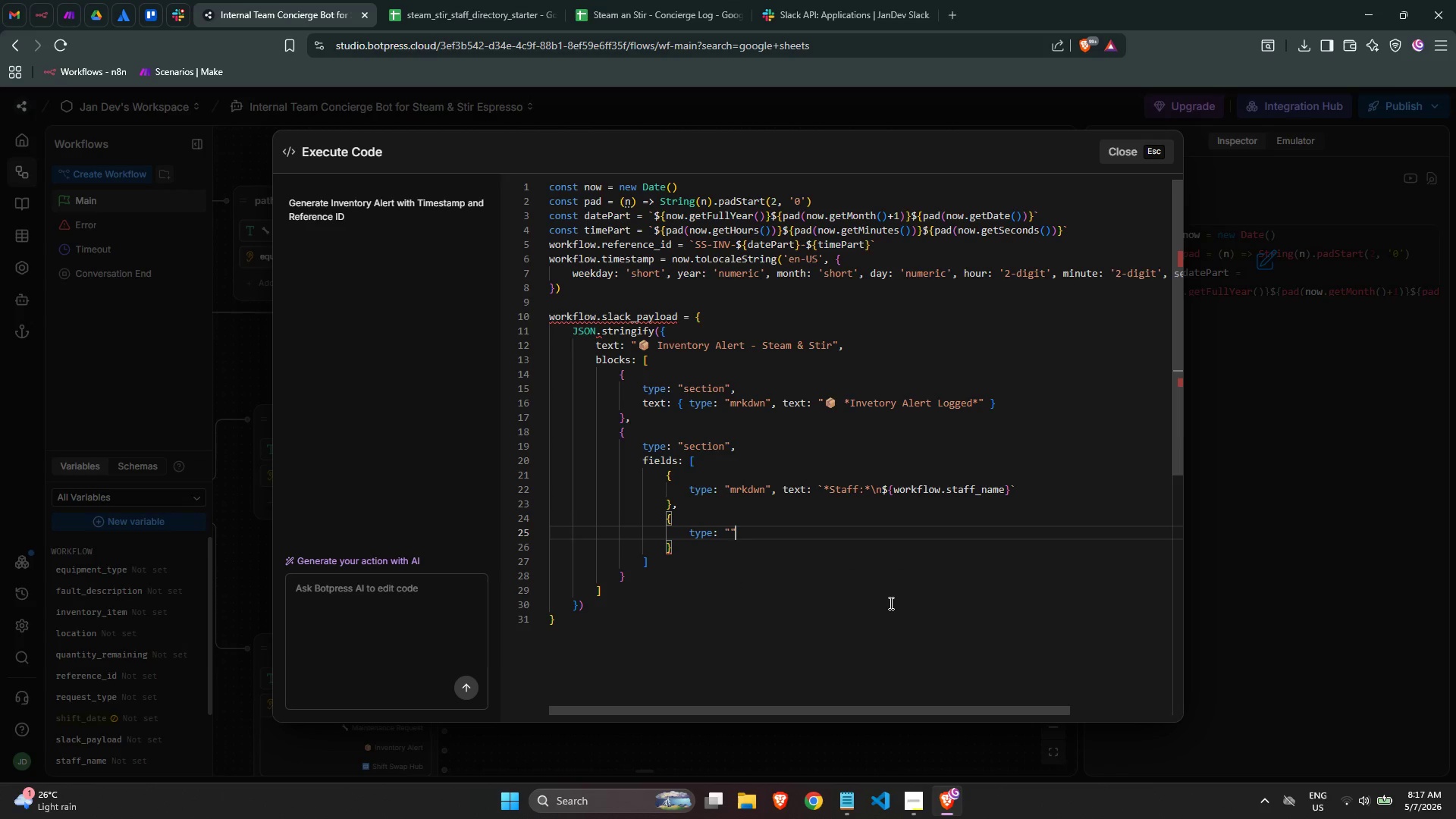 
key(ArrowLeft)
 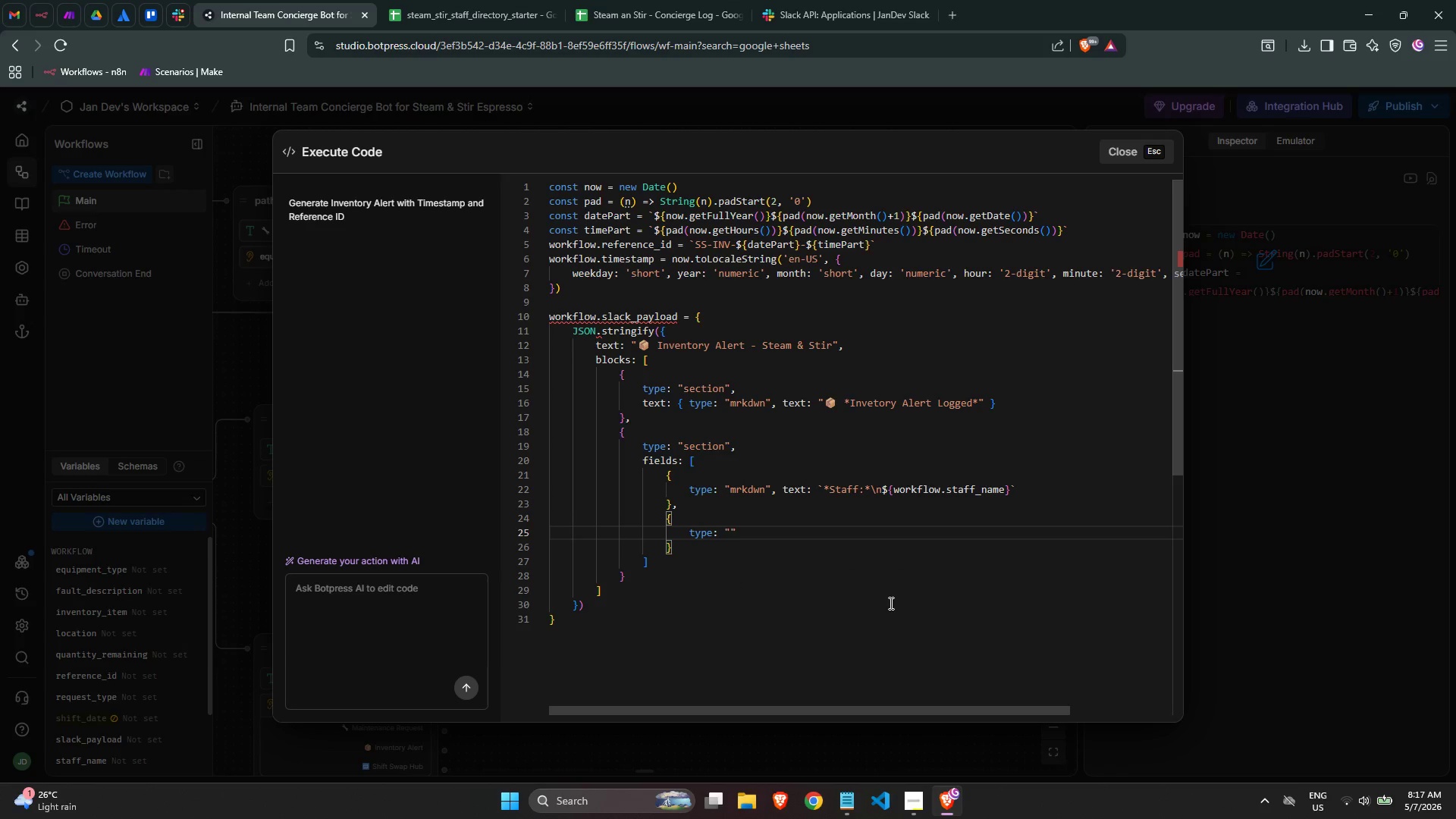 
type(mrkdwn)
 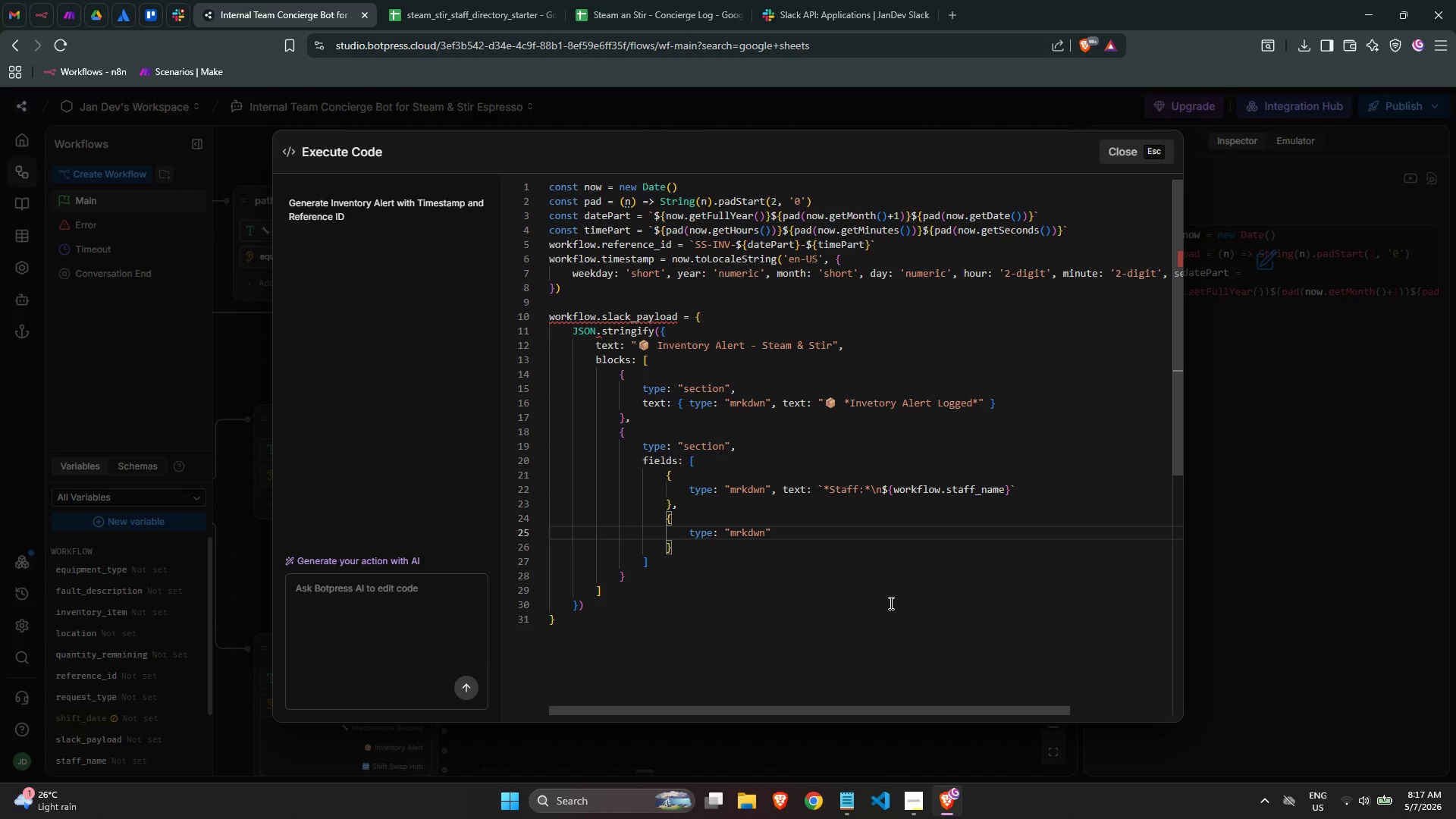 
key(ArrowRight)
 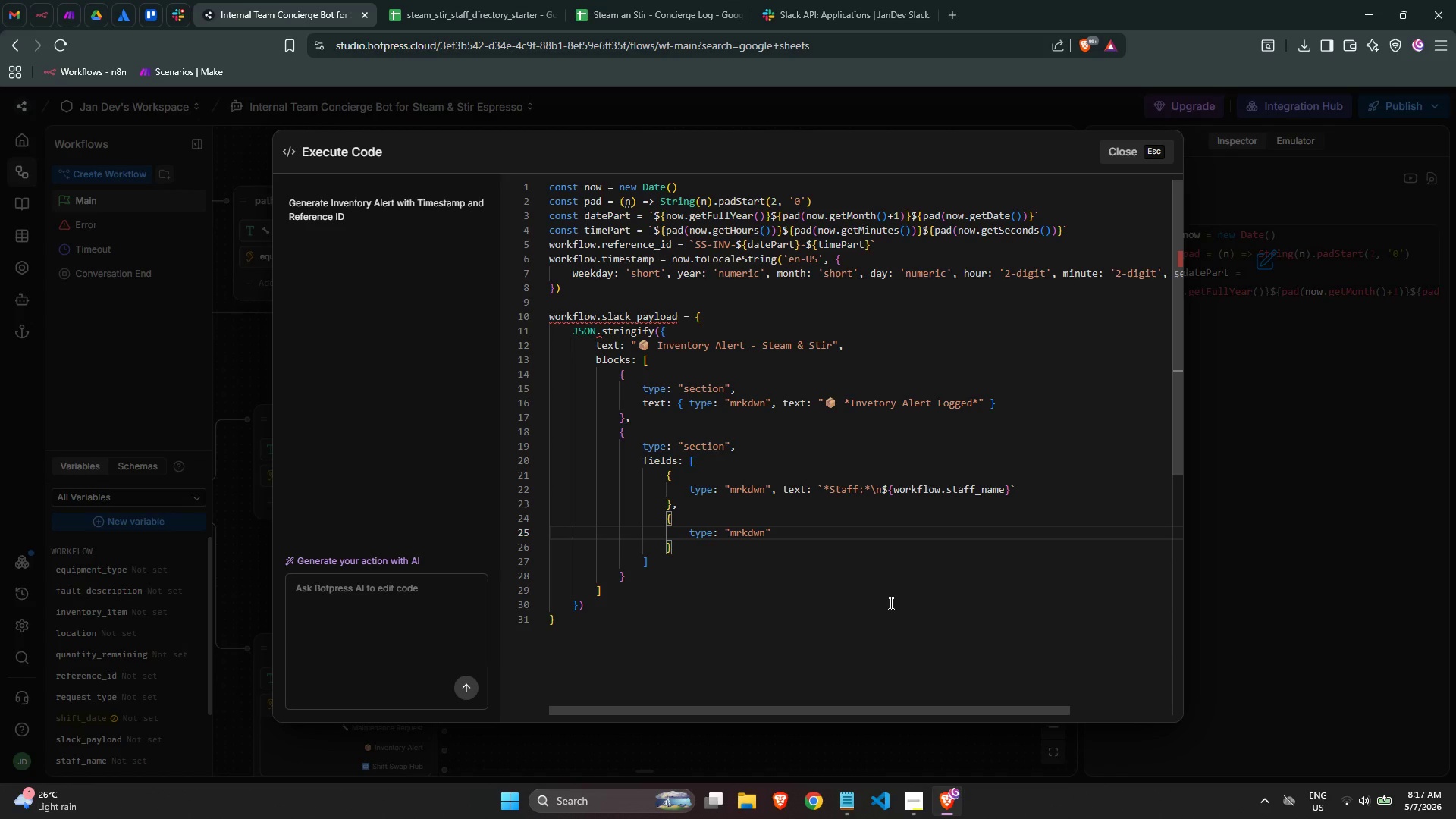 
type(, text: )
 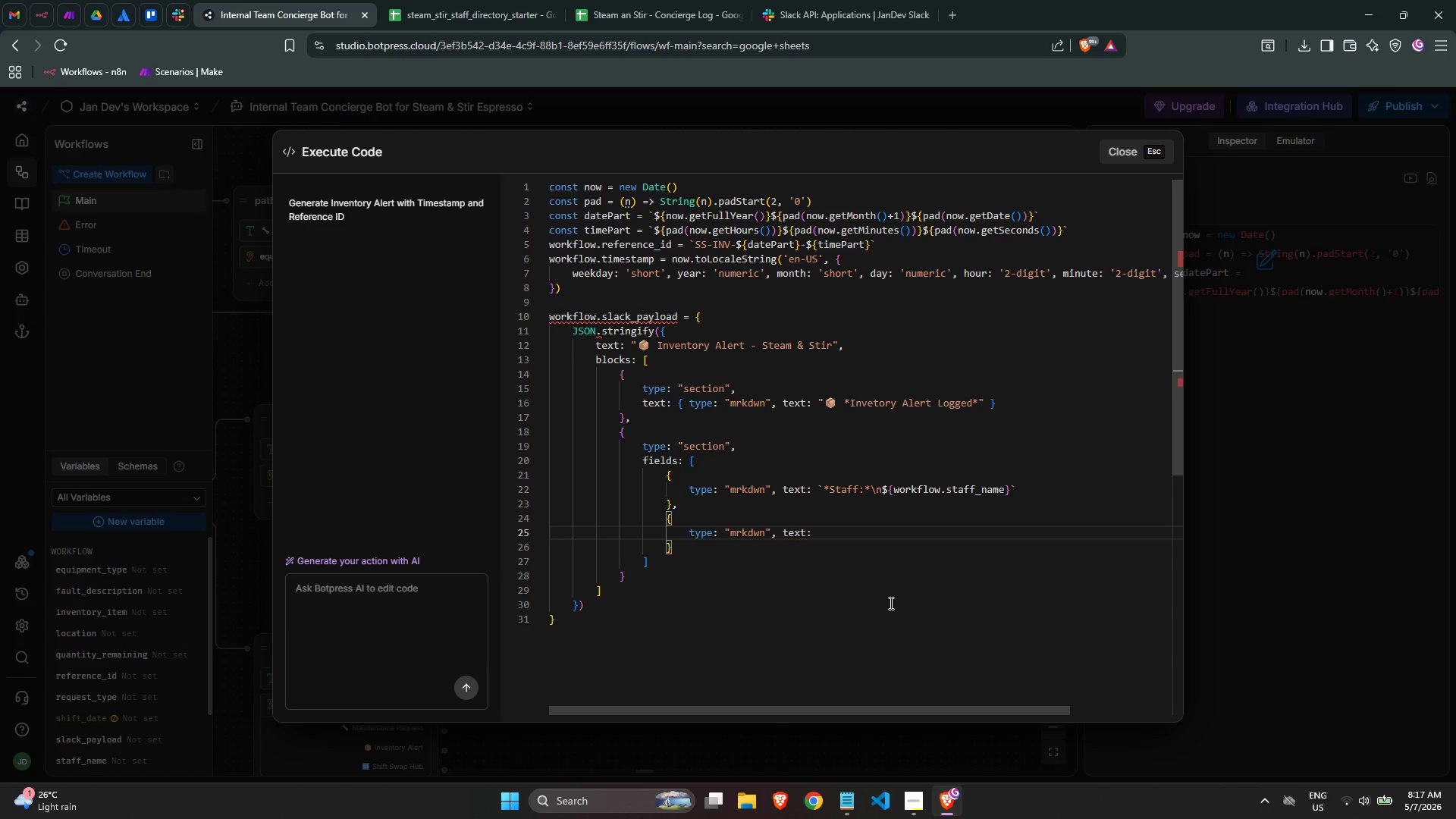 
wait(6.78)
 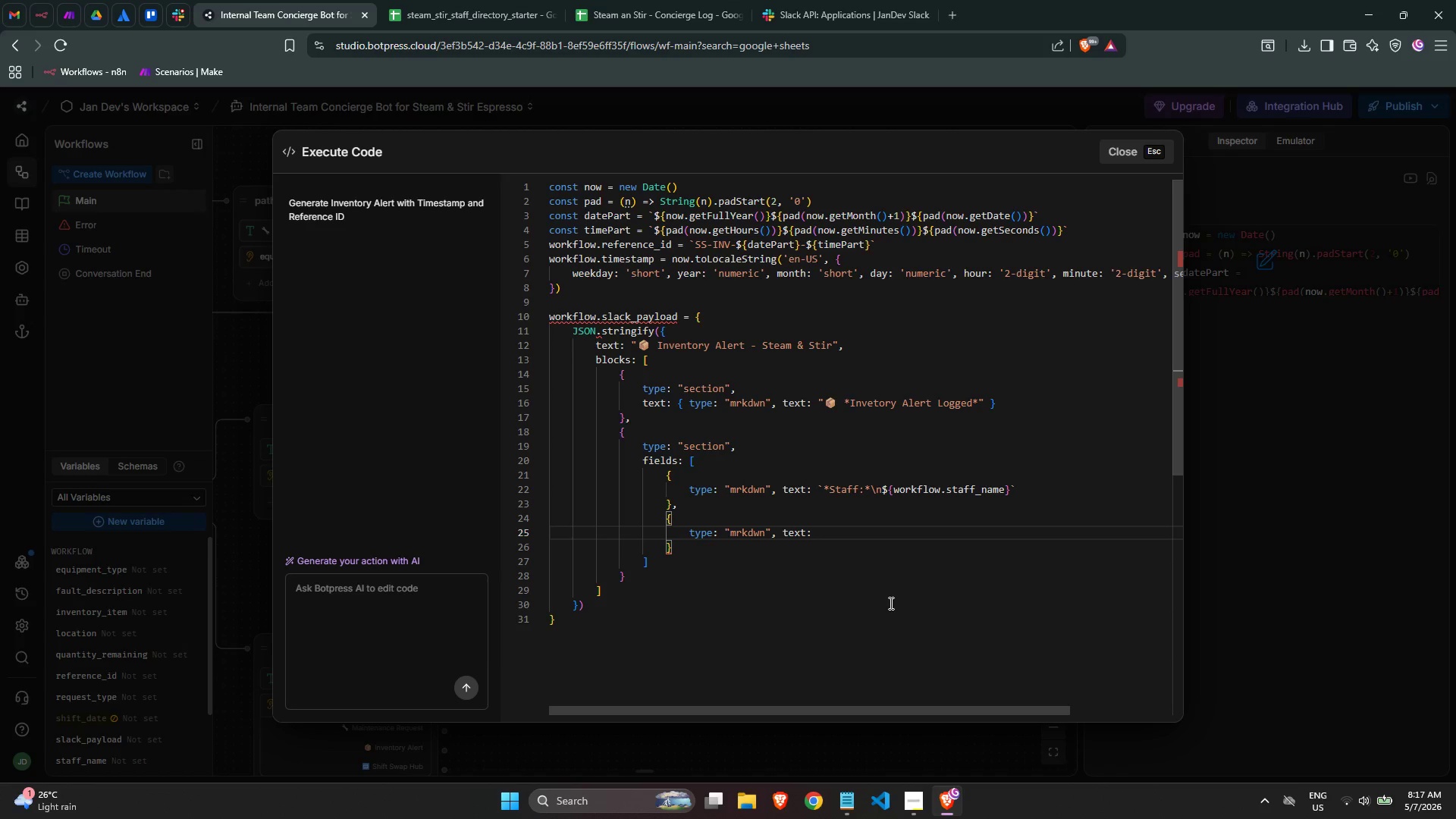 
type(`*Location:*\n${worl)
 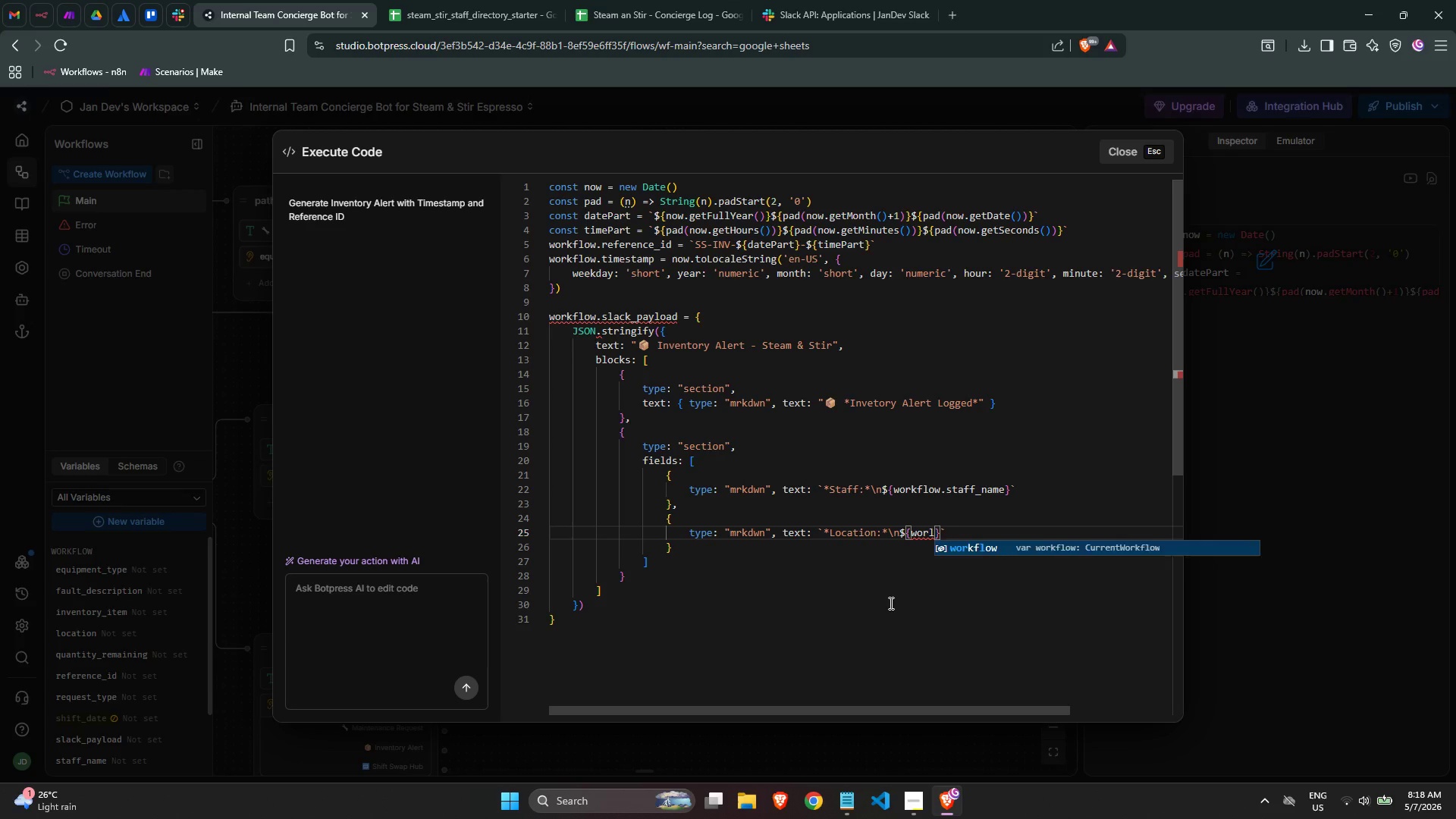 
 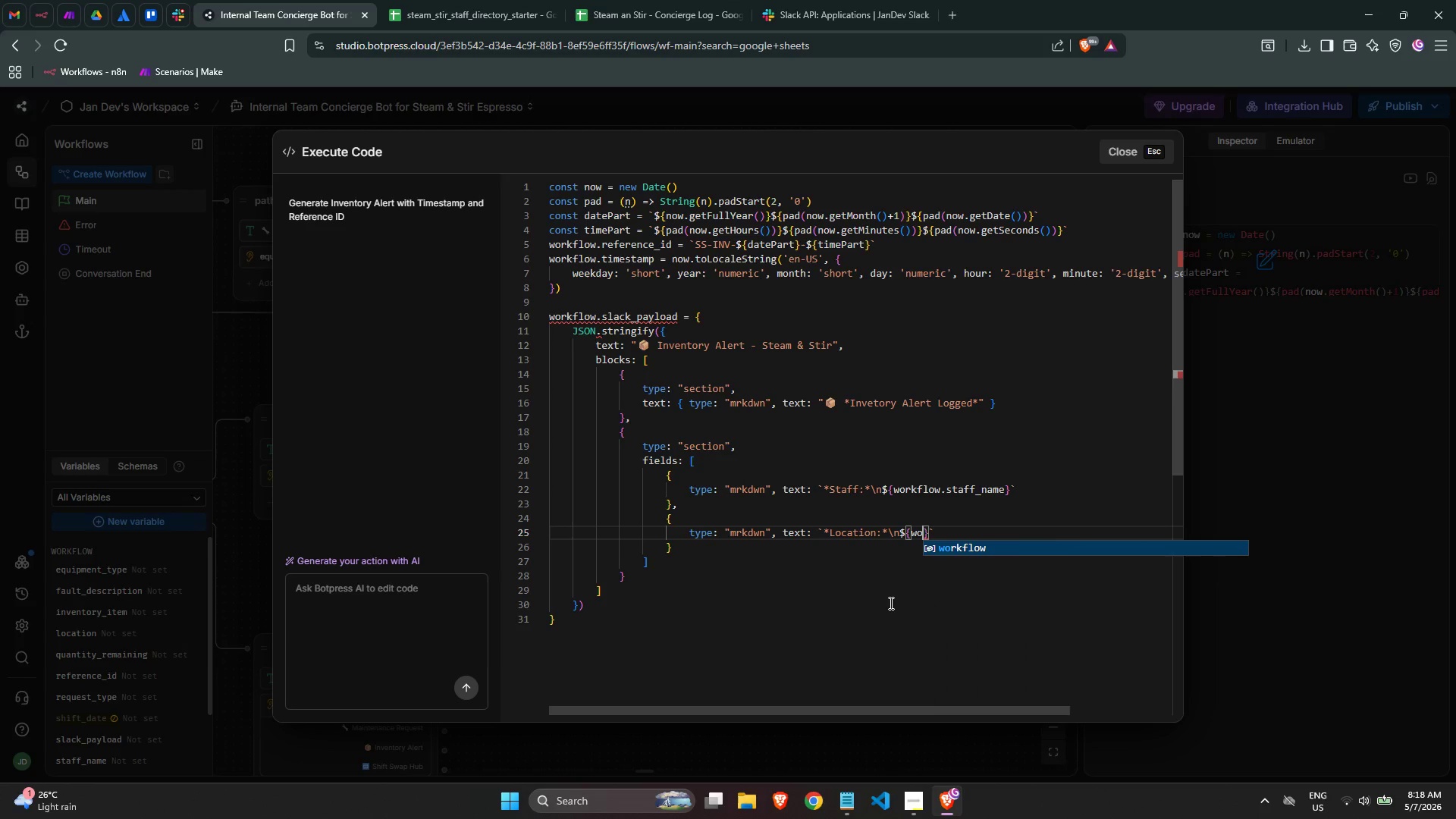 
key(Enter)
 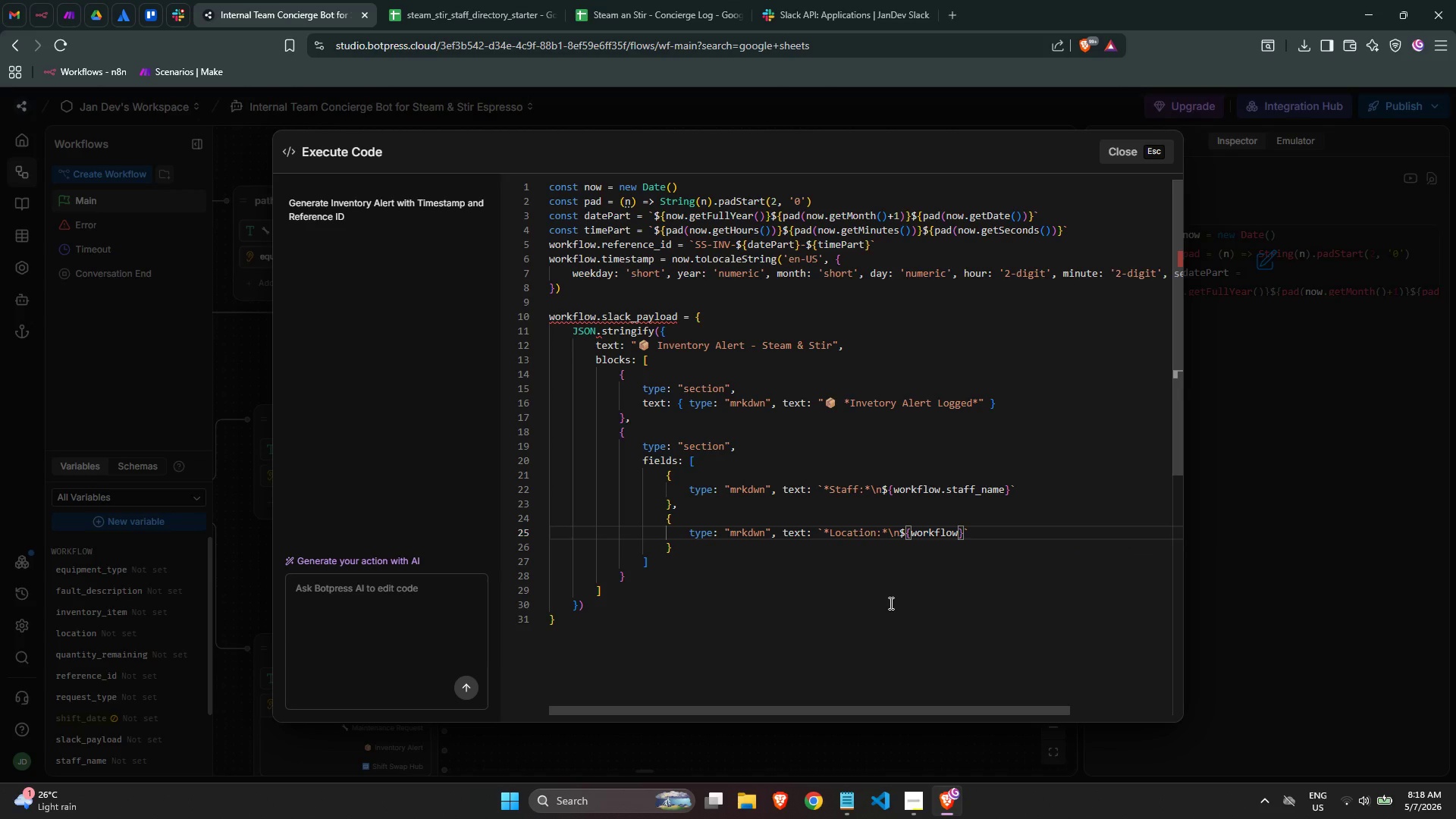 
key(Period)
 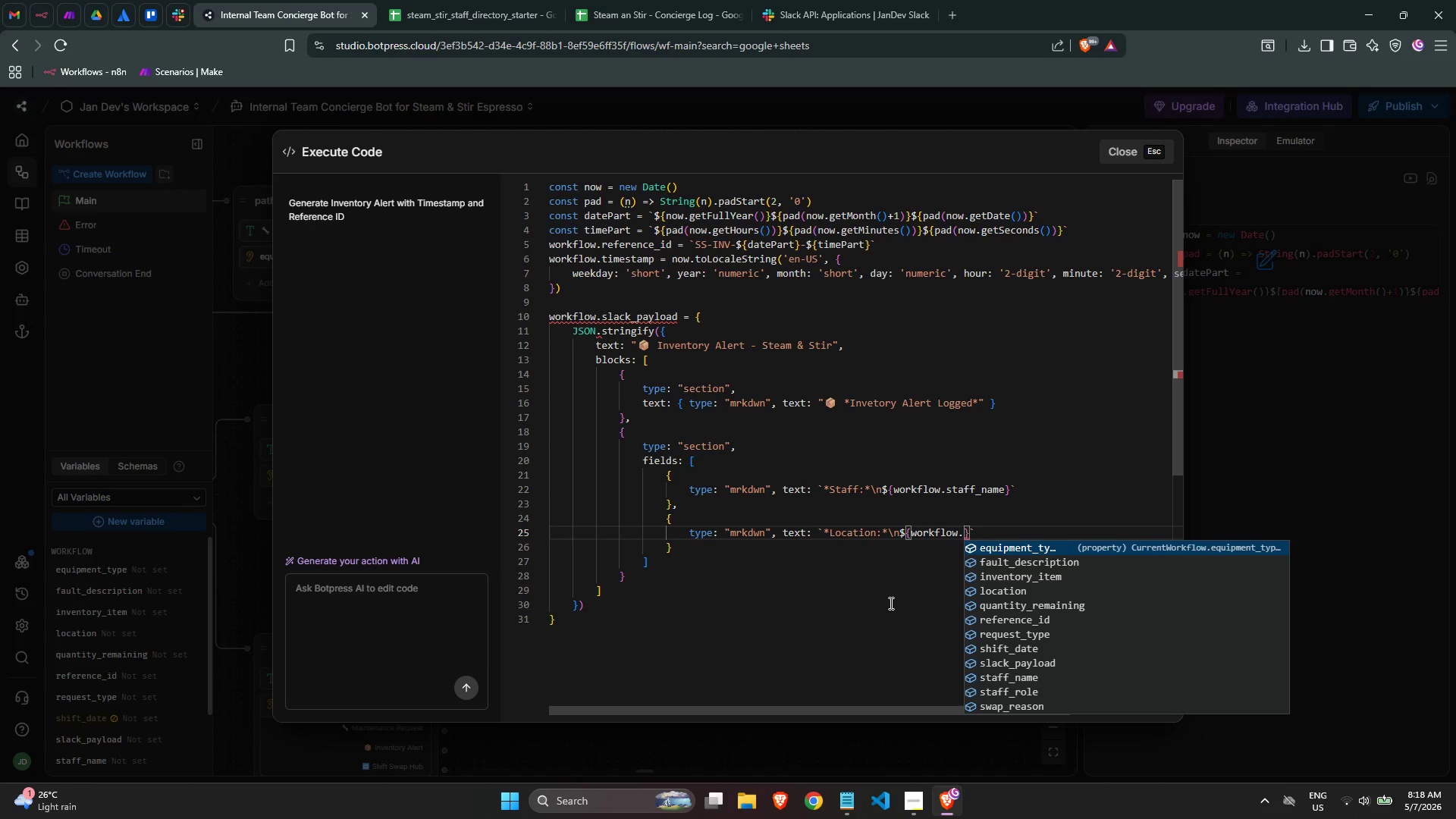 
key(L)
 